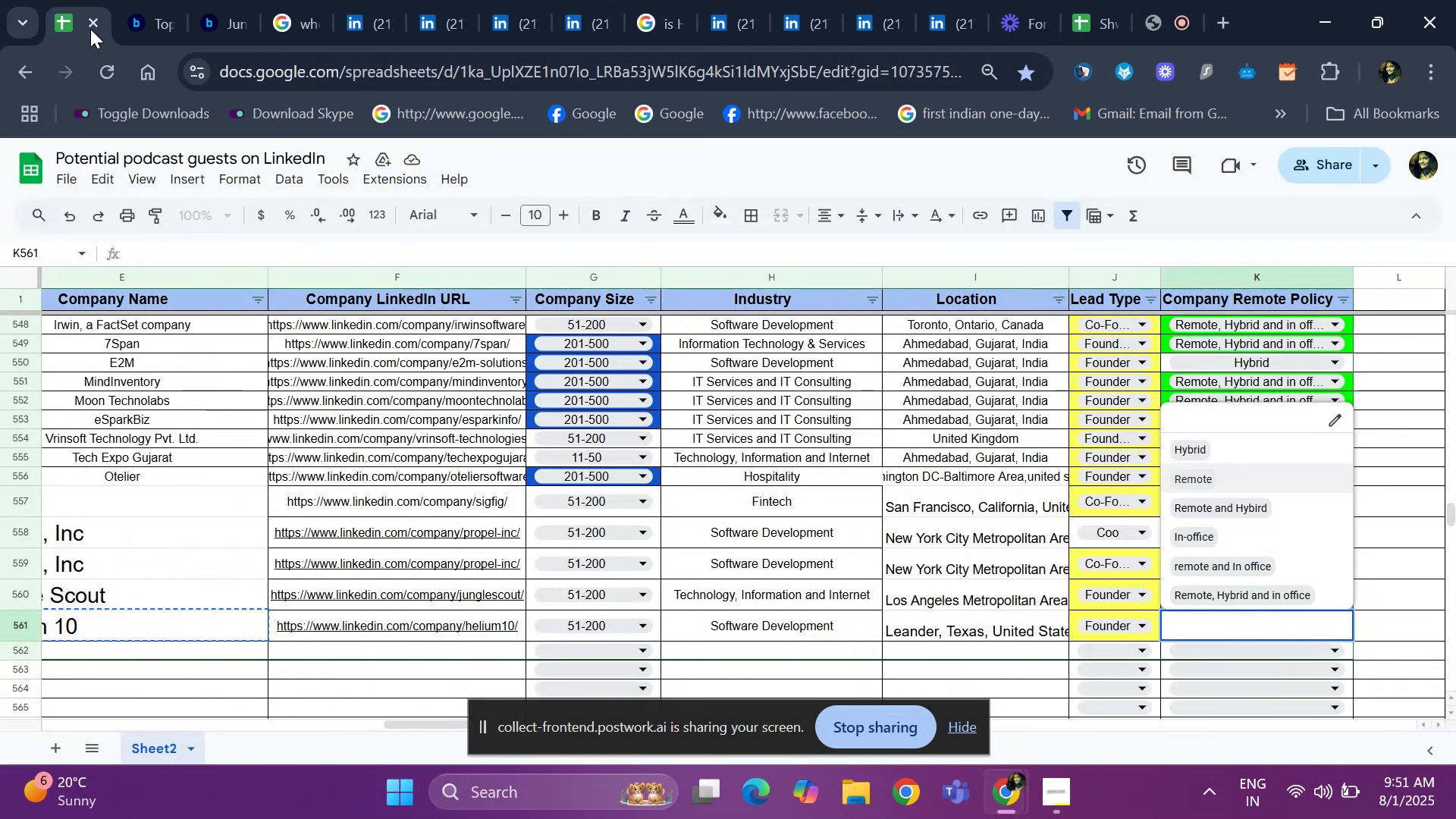 
key(ArrowUp)
 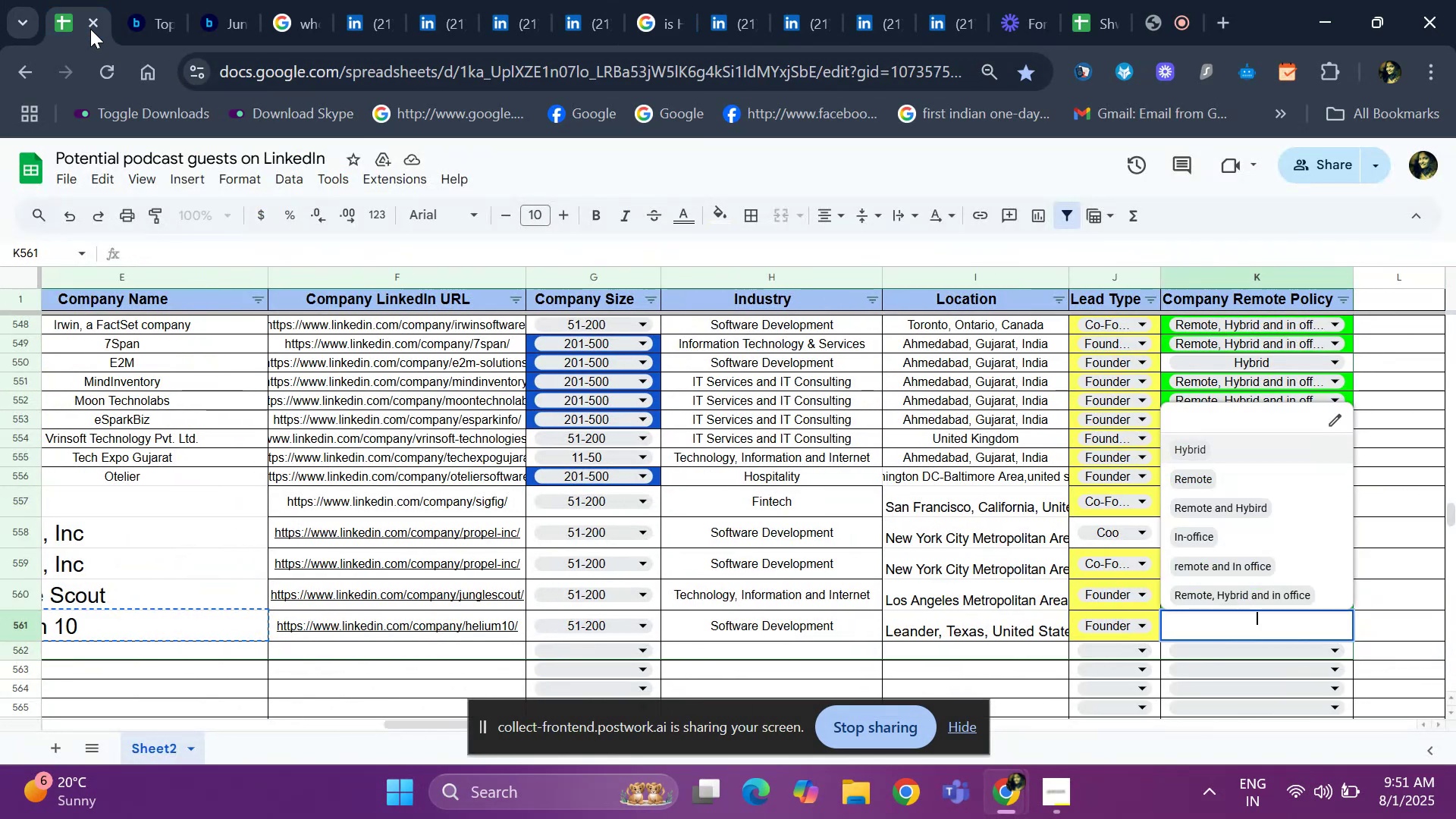 
key(Enter)
 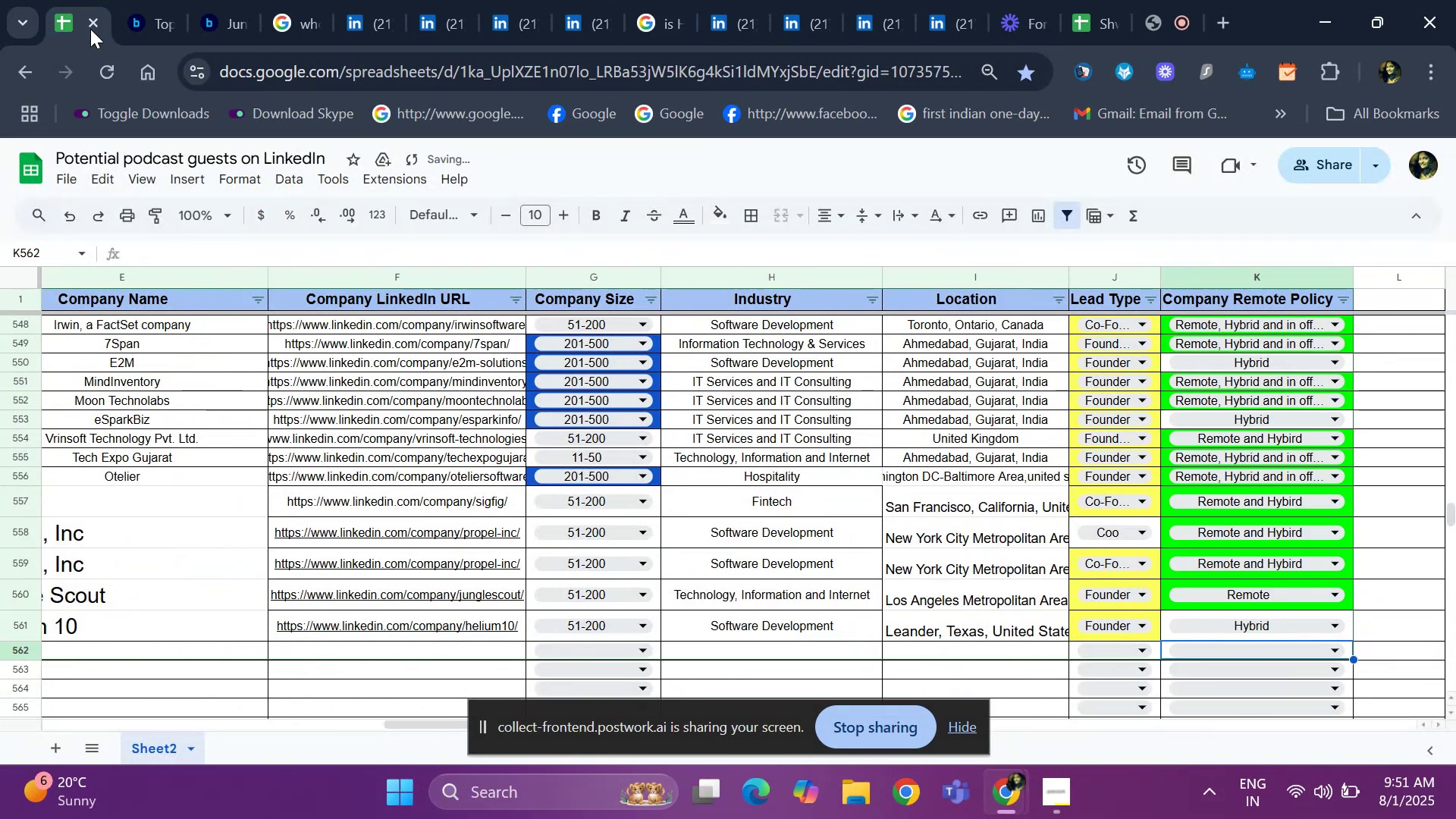 
hold_key(key=ArrowLeft, duration=1.1)
 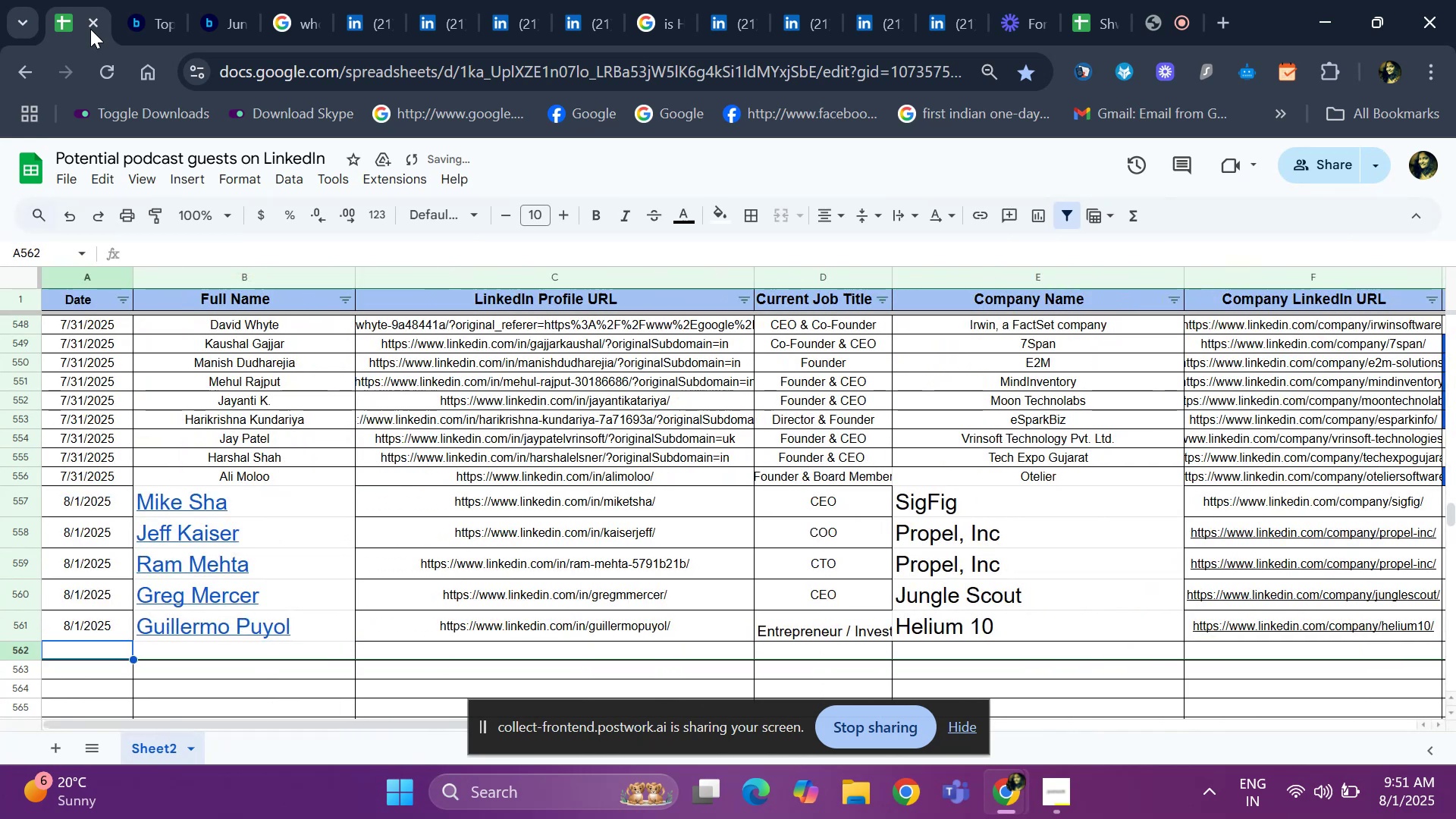 
key(Control+D)
 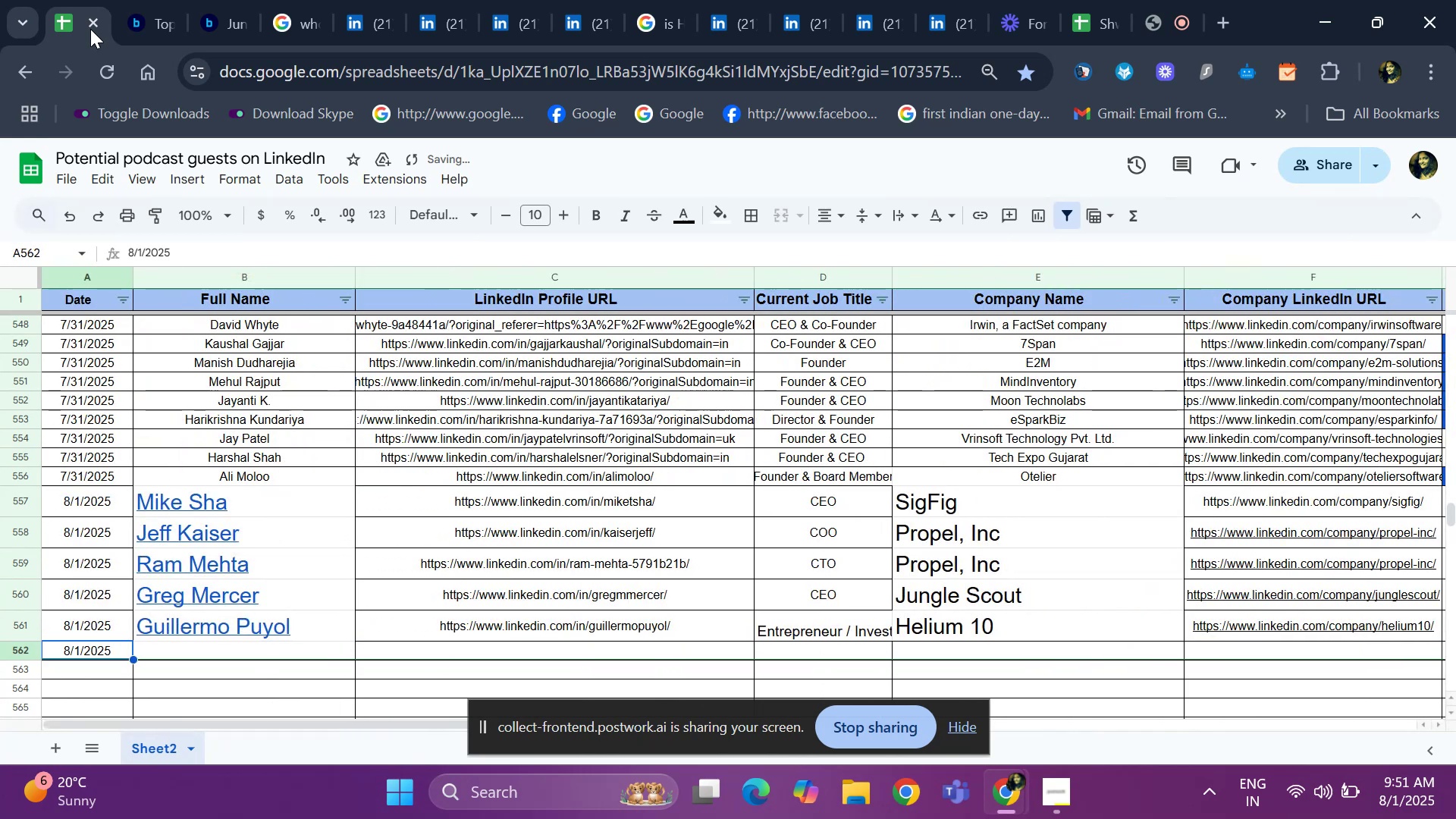 
key(ArrowRight)
 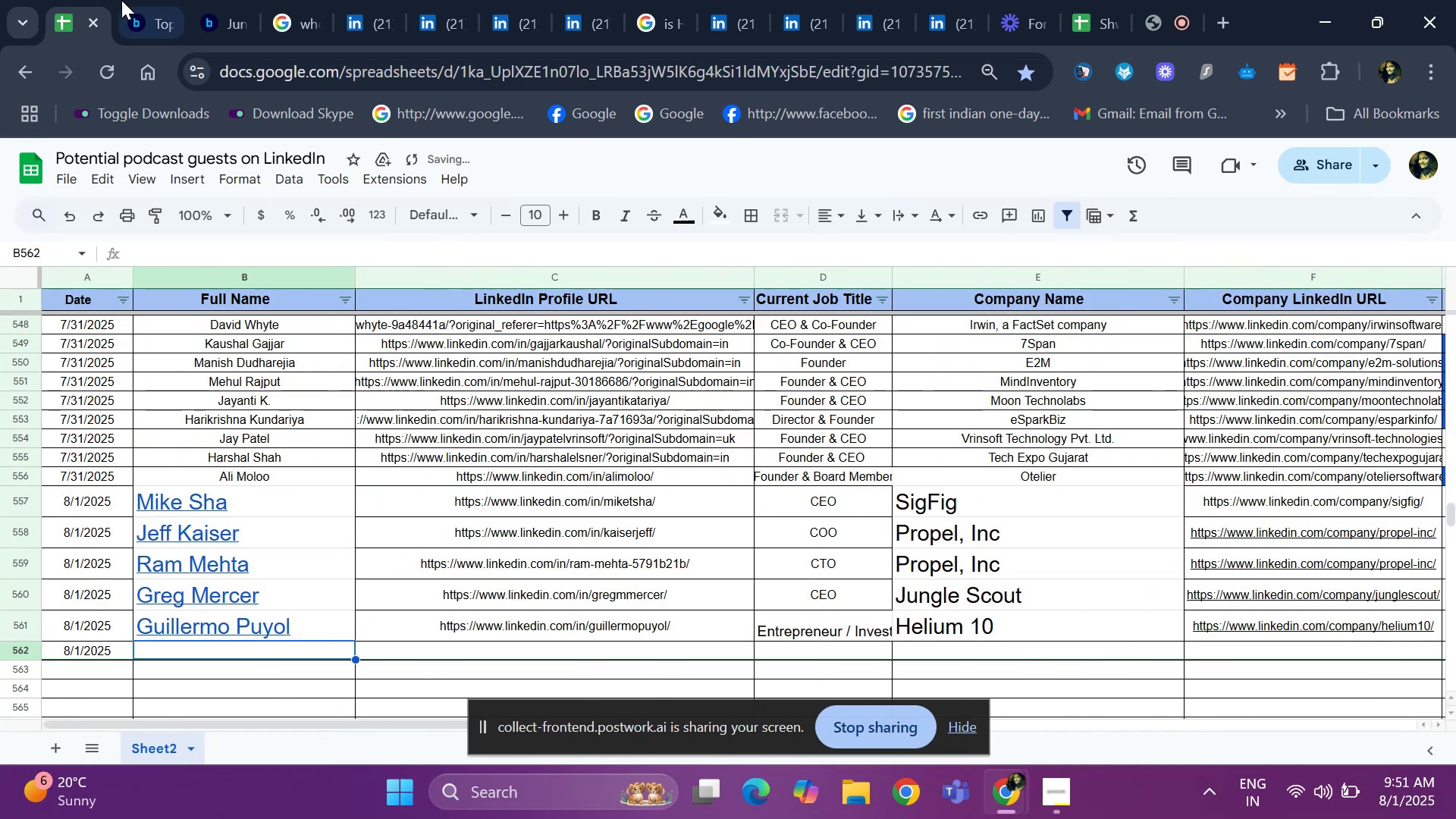 
mouse_move([148, 26])
 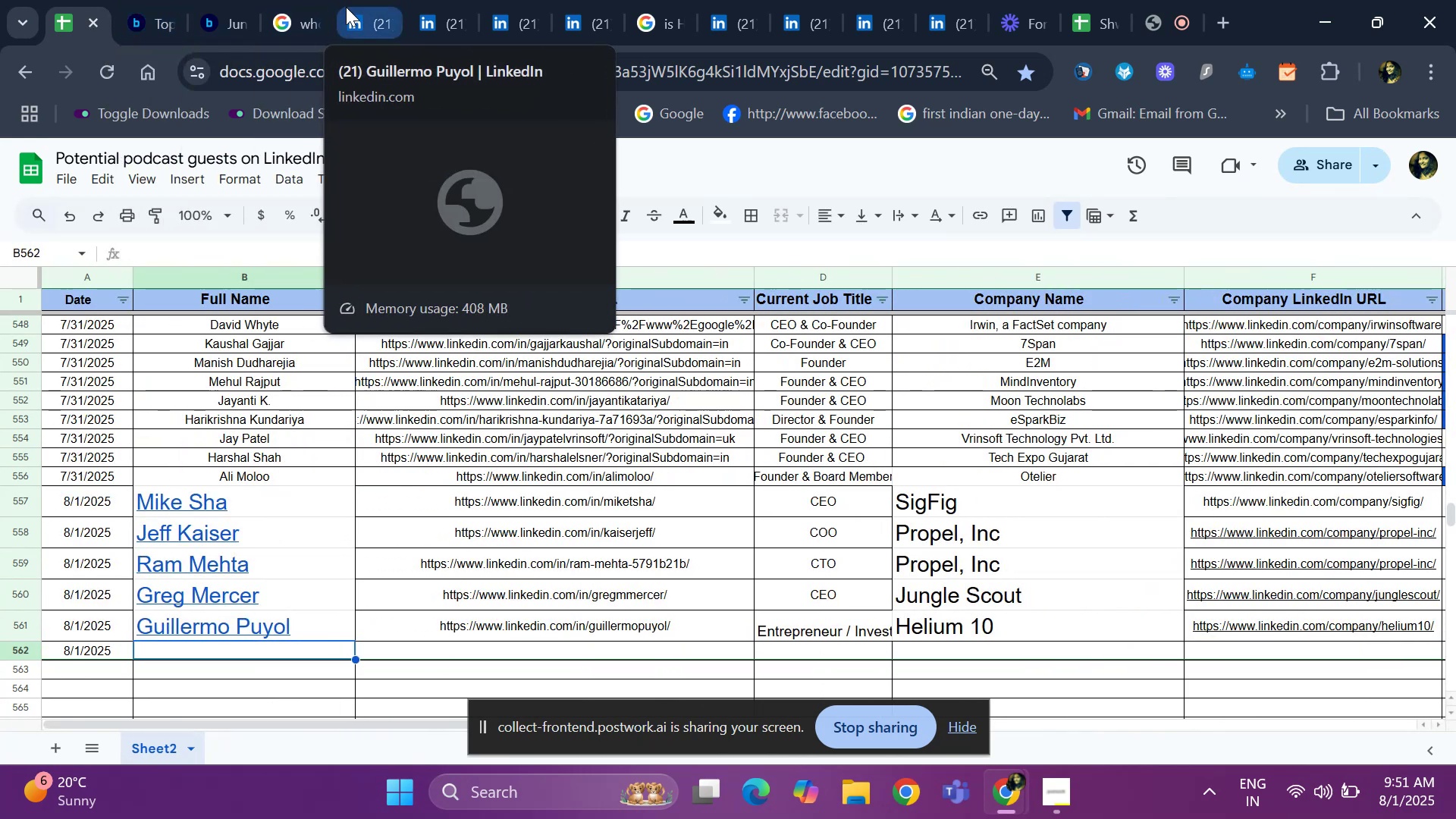 
left_click([346, 7])
 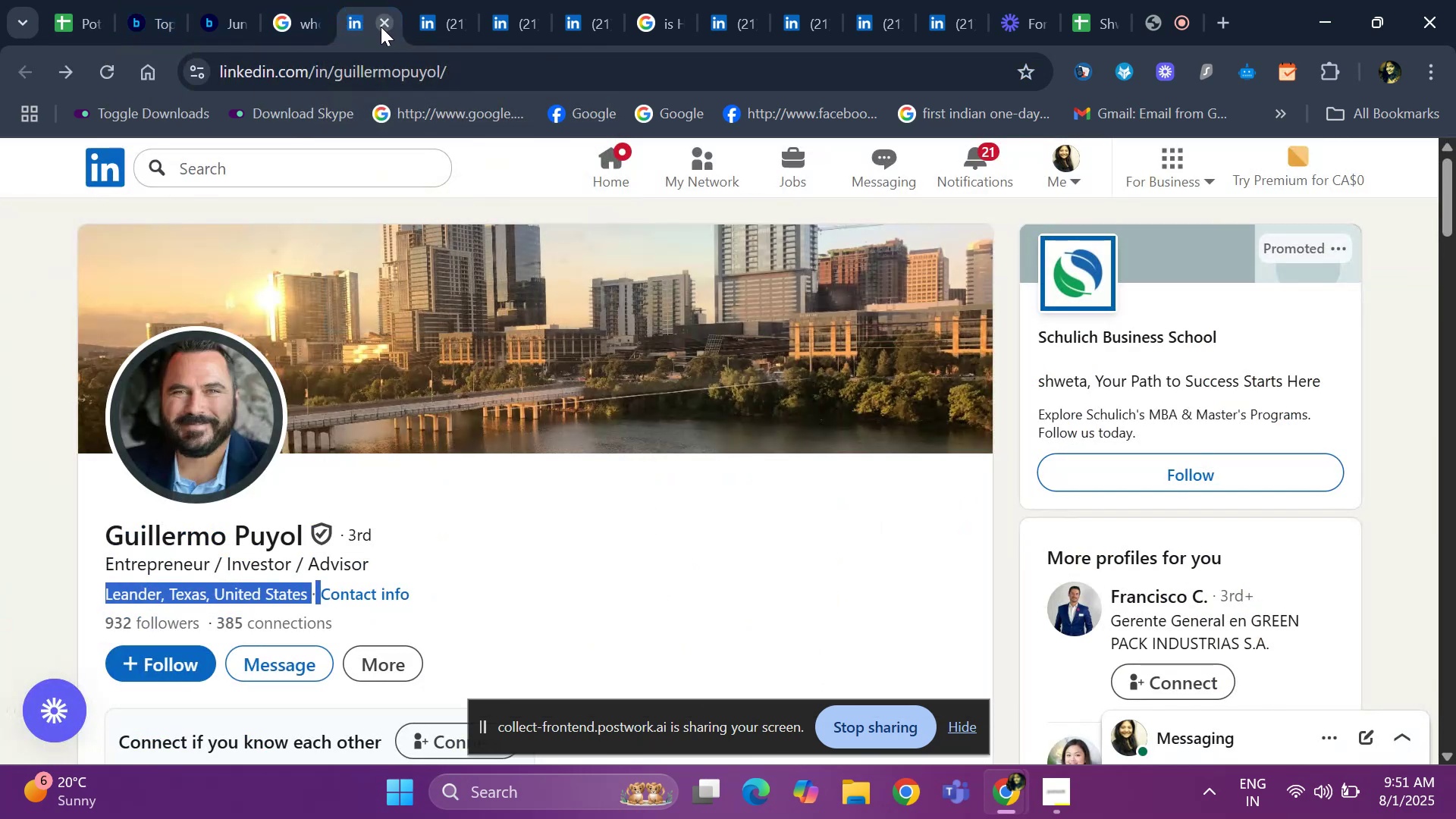 
left_click([381, 27])
 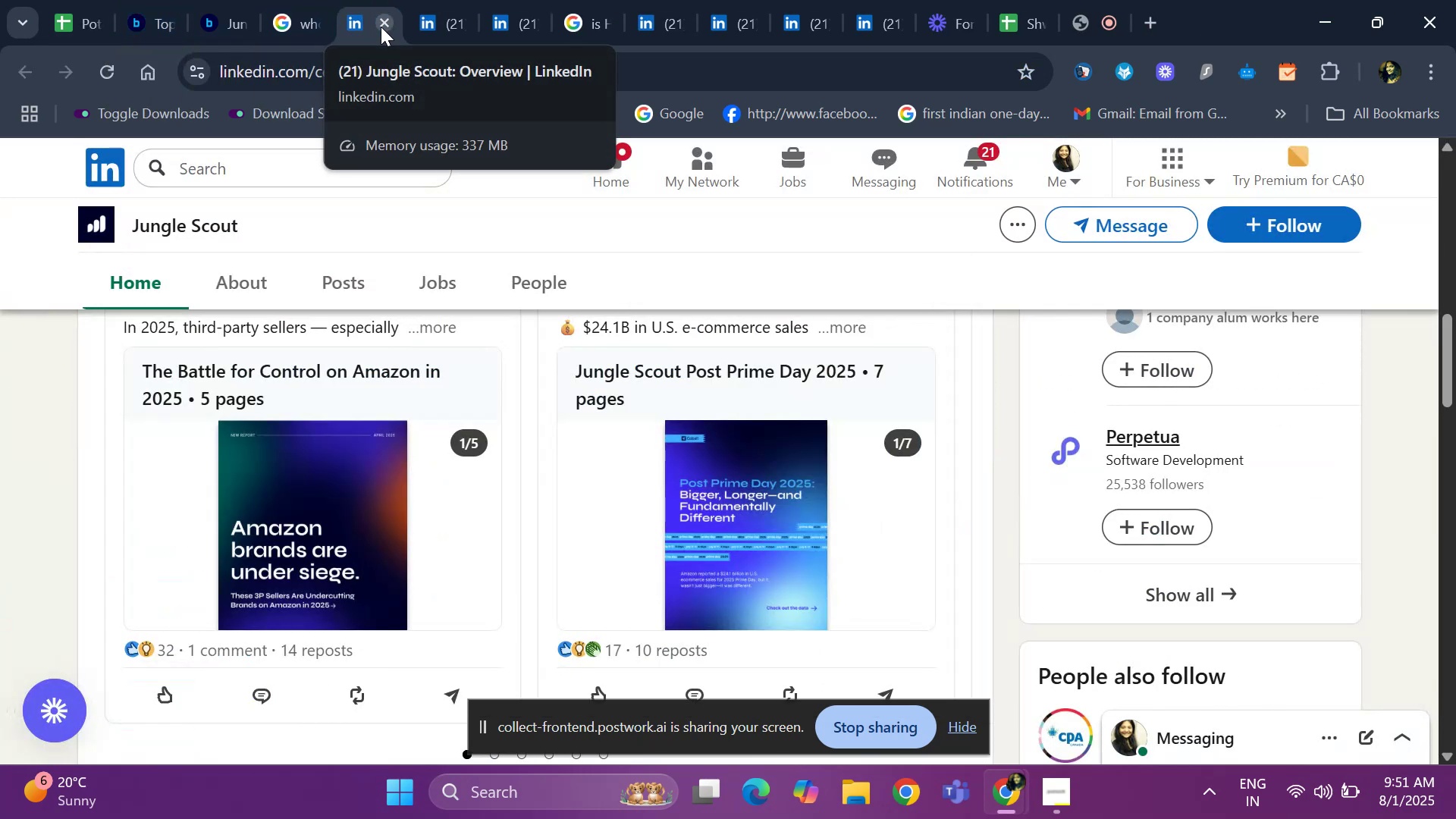 
left_click([381, 27])
 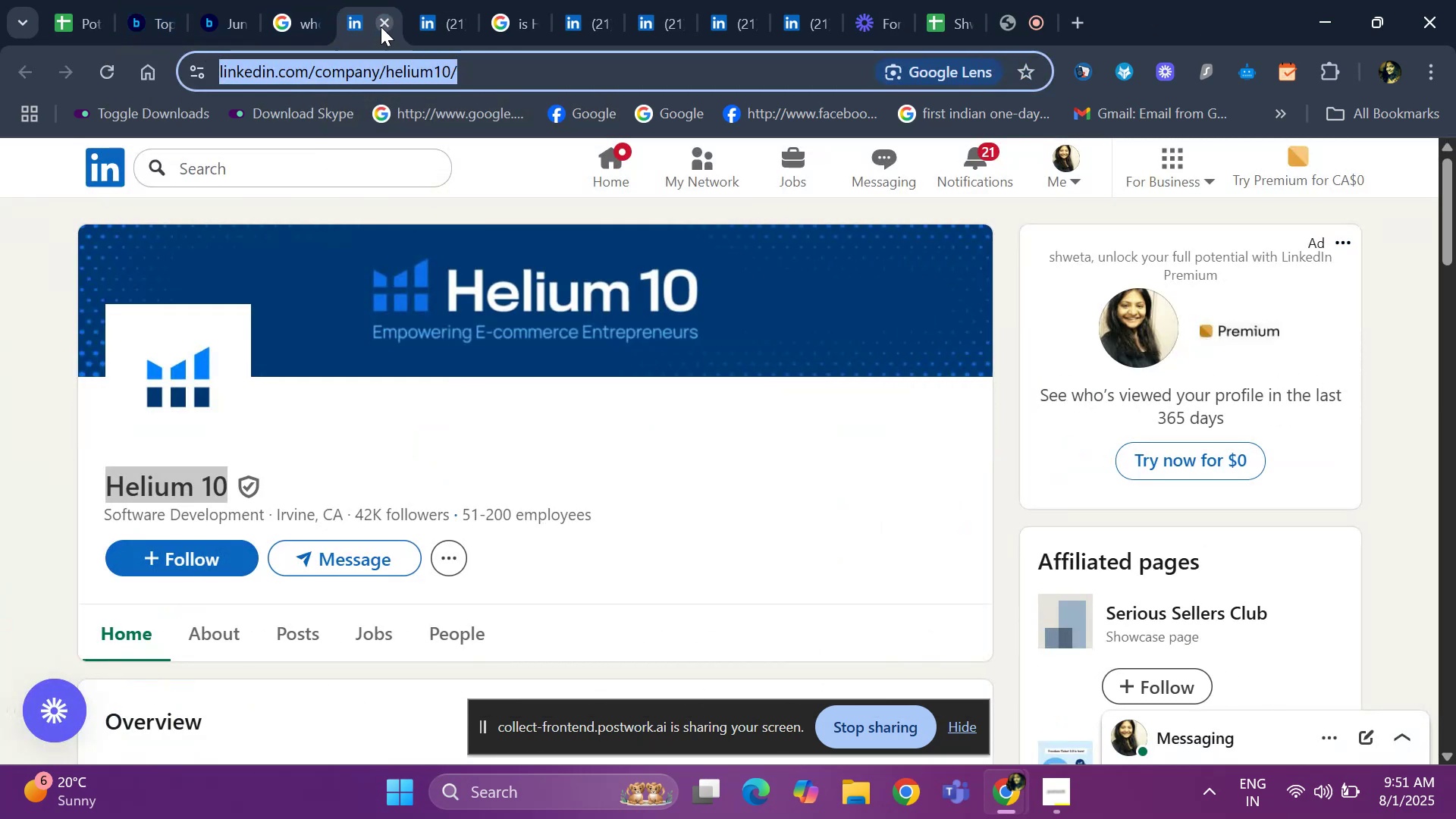 
left_click([381, 27])
 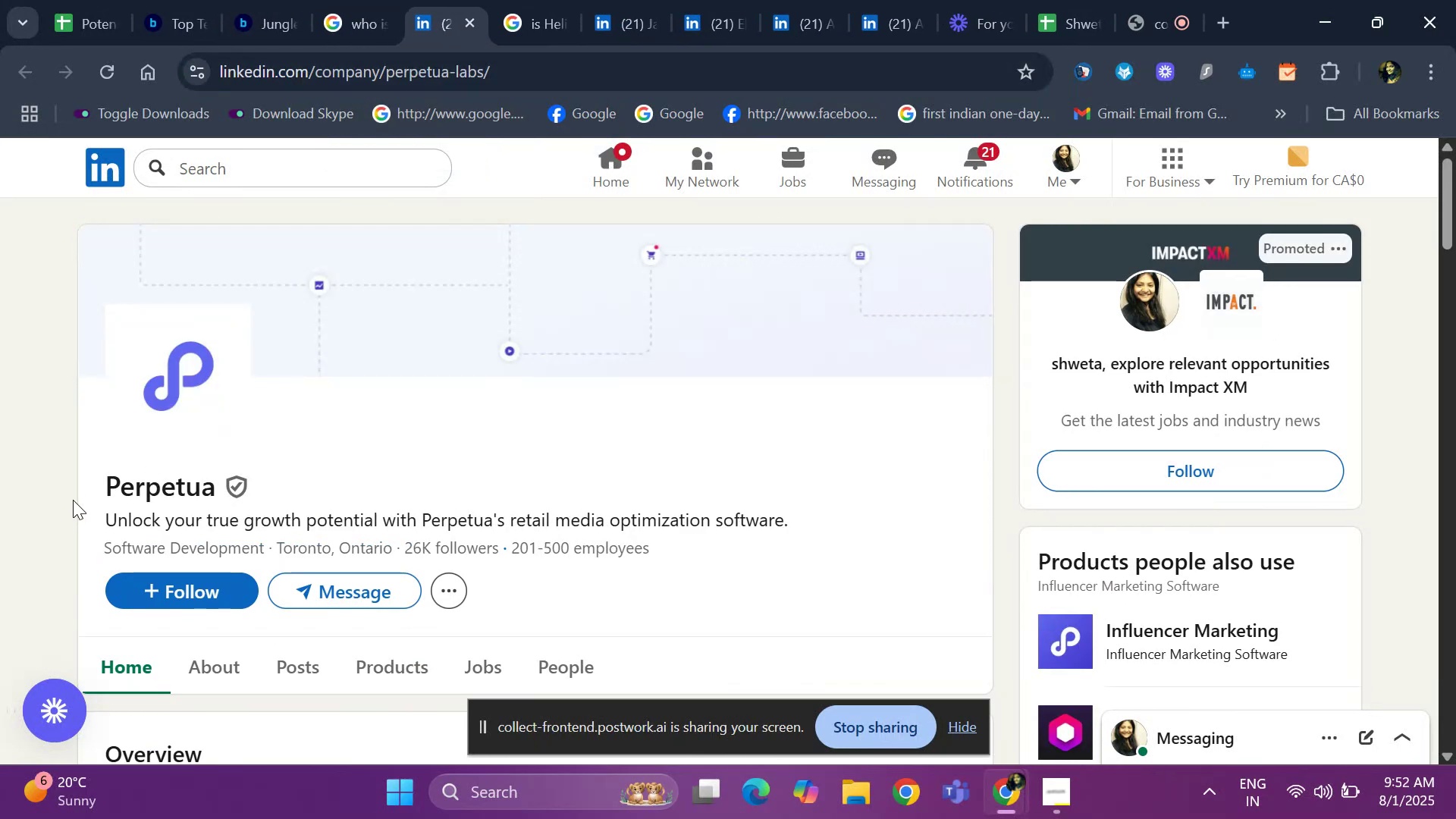 
left_click_drag(start_coordinate=[90, 486], to_coordinate=[233, 486])
 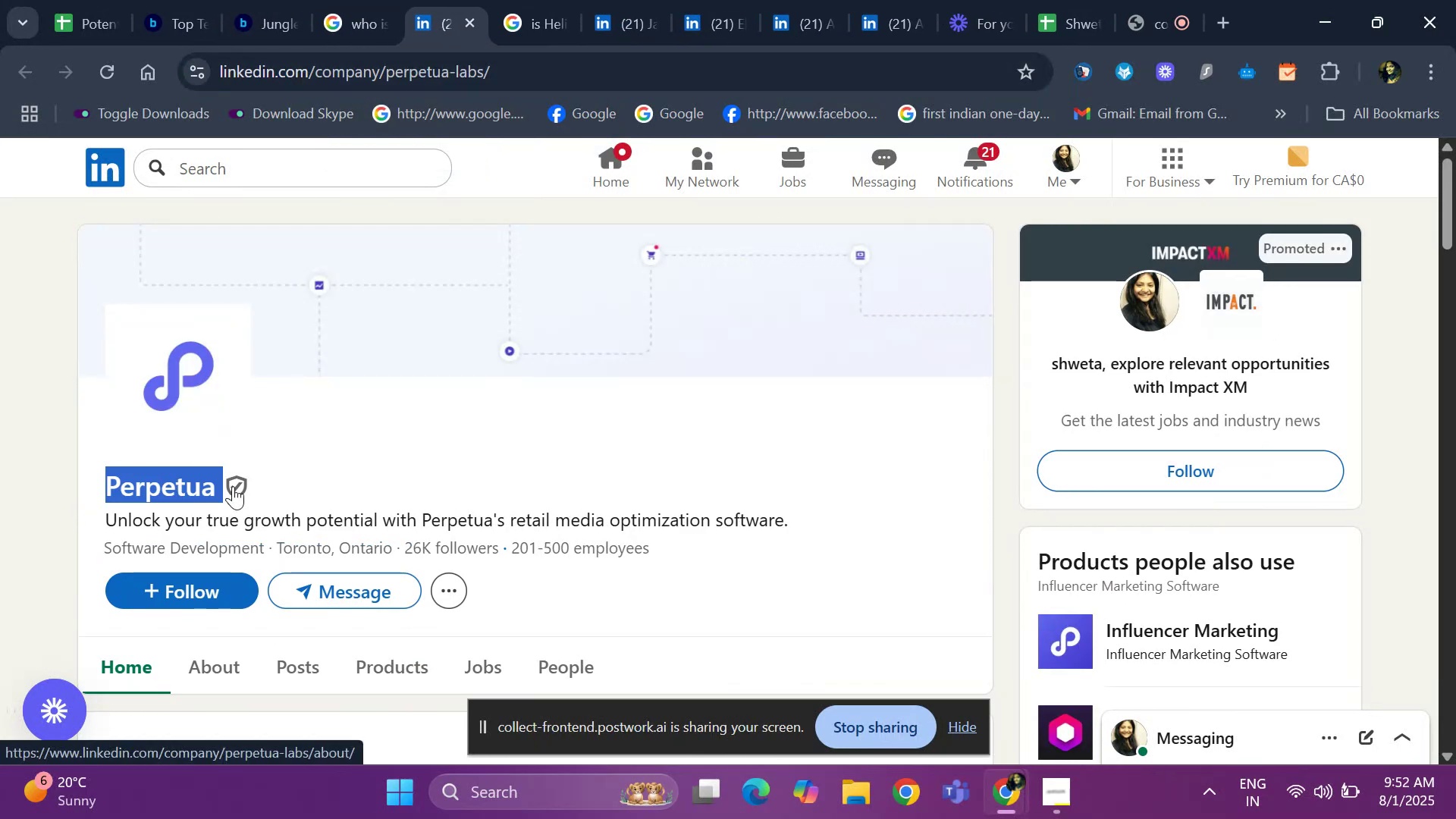 
key(Control+C)
 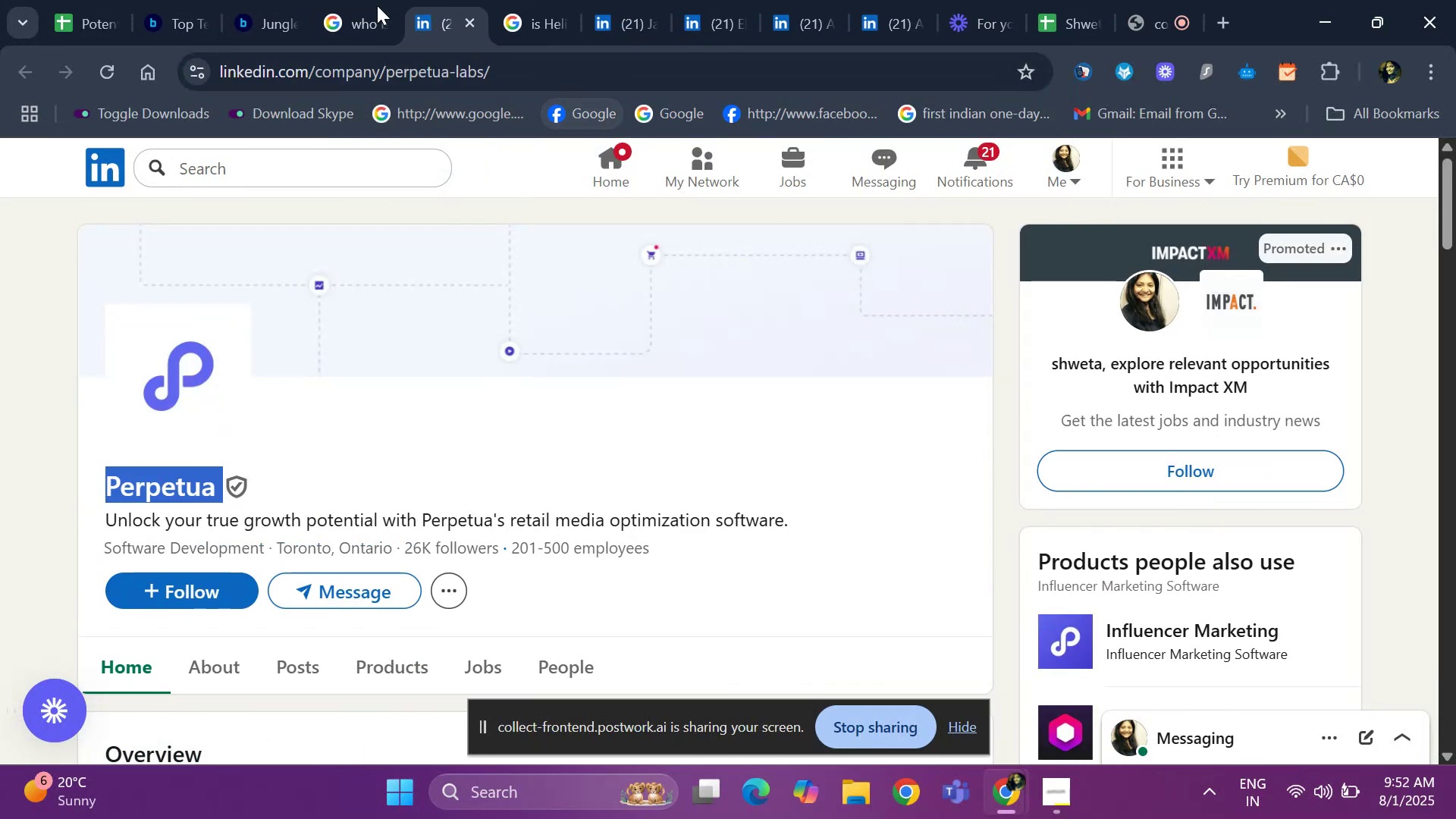 
left_click([358, 5])
 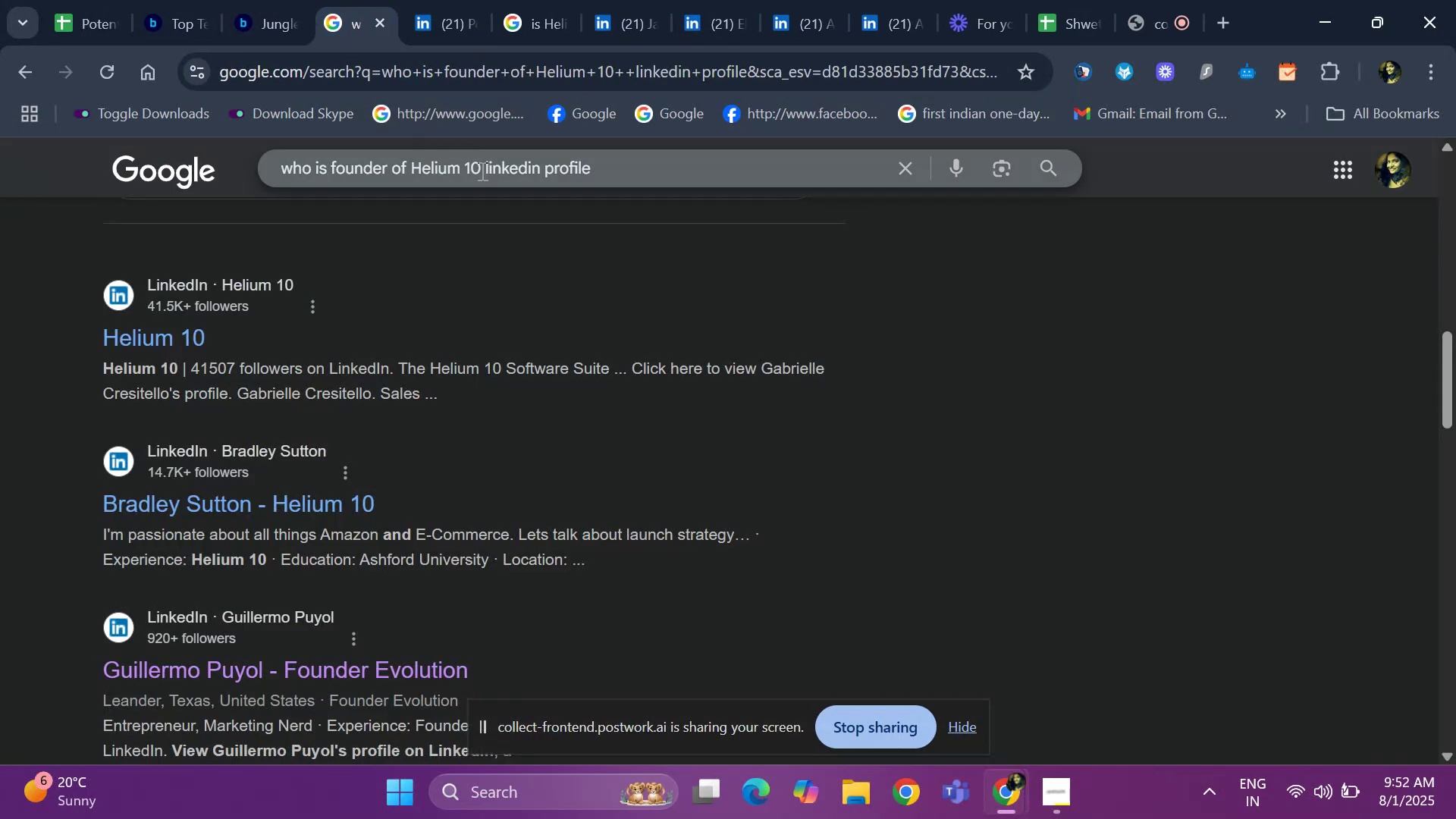 
left_click([474, 171])
 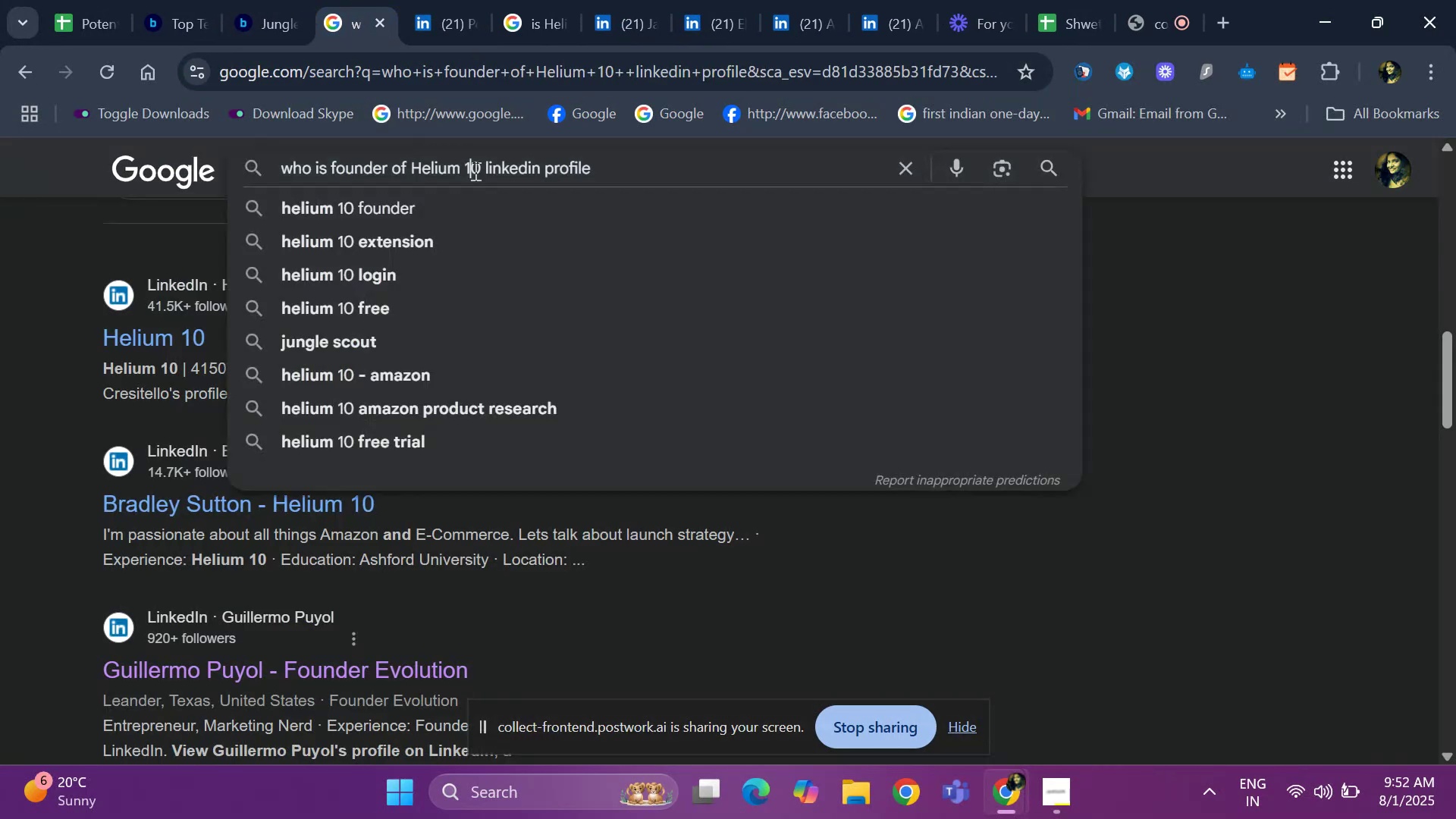 
key(ArrowRight)
 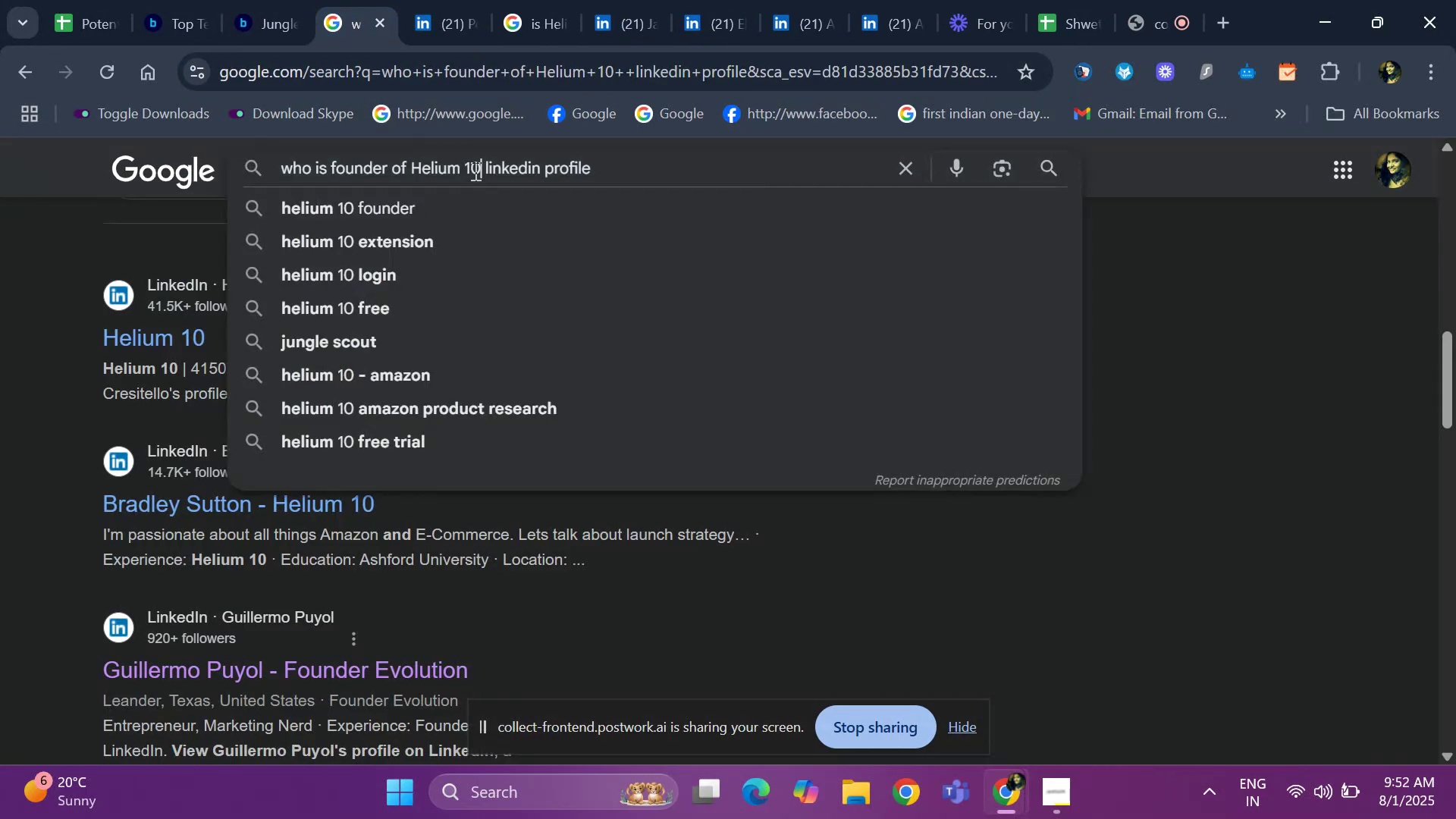 
key(Backspace)
 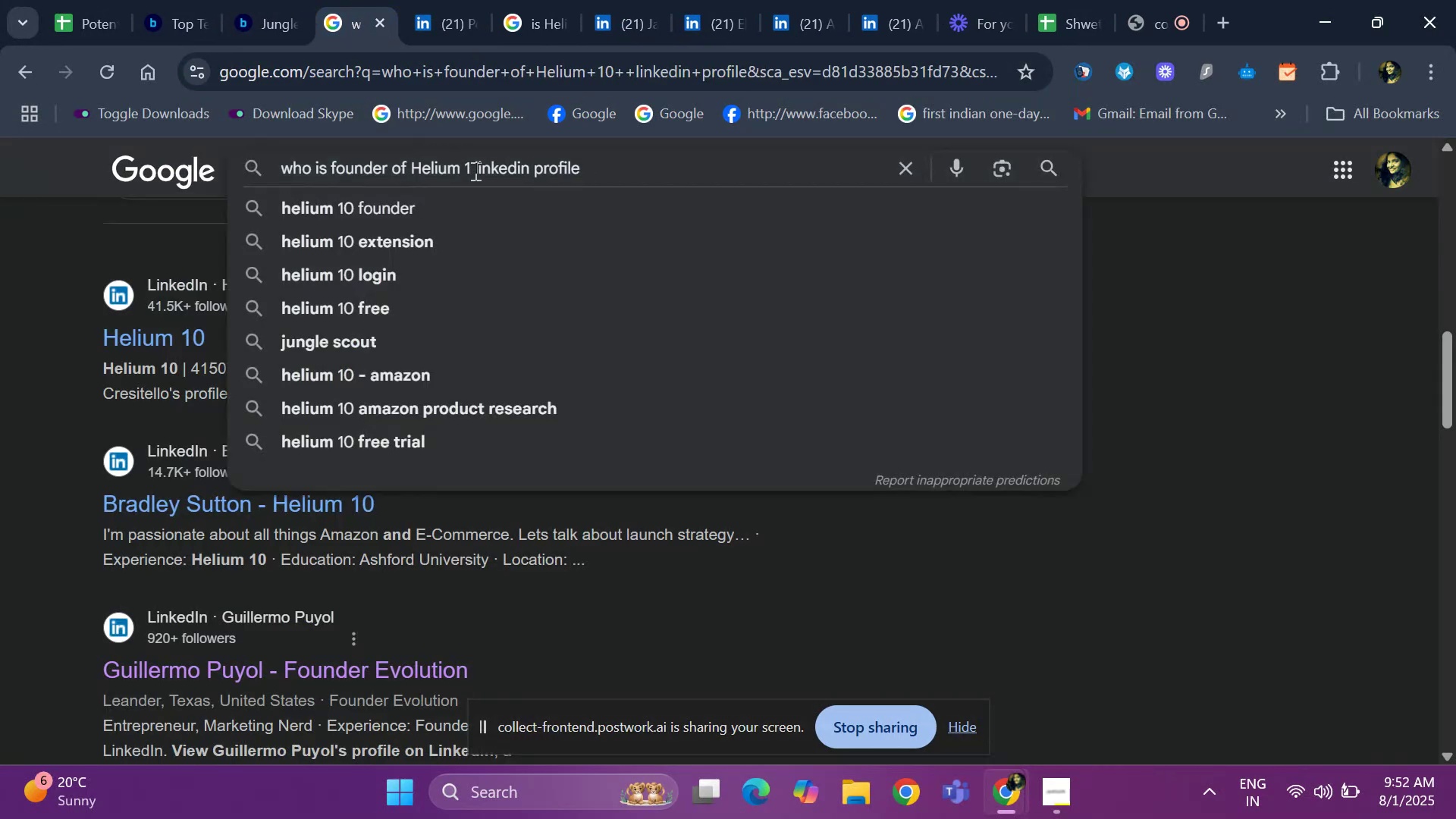 
key(Backspace)
 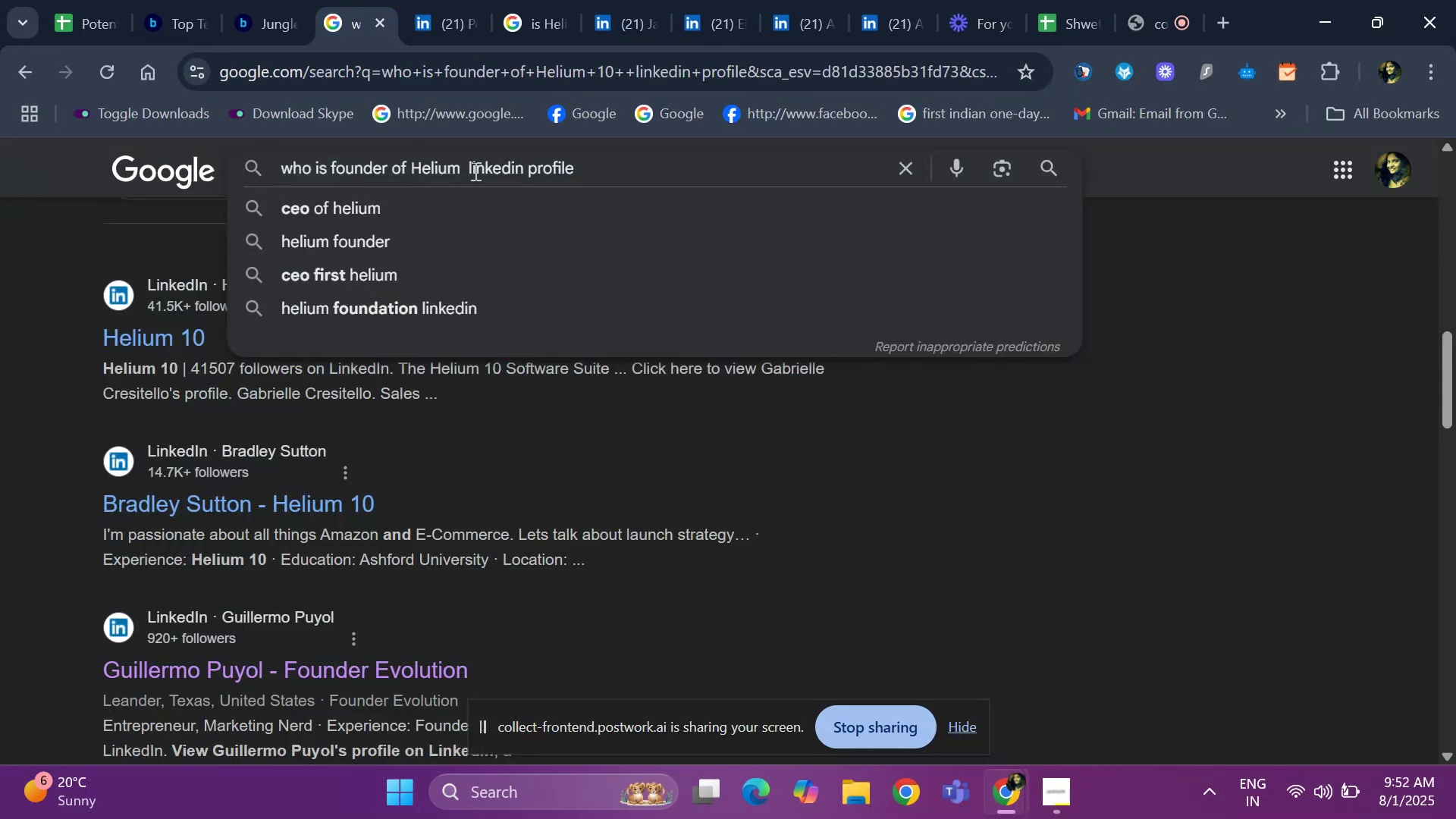 
key(Backspace)
 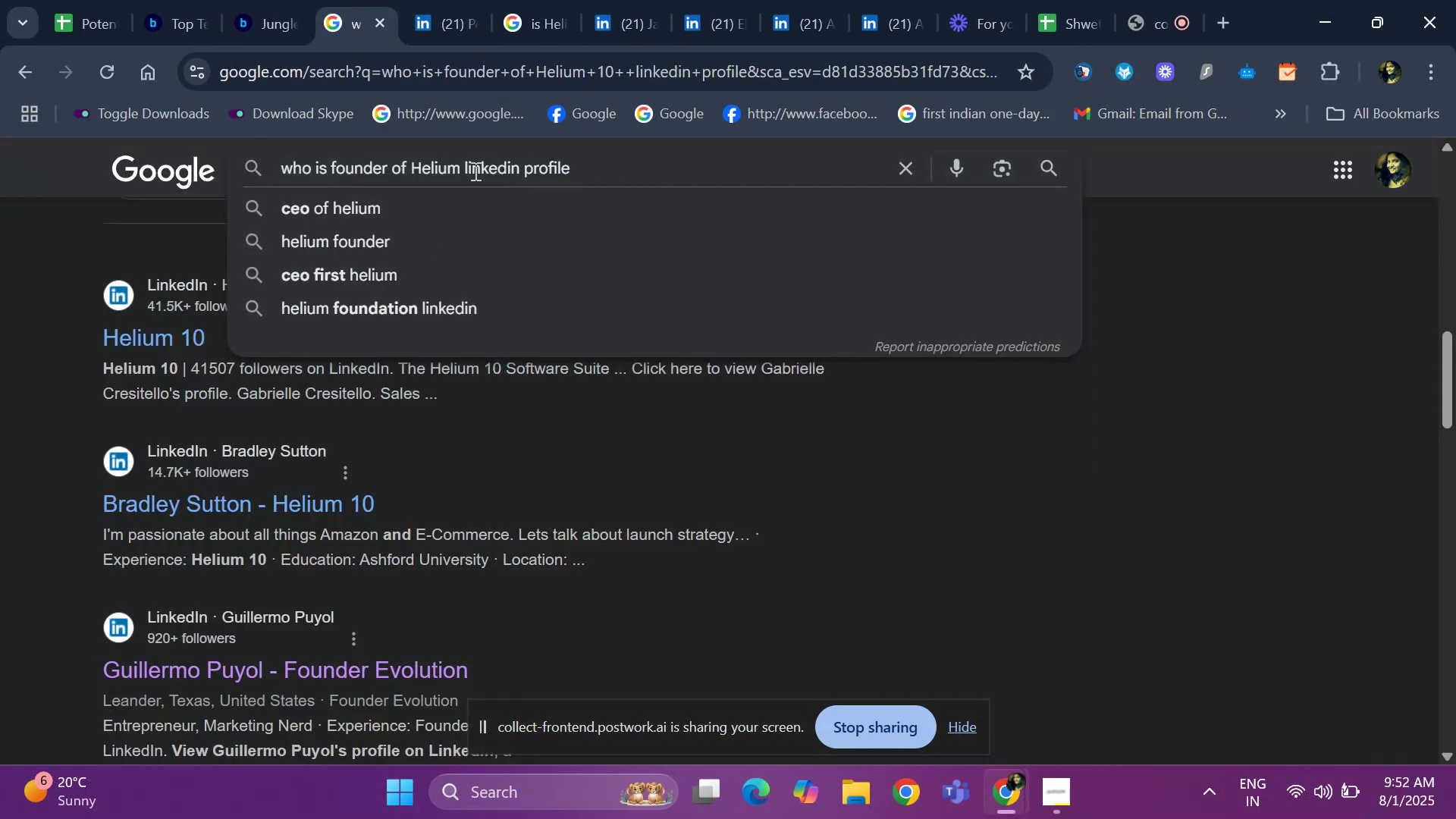 
key(Backspace)
 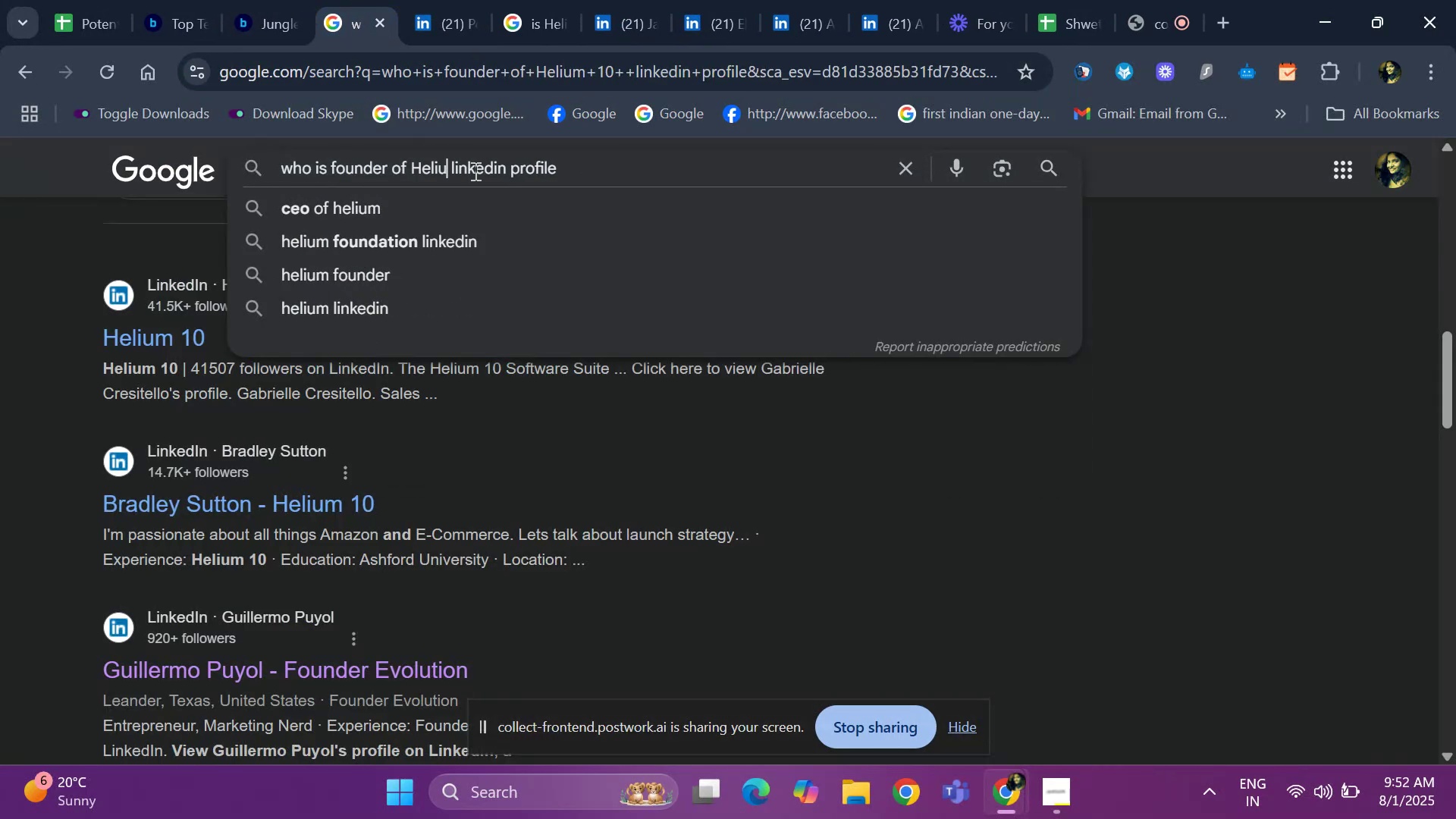 
key(Backspace)
 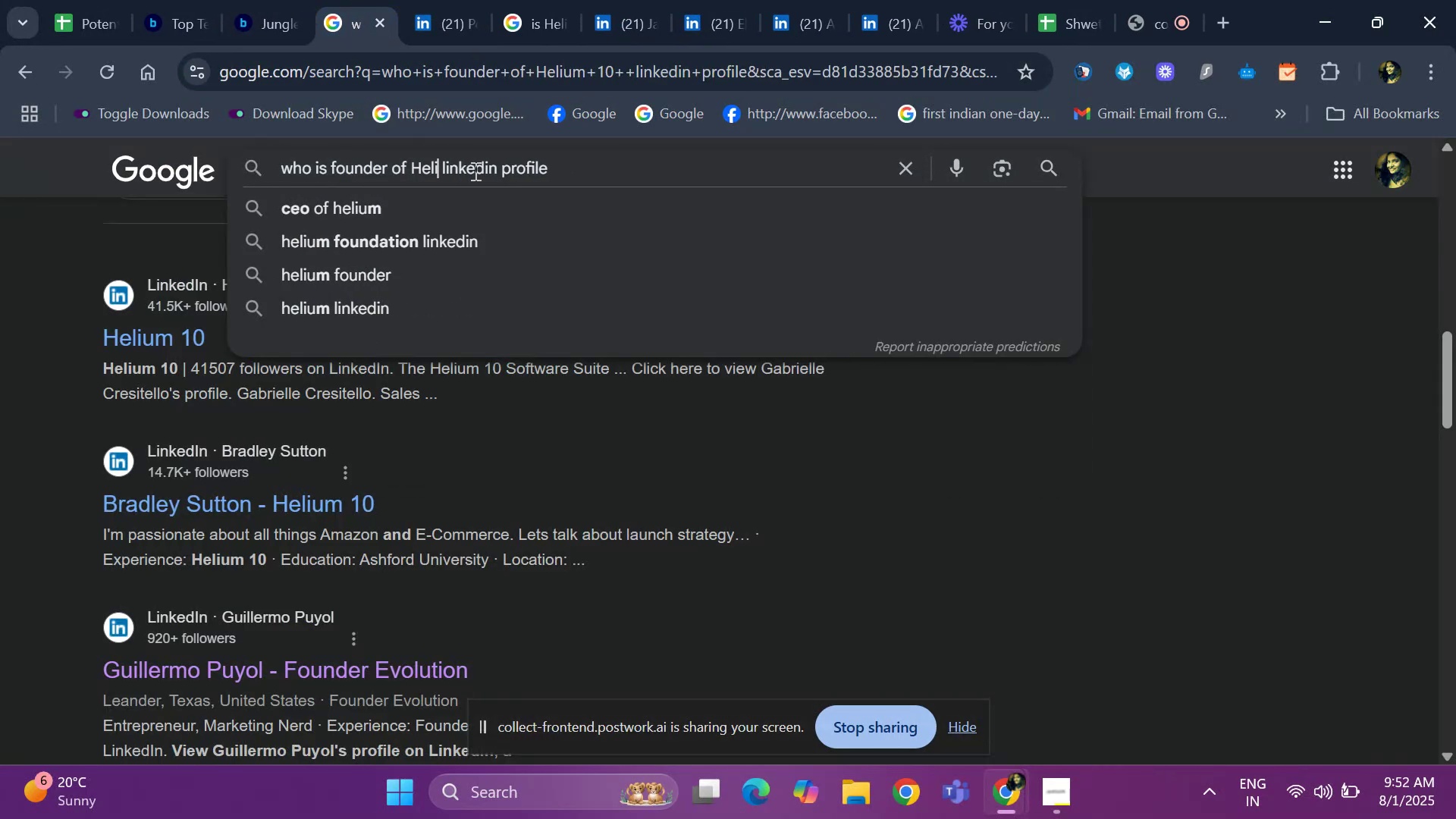 
key(Backspace)
 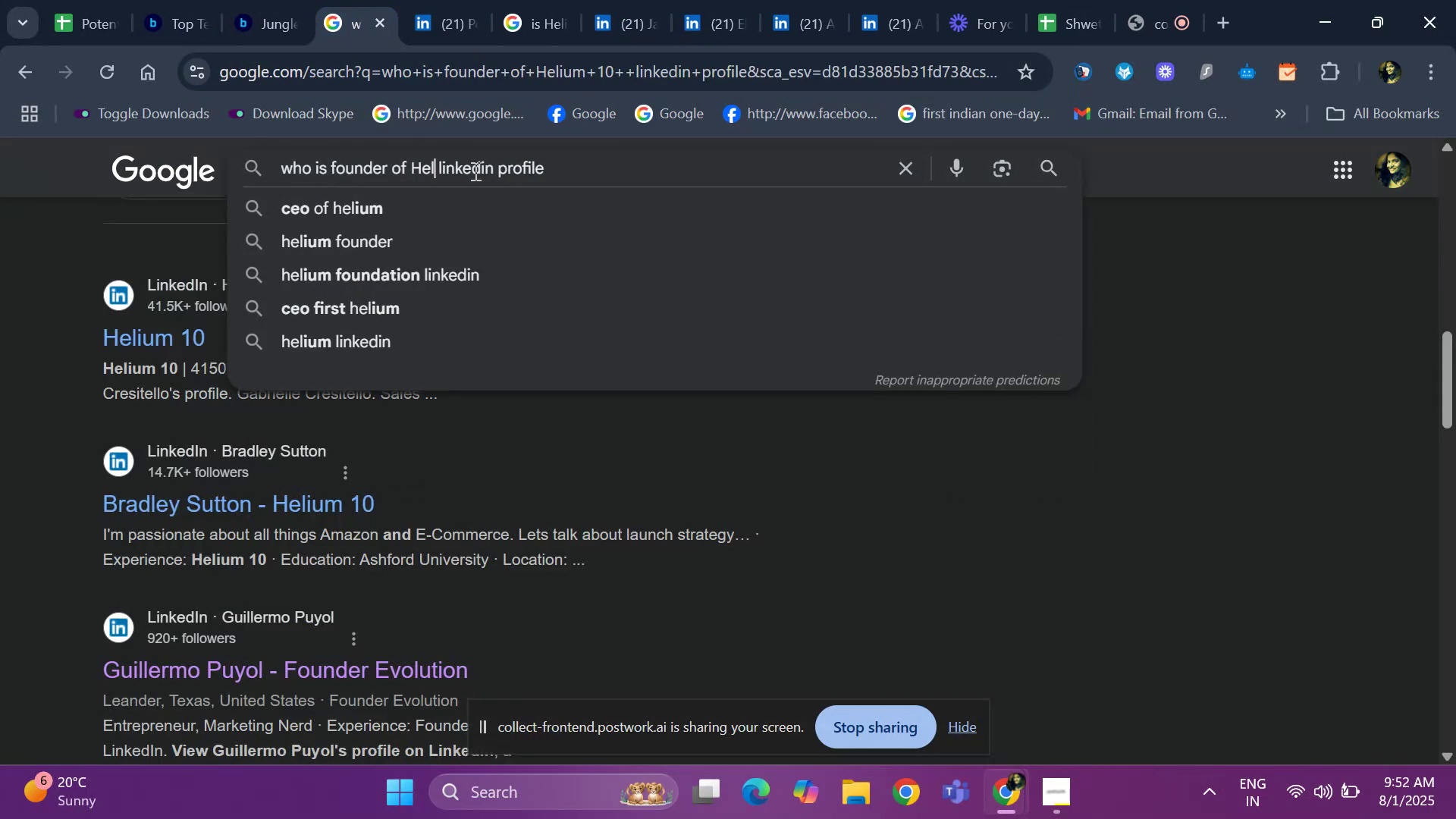 
key(Backspace)
 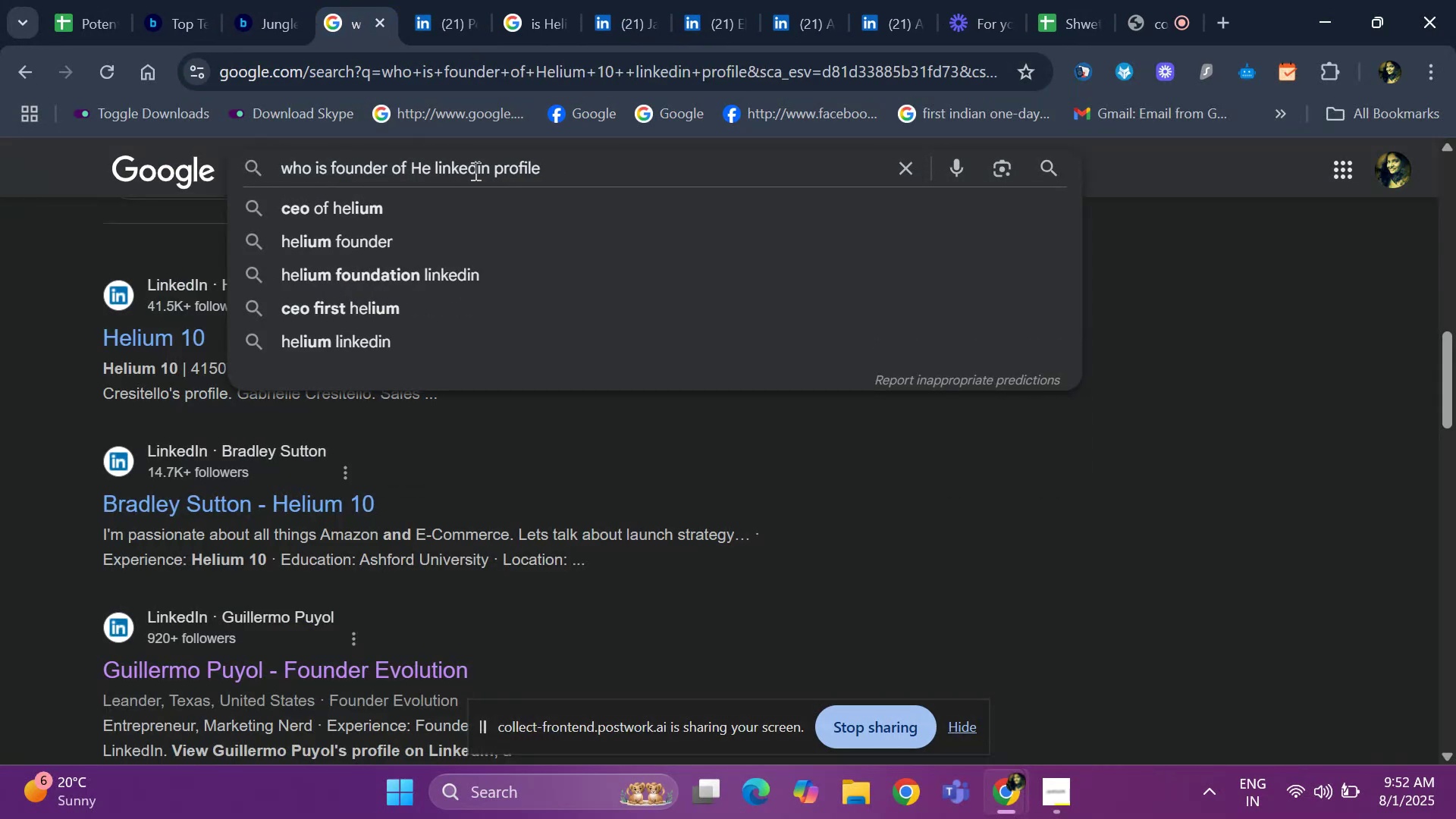 
key(Backspace)
 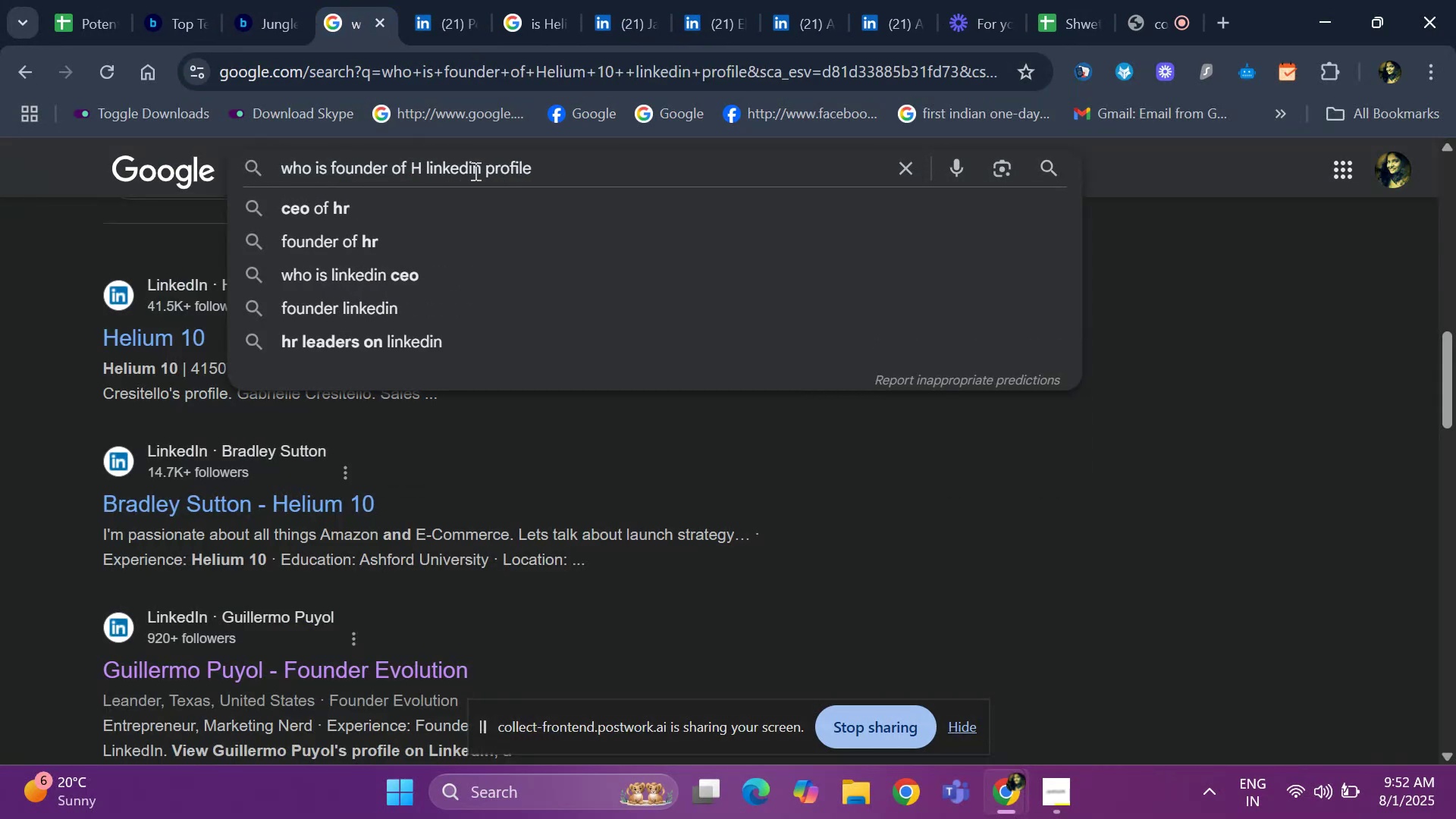 
key(Backspace)
 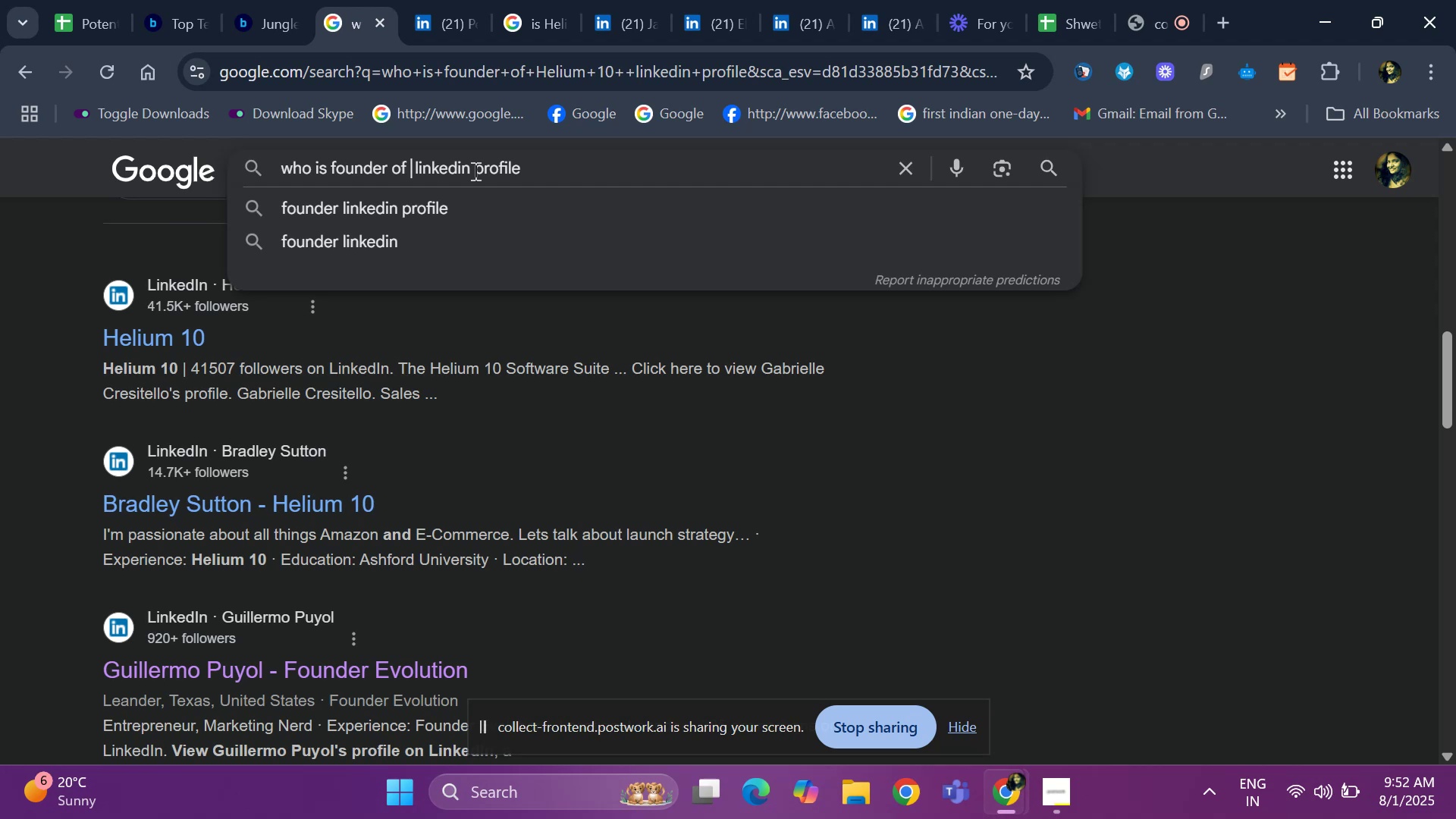 
key(Control+V)
 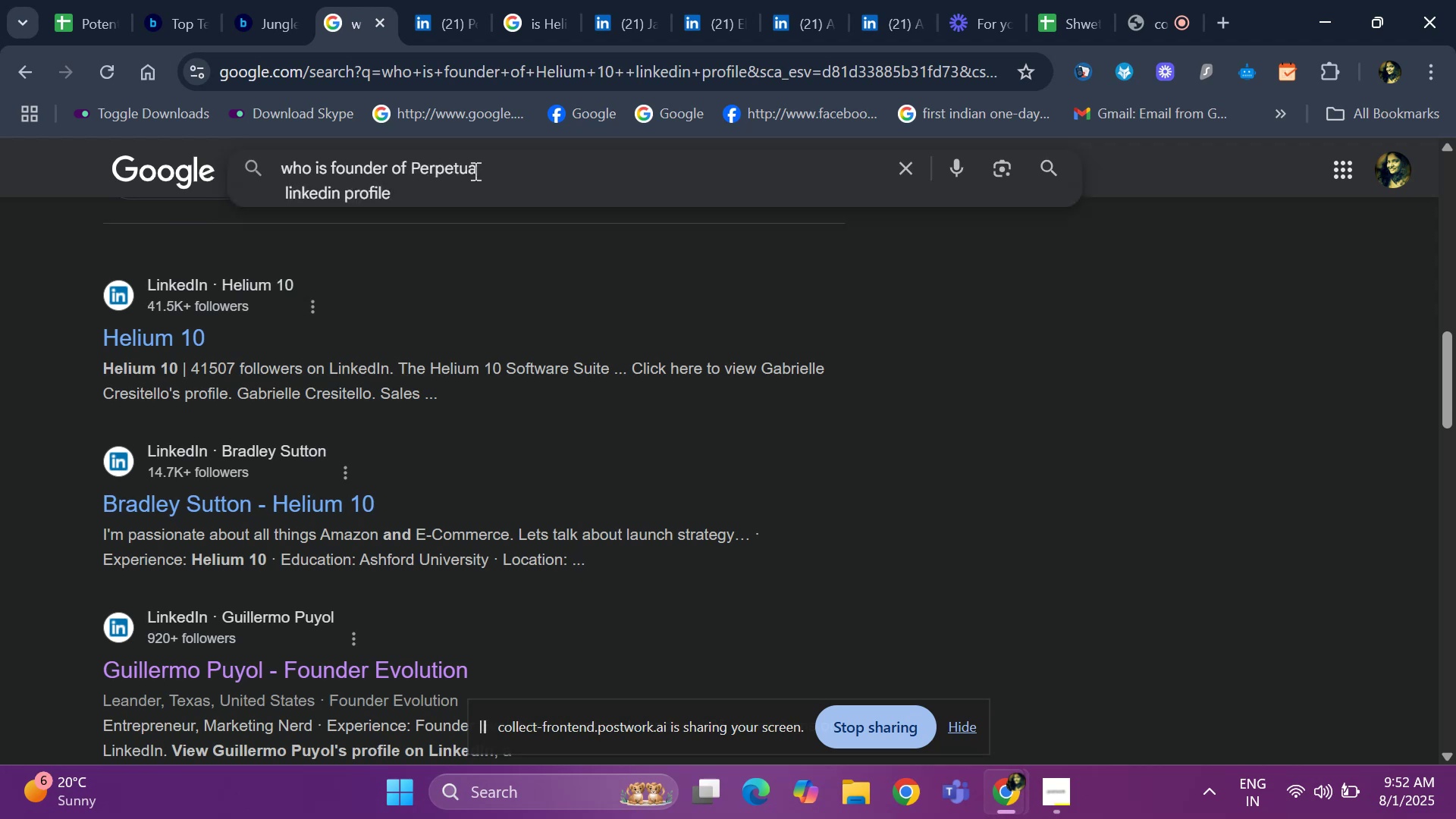 
key(Space)
 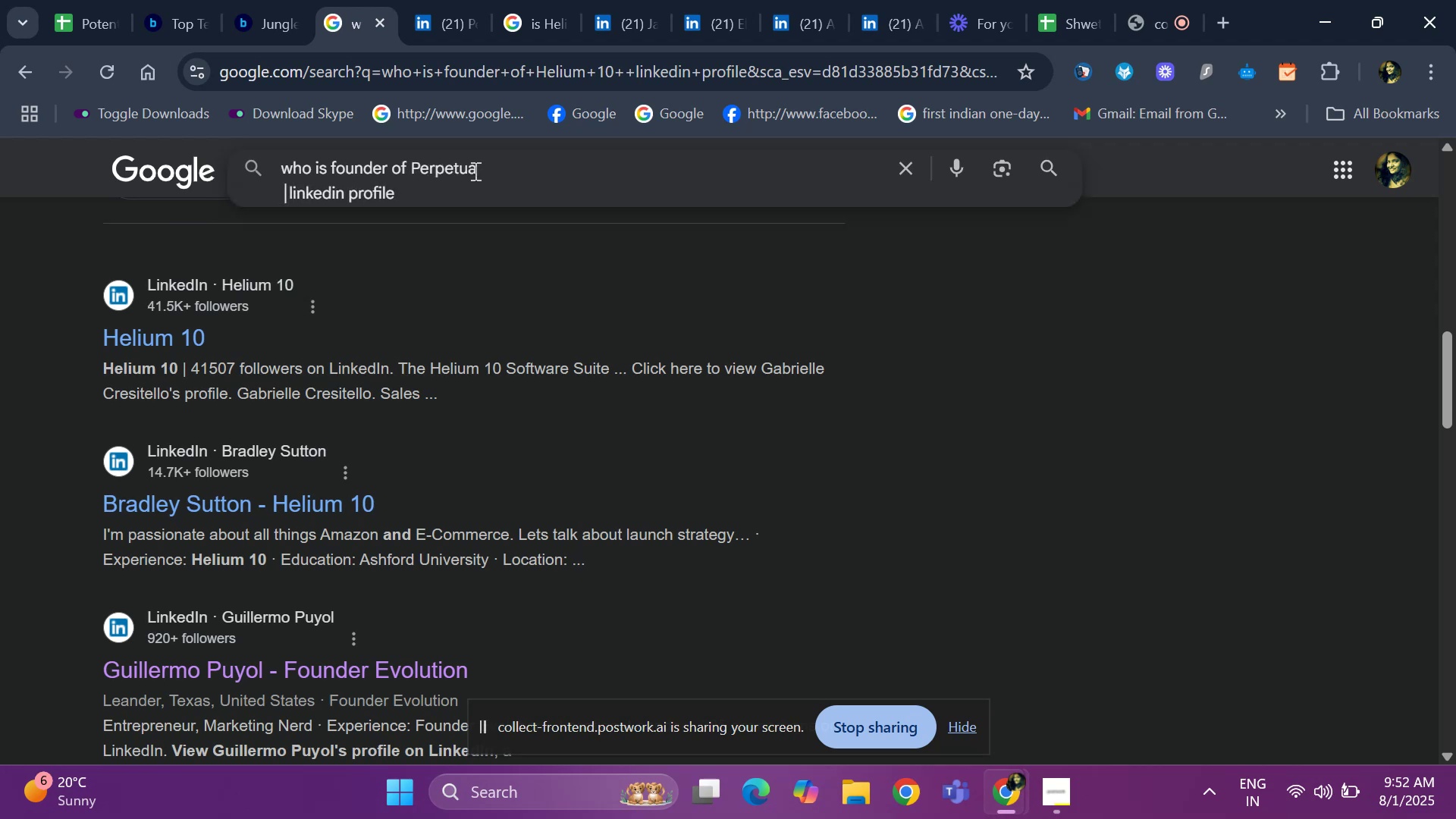 
key(Enter)
 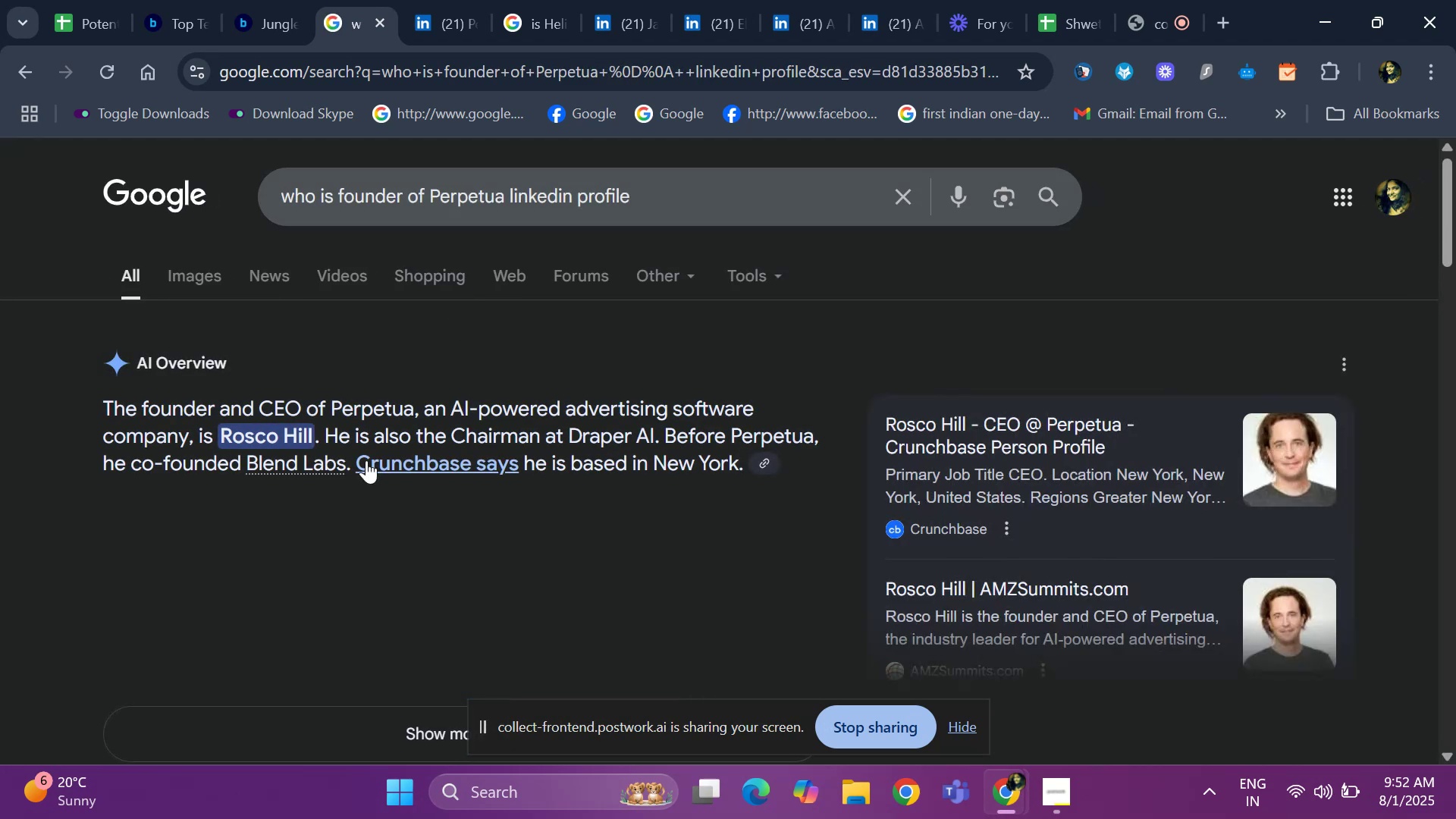 
left_click_drag(start_coordinate=[1455, 209], to_coordinate=[1455, 275])
 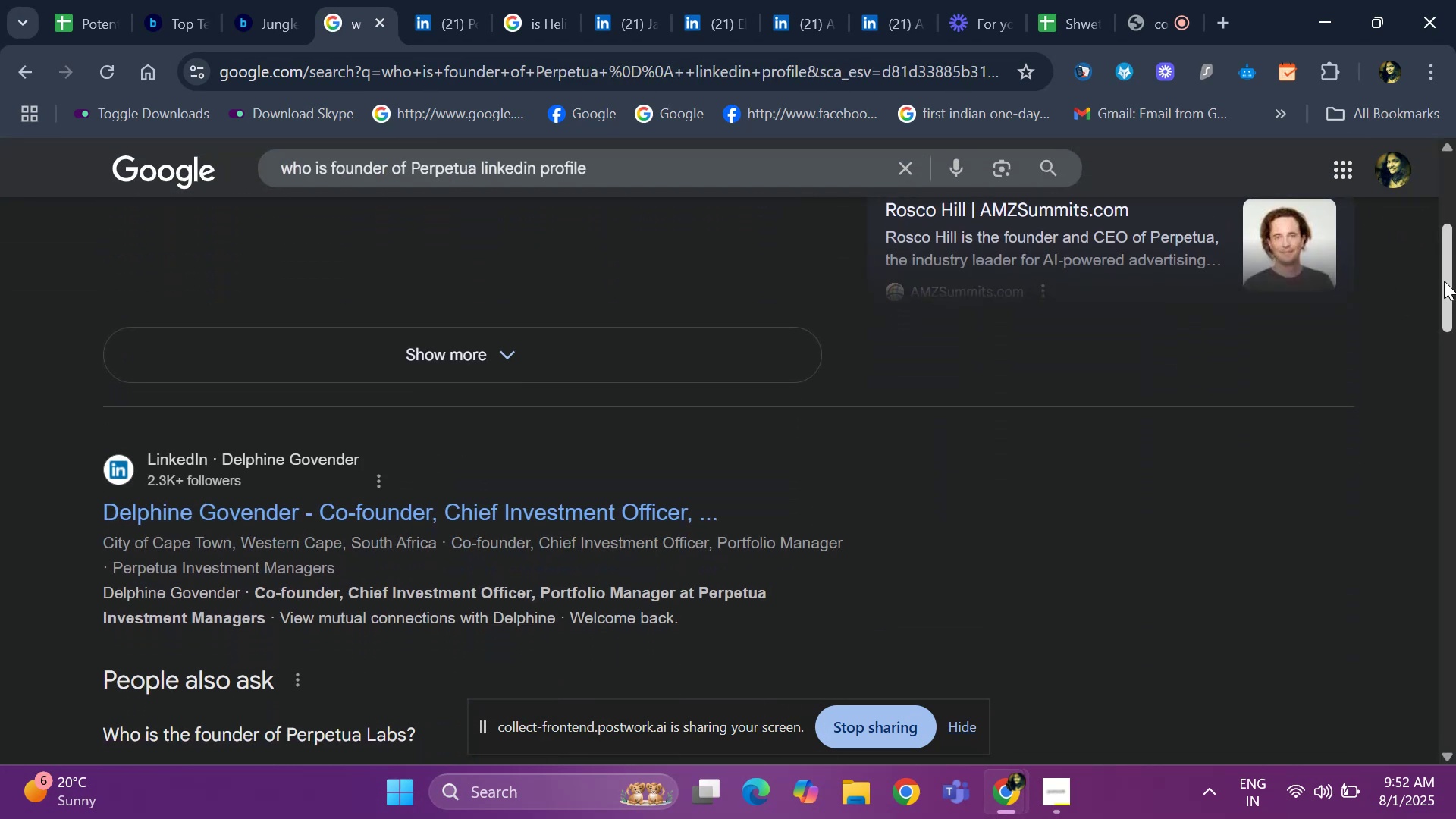 
left_click_drag(start_coordinate=[1449, 275], to_coordinate=[1455, 354])
 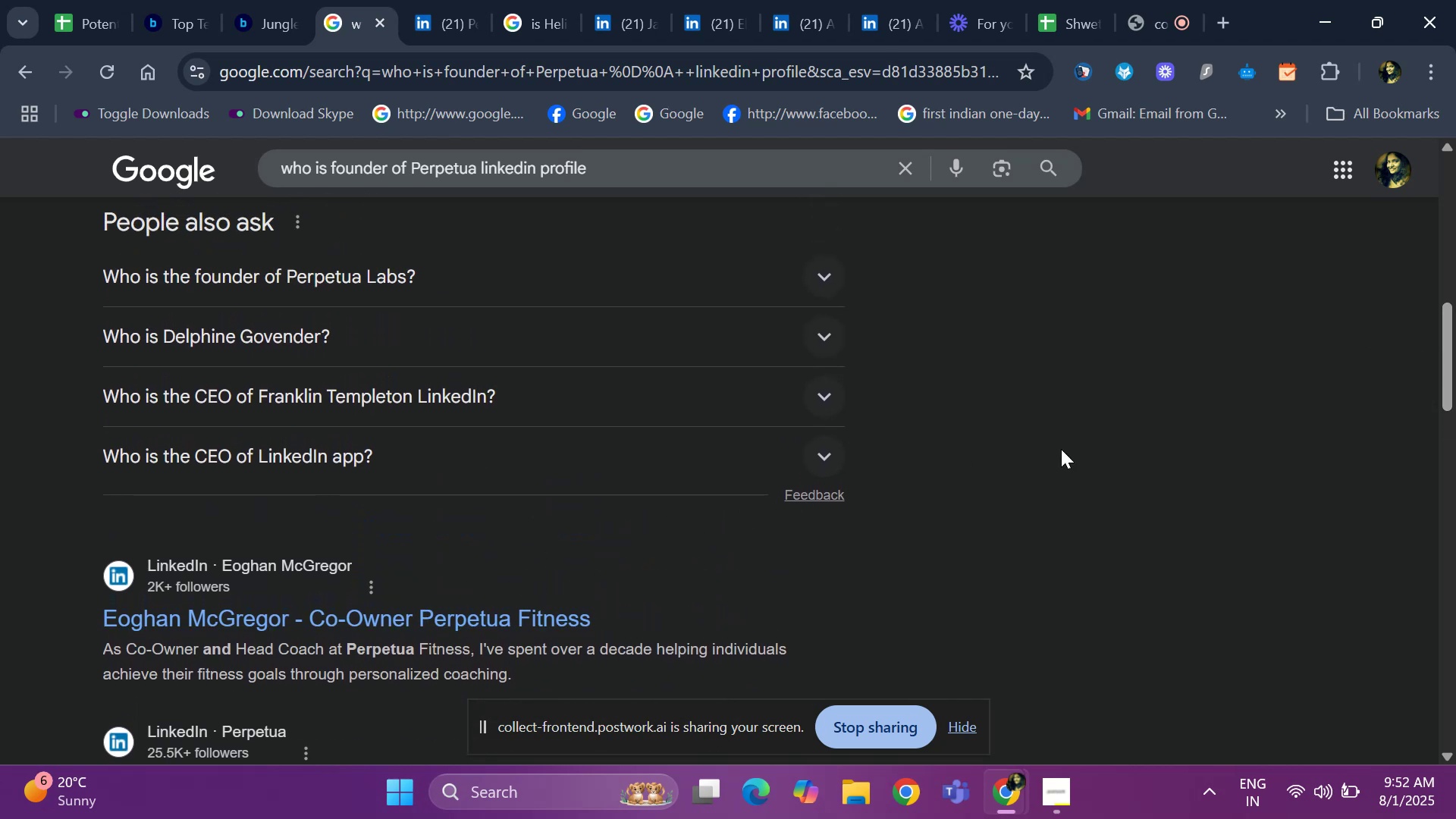 
left_click_drag(start_coordinate=[1455, 361], to_coordinate=[1455, 314])
 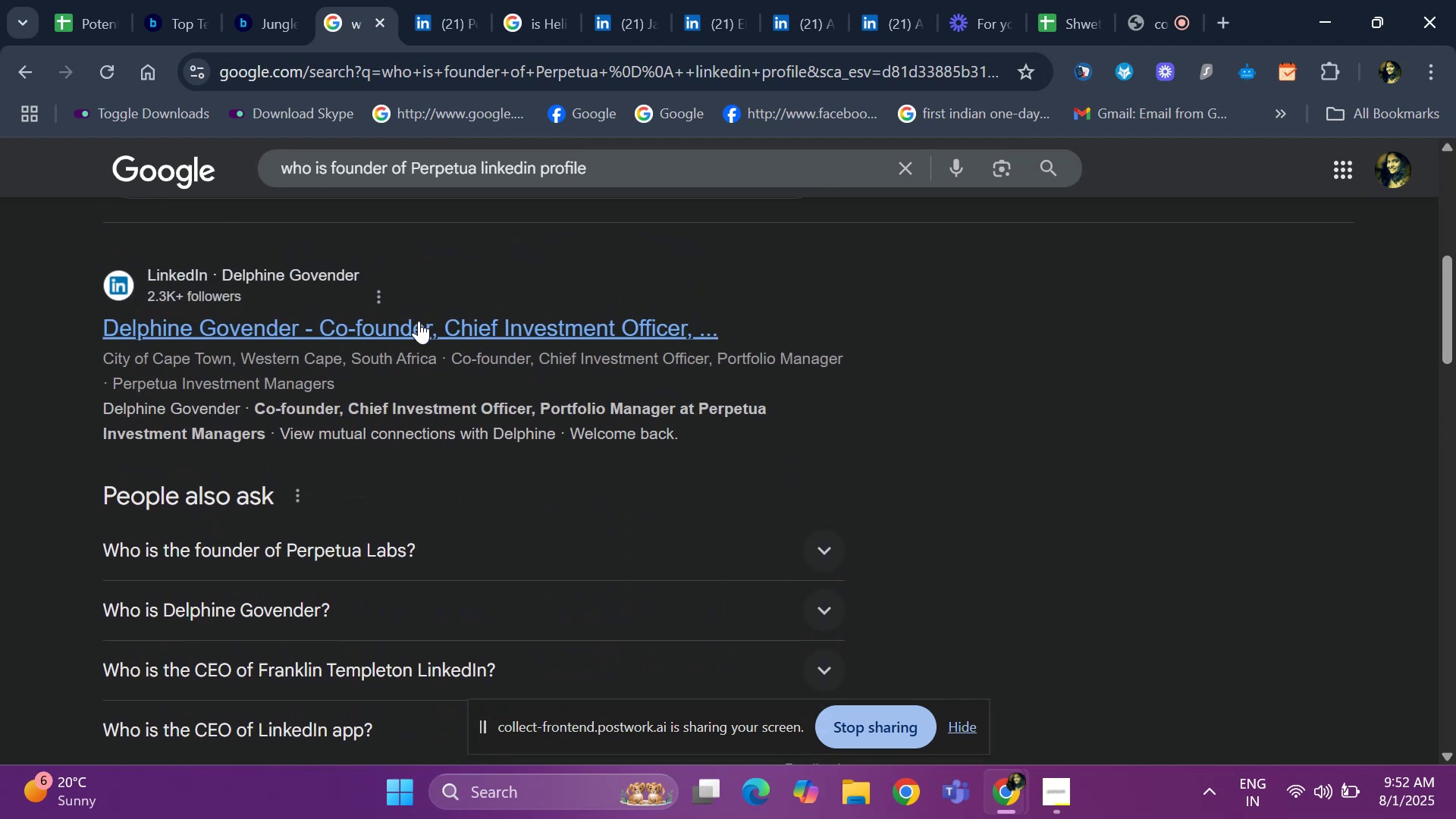 
right_click([419, 321])
 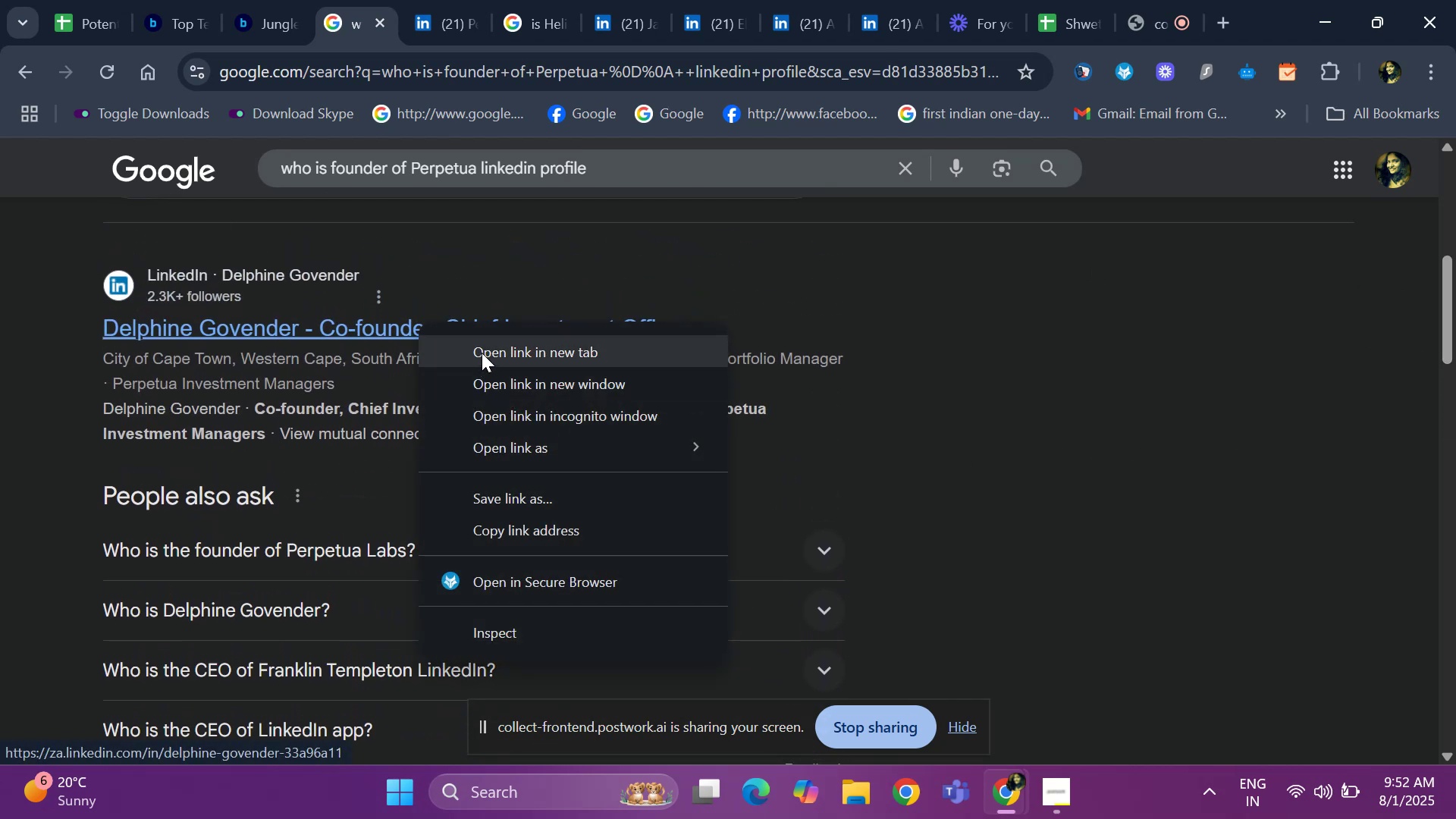 
left_click([482, 351])
 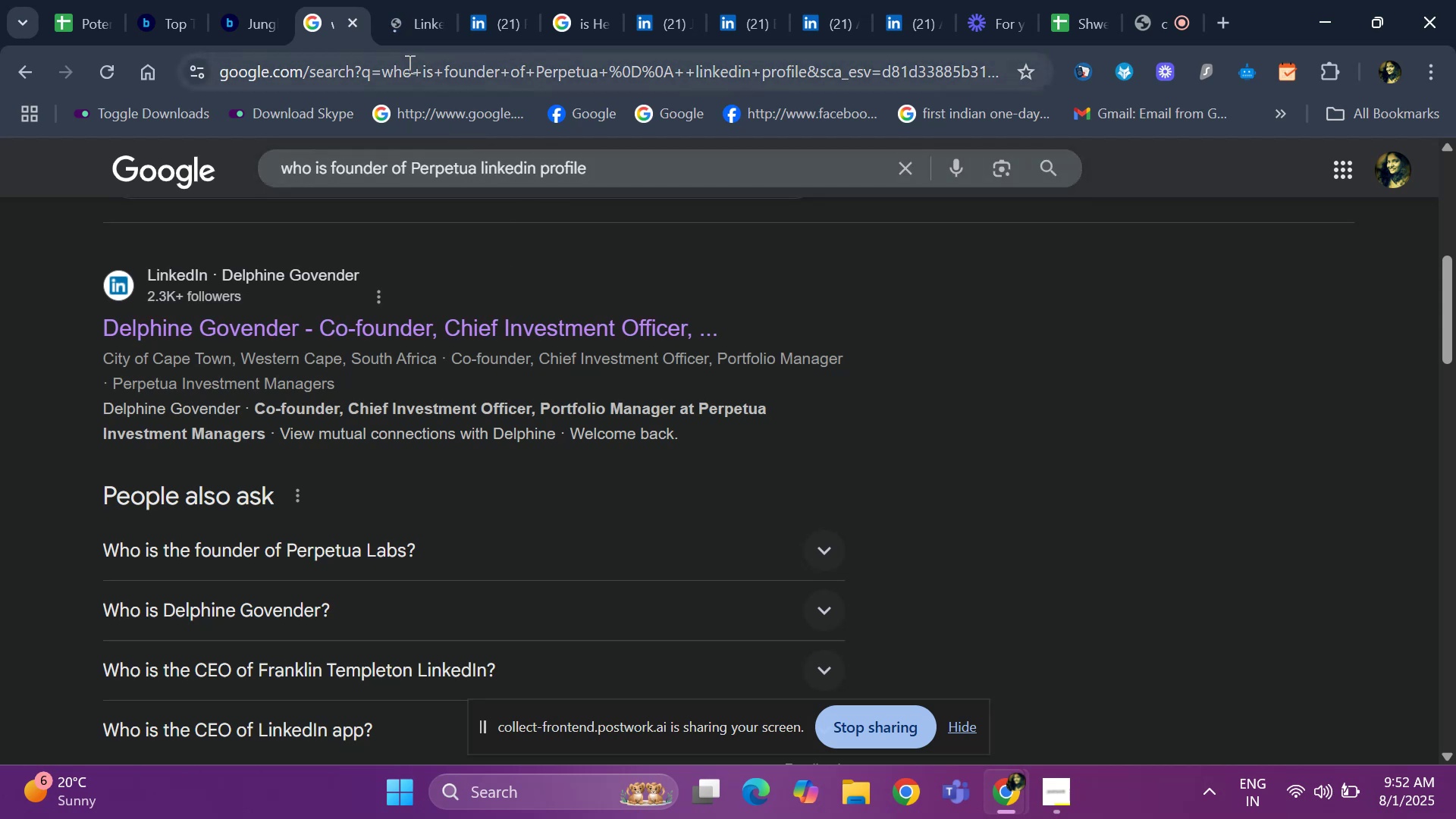 
left_click([417, 29])
 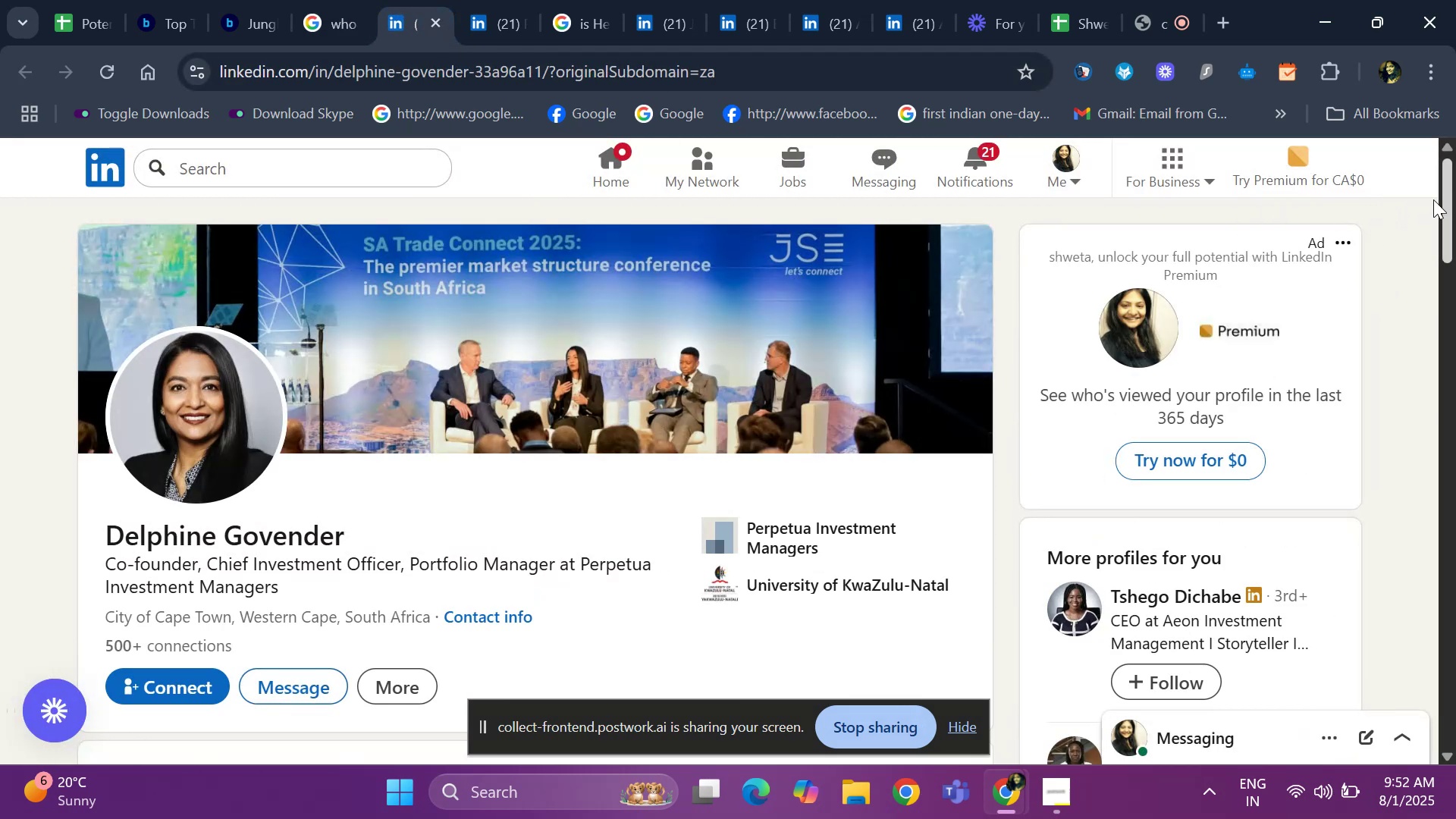 
wait(7.93)
 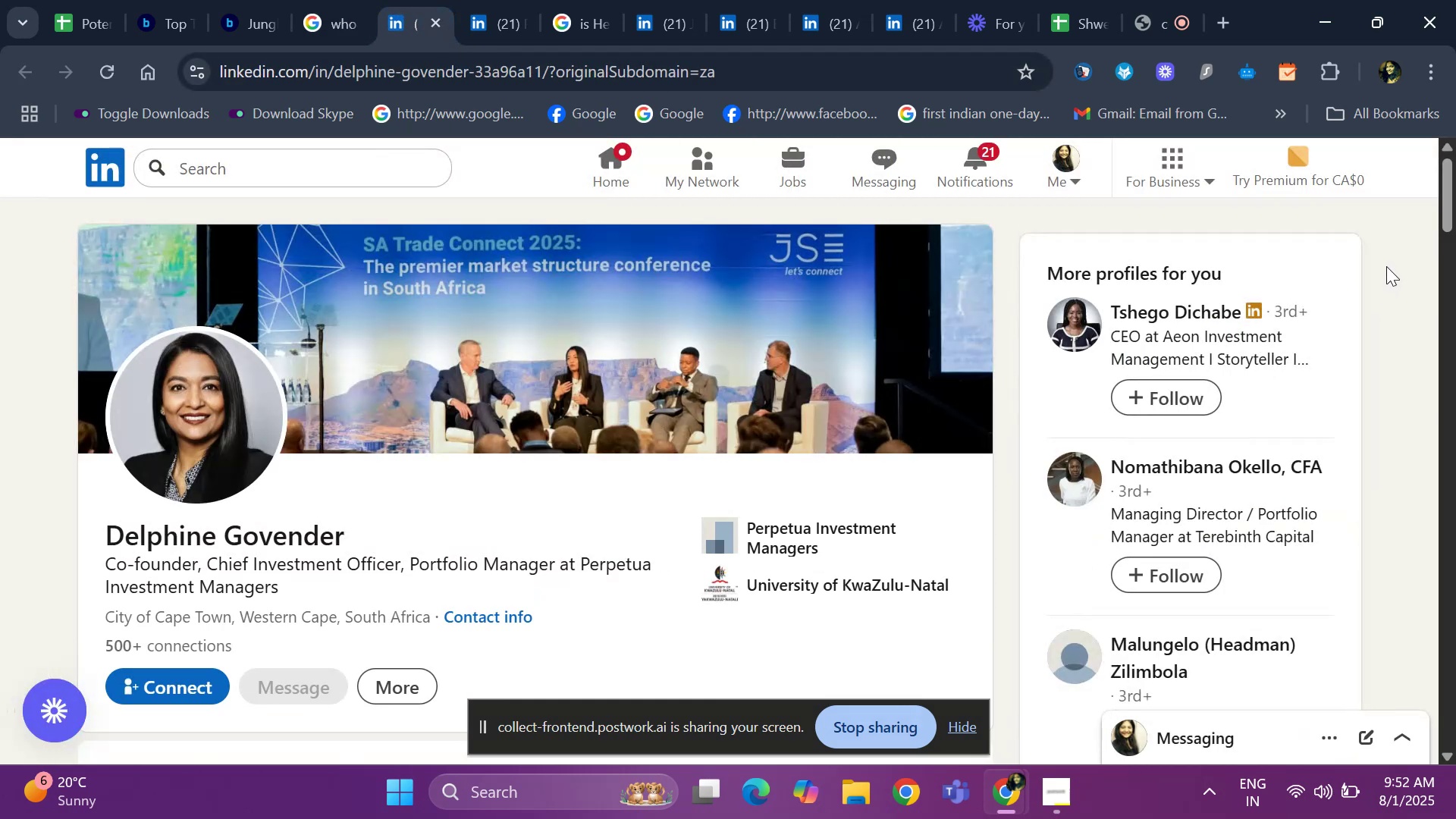 
left_click_drag(start_coordinate=[1455, 206], to_coordinate=[1455, 499])
 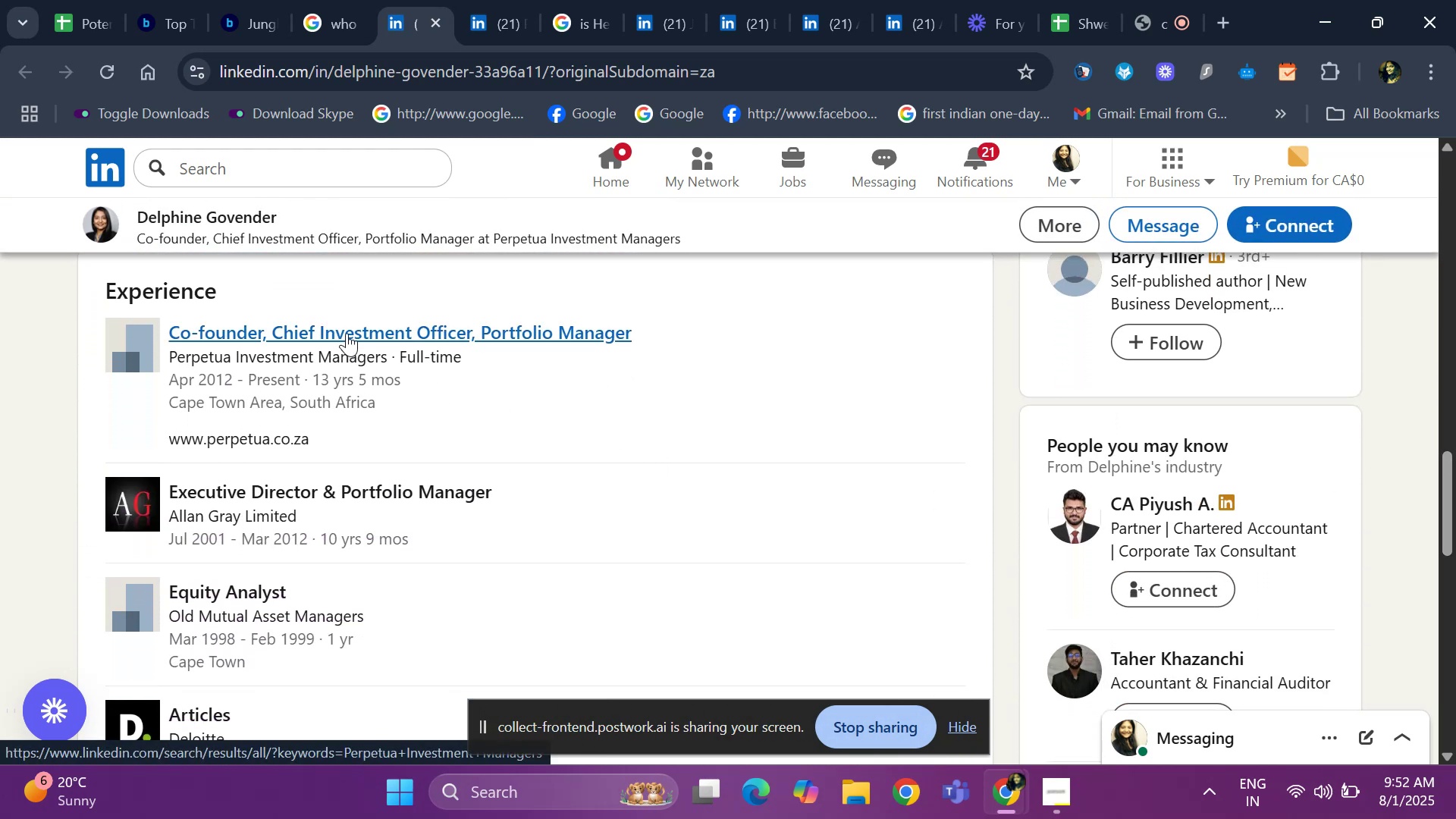 
left_click([347, 333])
 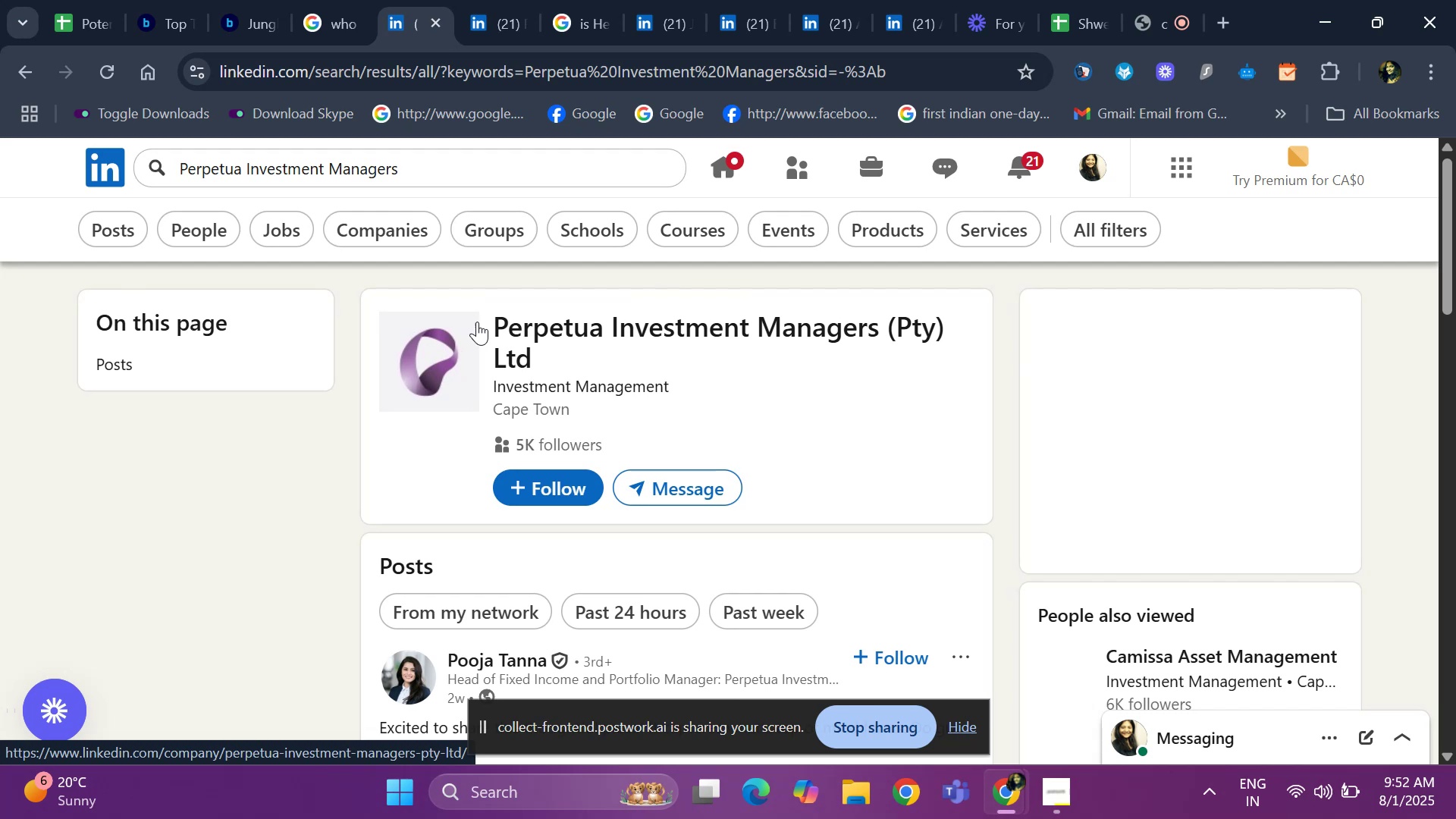 
left_click([523, 331])
 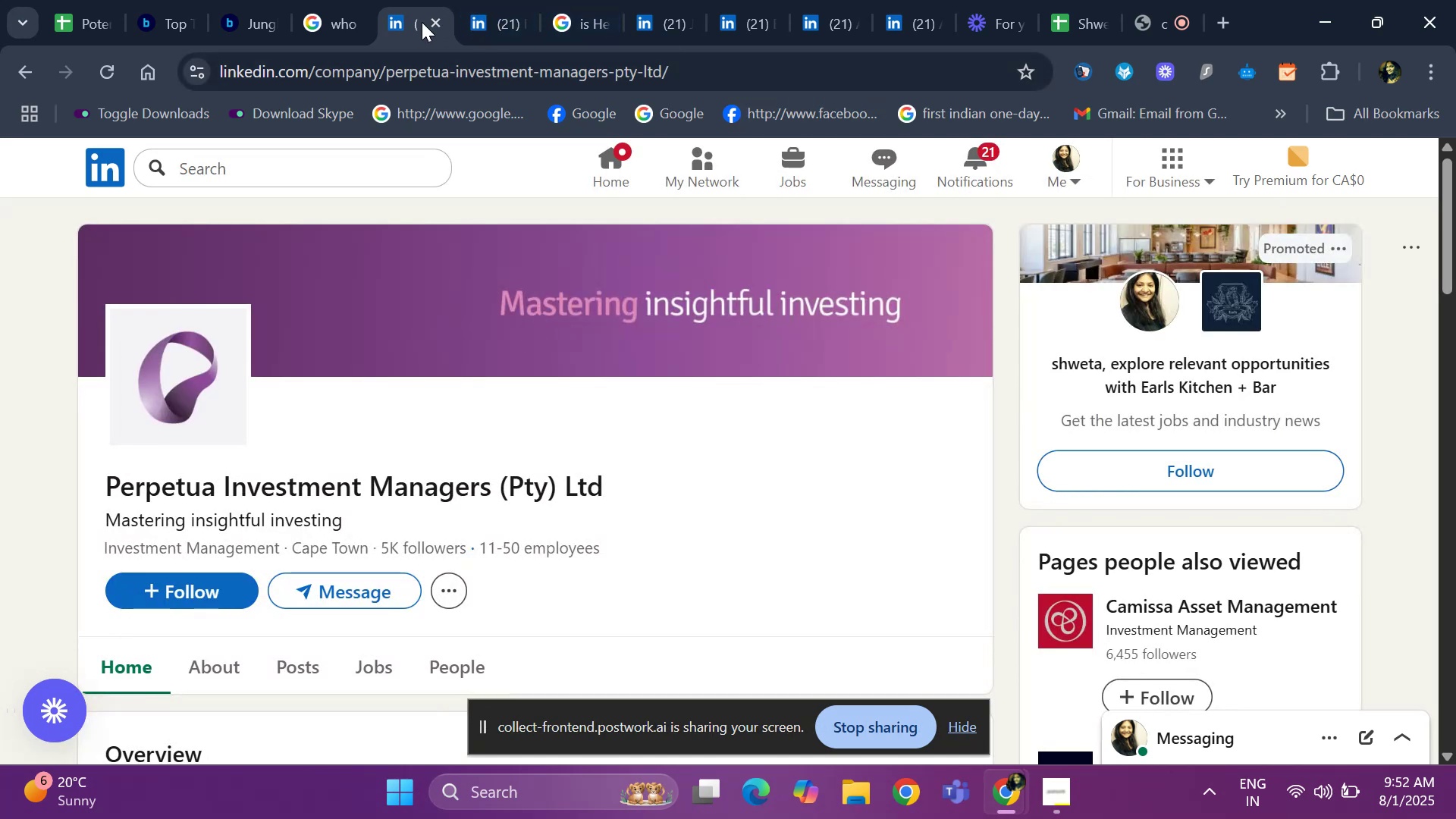 
wait(5.22)
 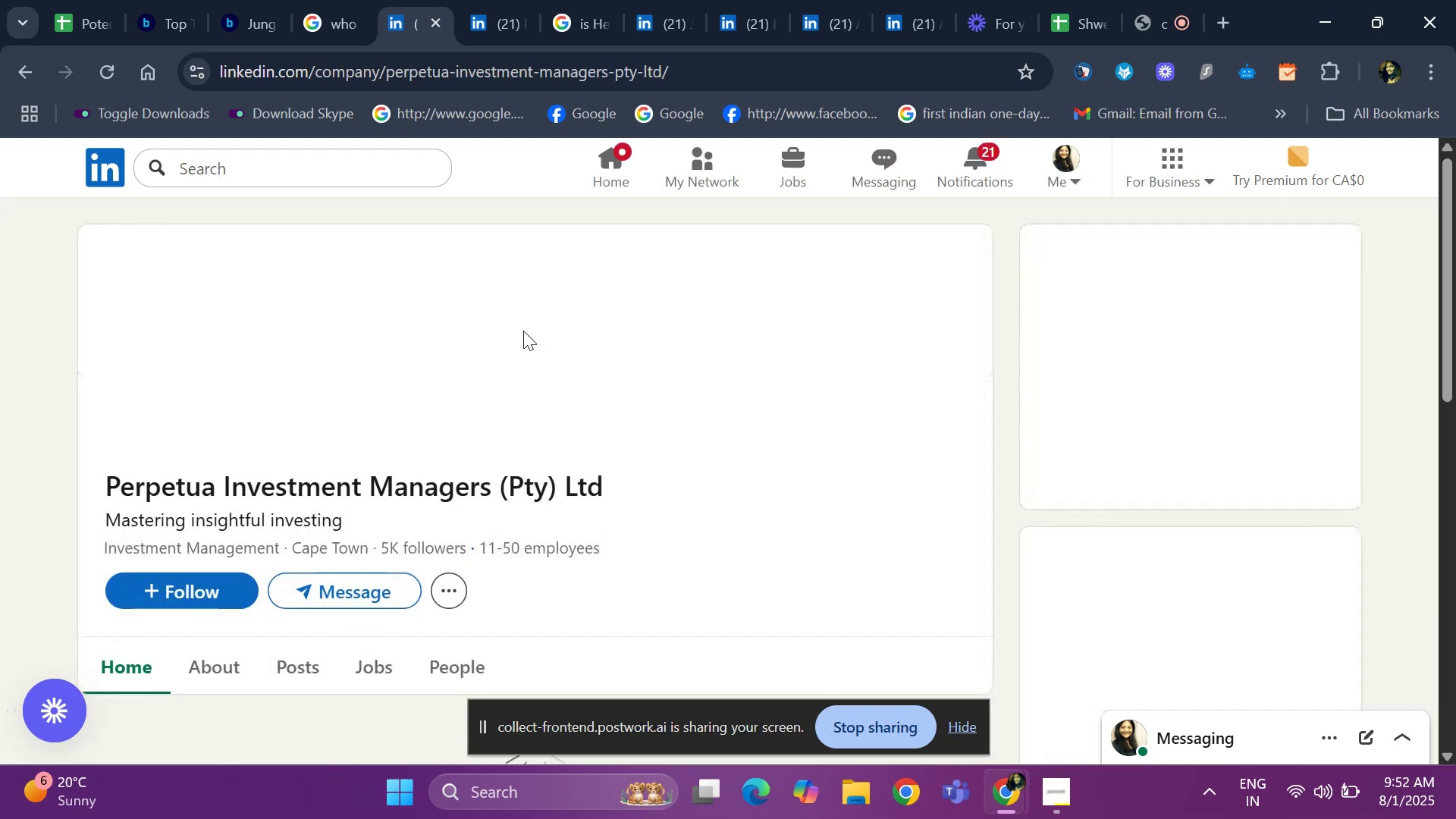 
left_click([441, 20])
 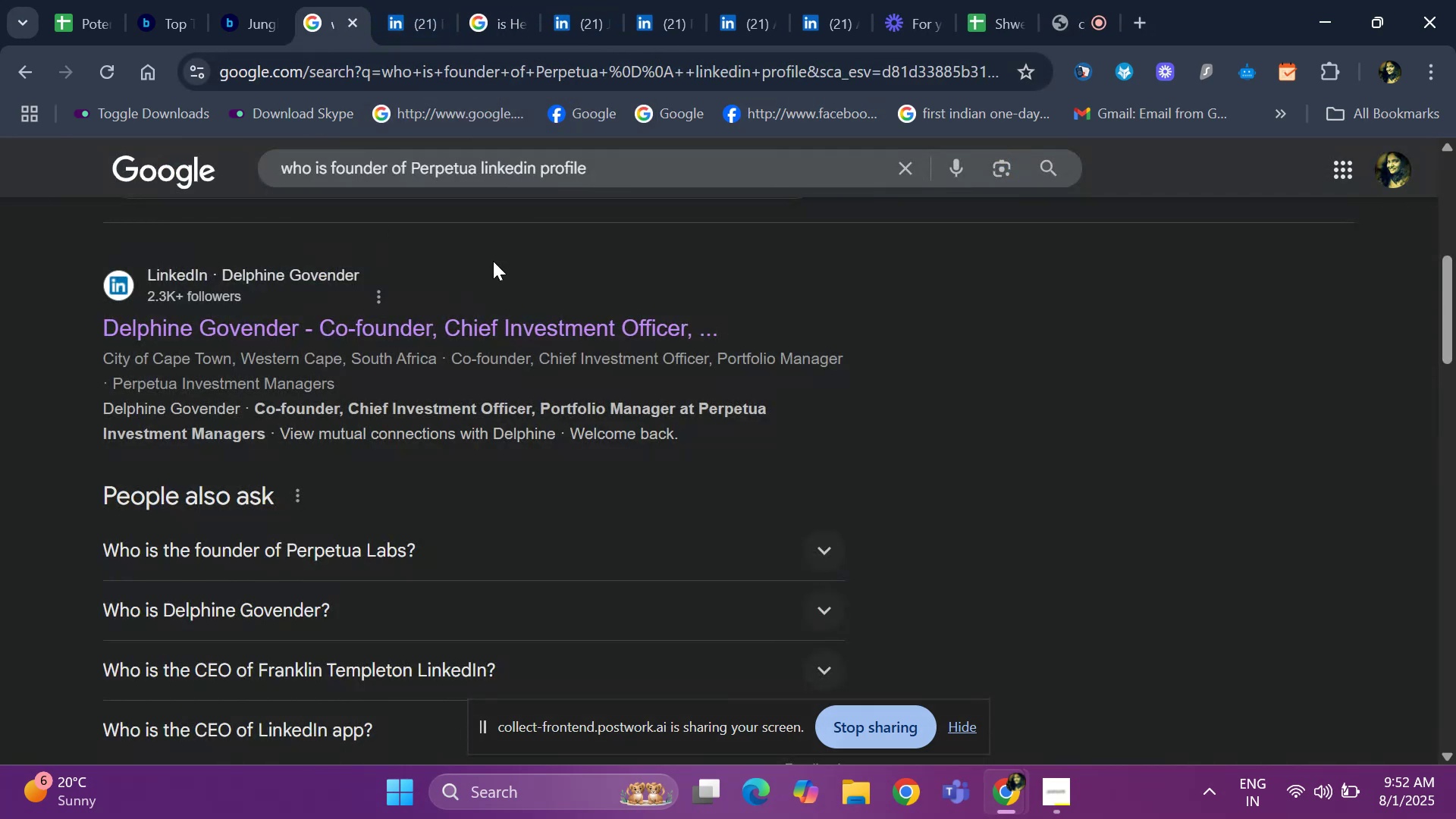 
hold_key(key=ArrowUp, duration=1.14)
 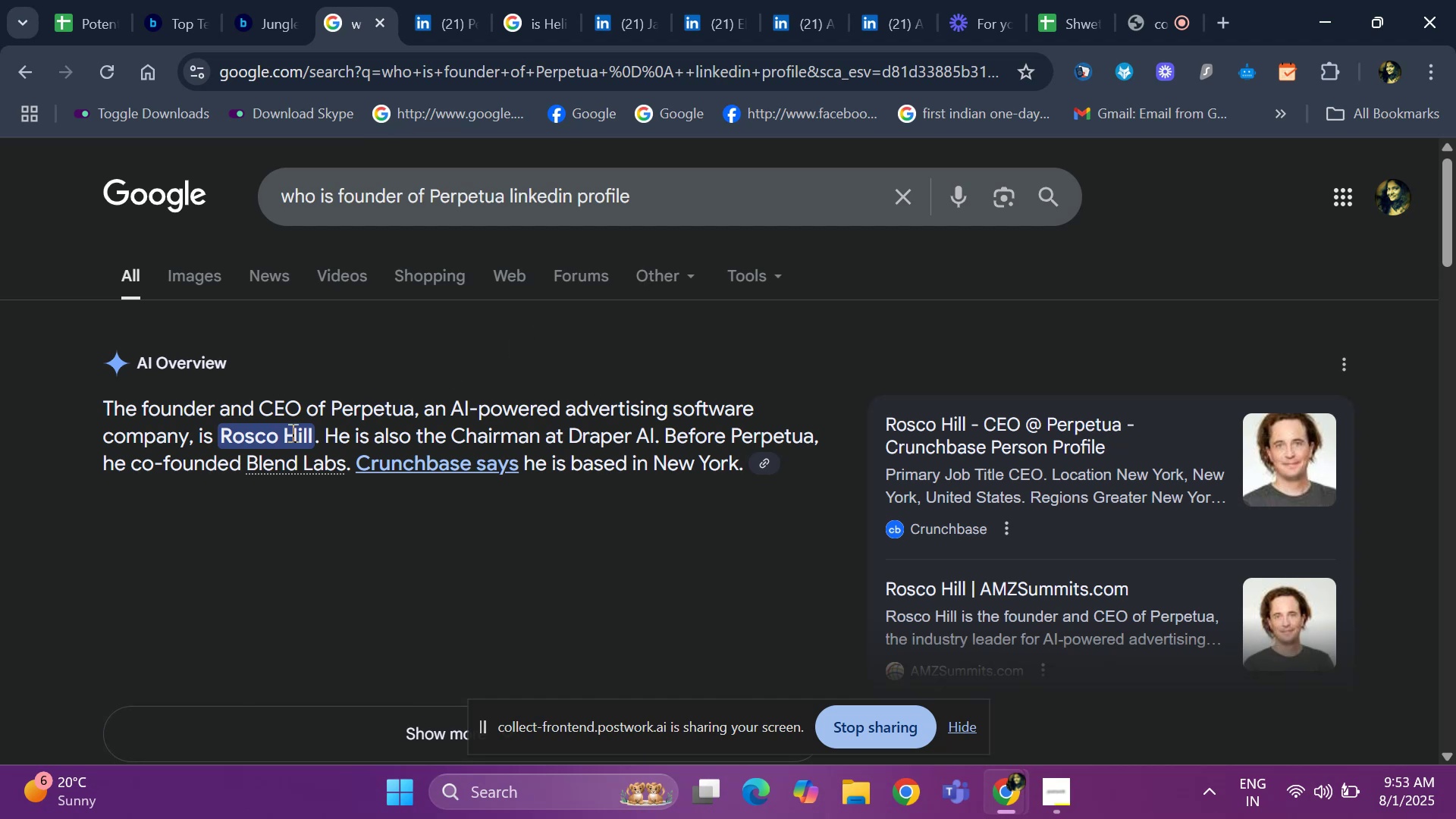 
left_click_drag(start_coordinate=[218, 434], to_coordinate=[312, 439])
 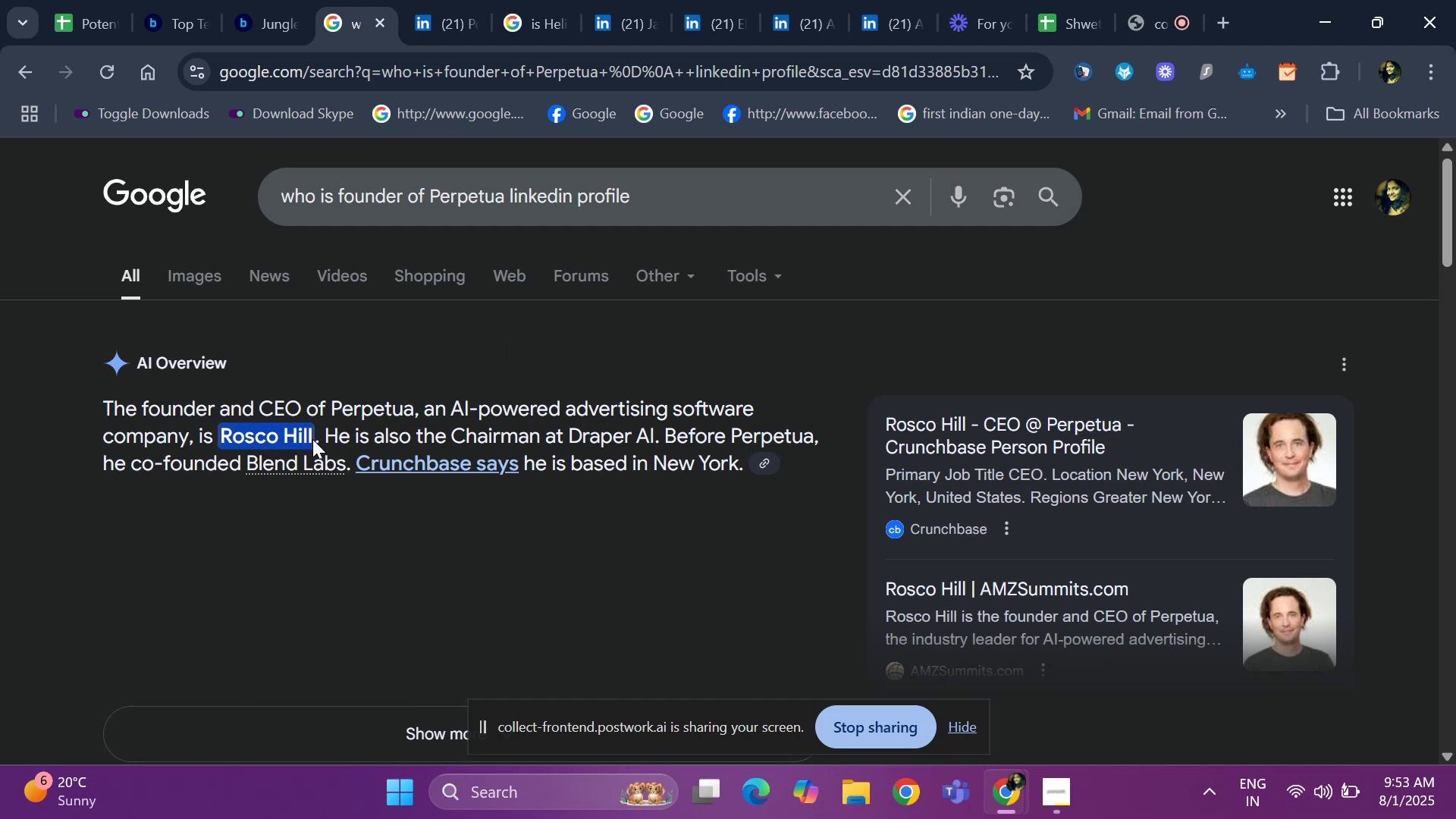 
key(Control+ControlLeft)
 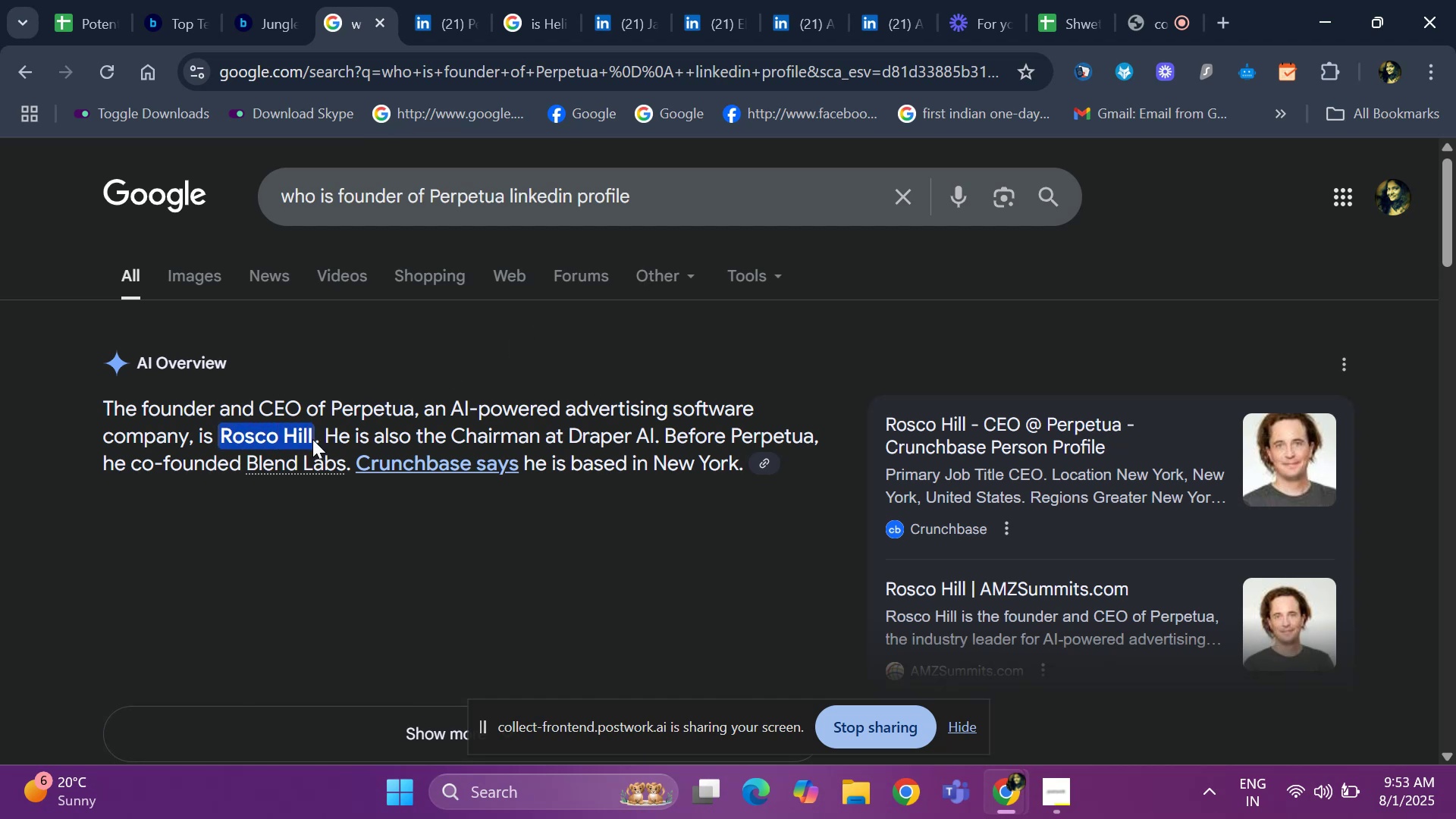 
key(Control+C)
 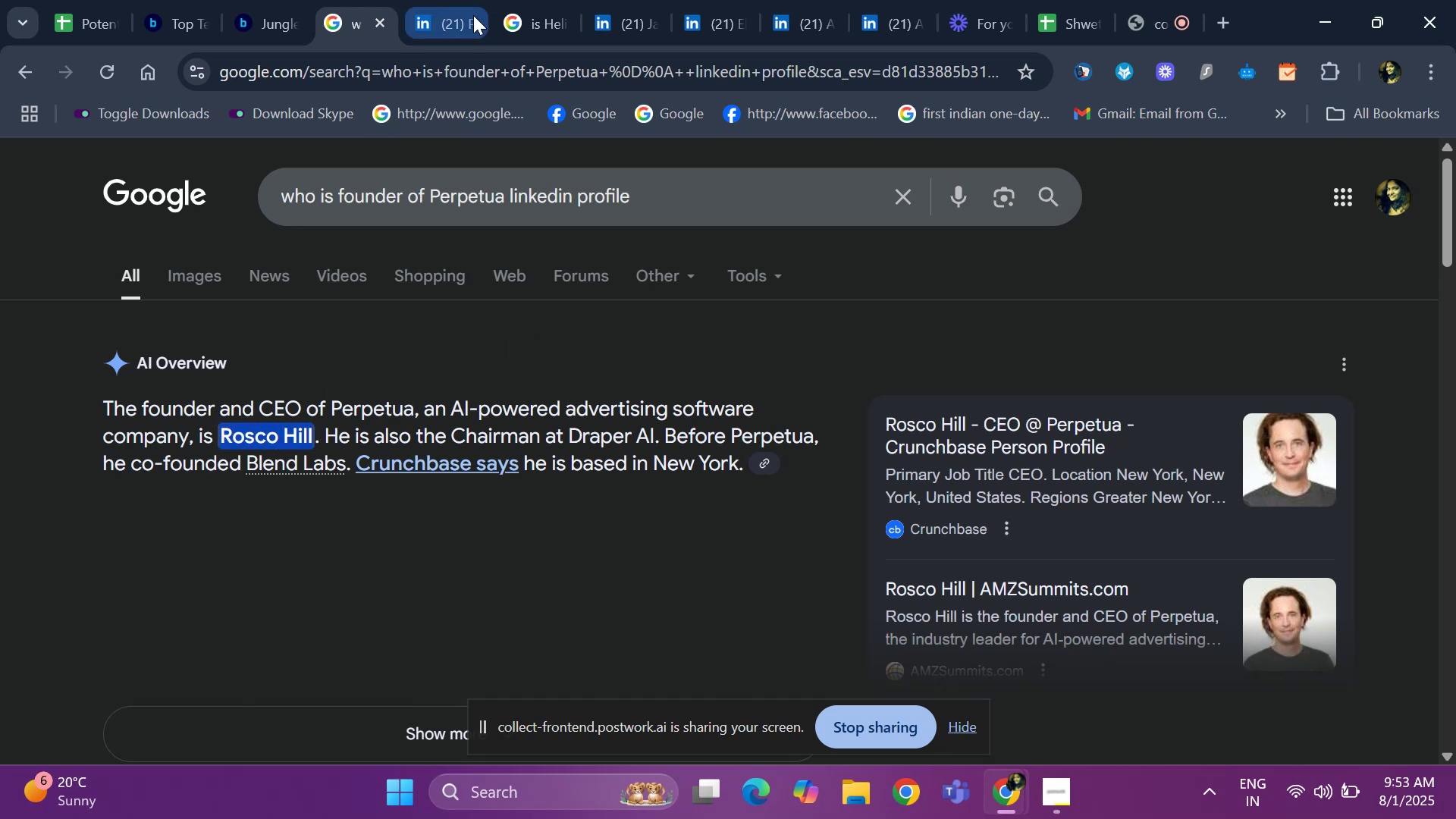 
left_click([442, 20])
 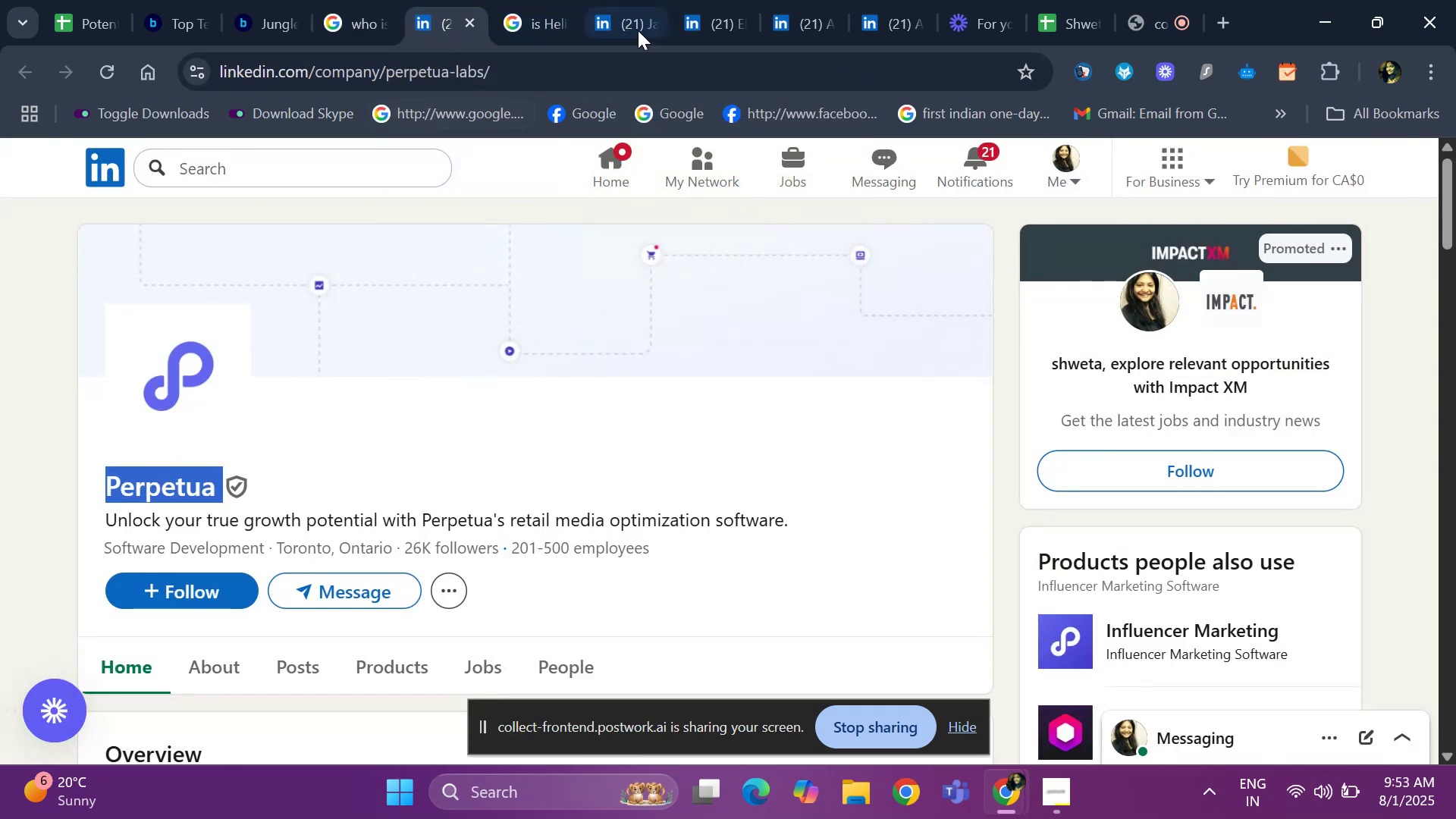 
left_click([631, 24])
 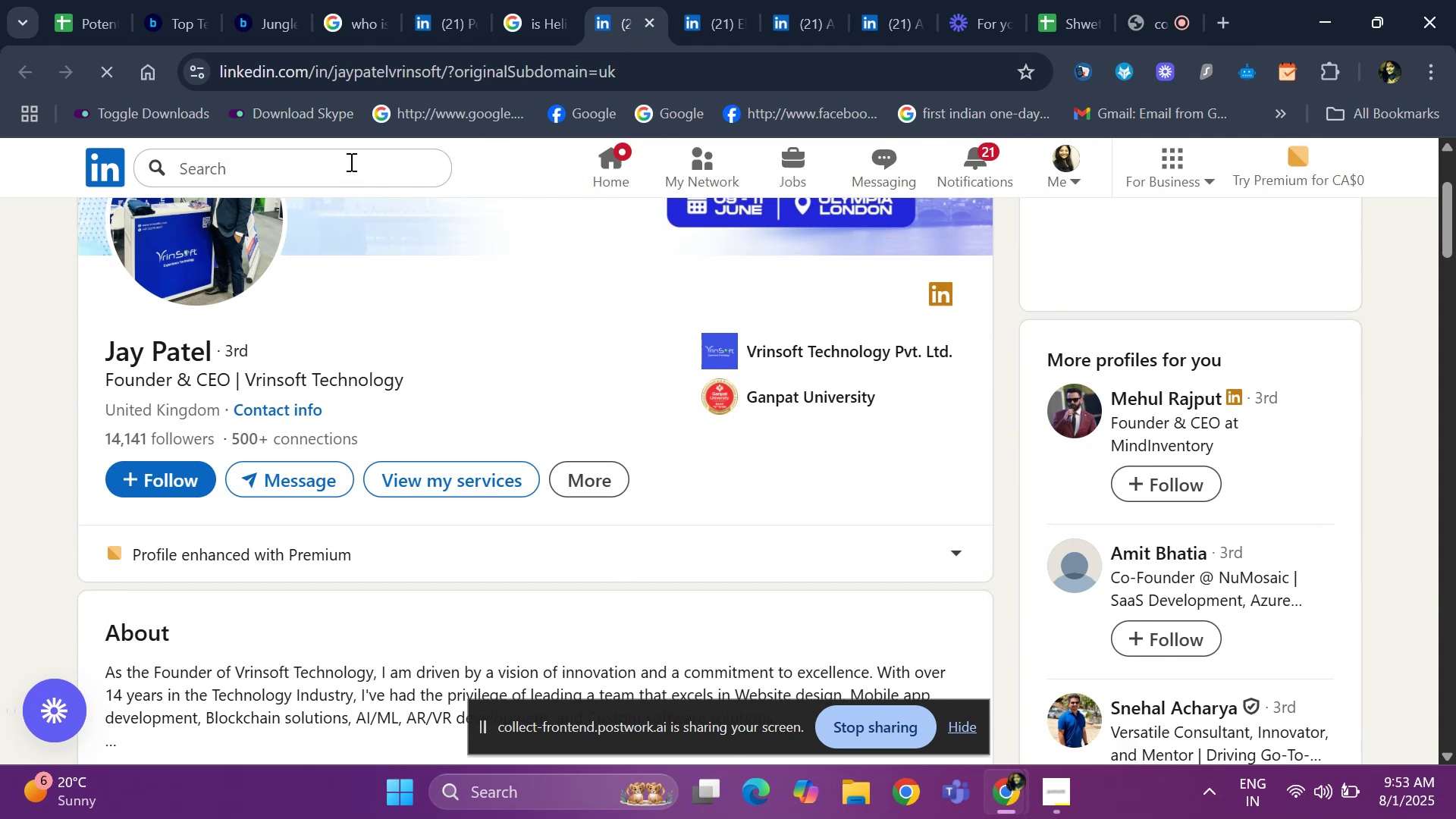 
left_click([345, 162])
 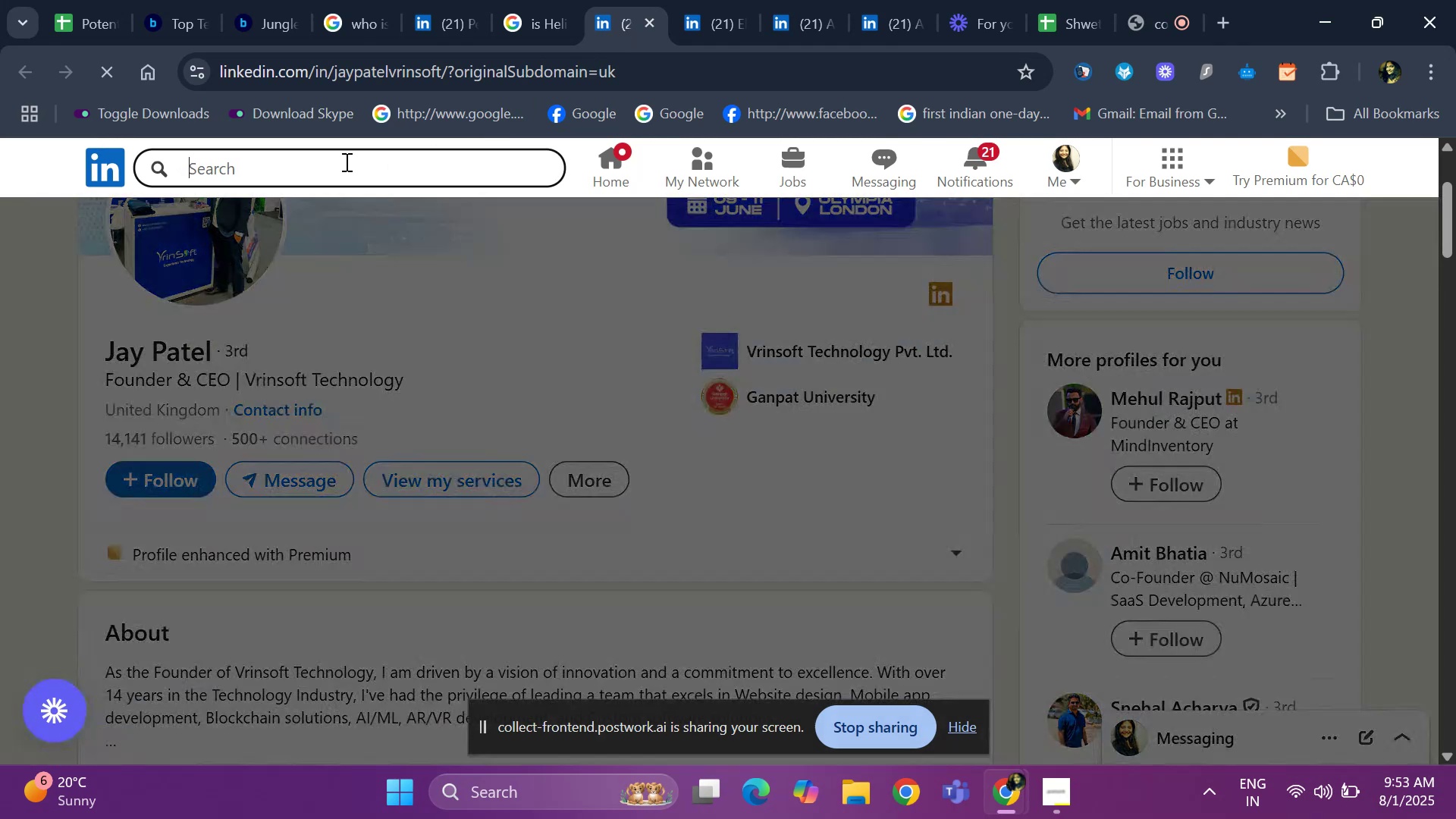 
key(Control+V)
 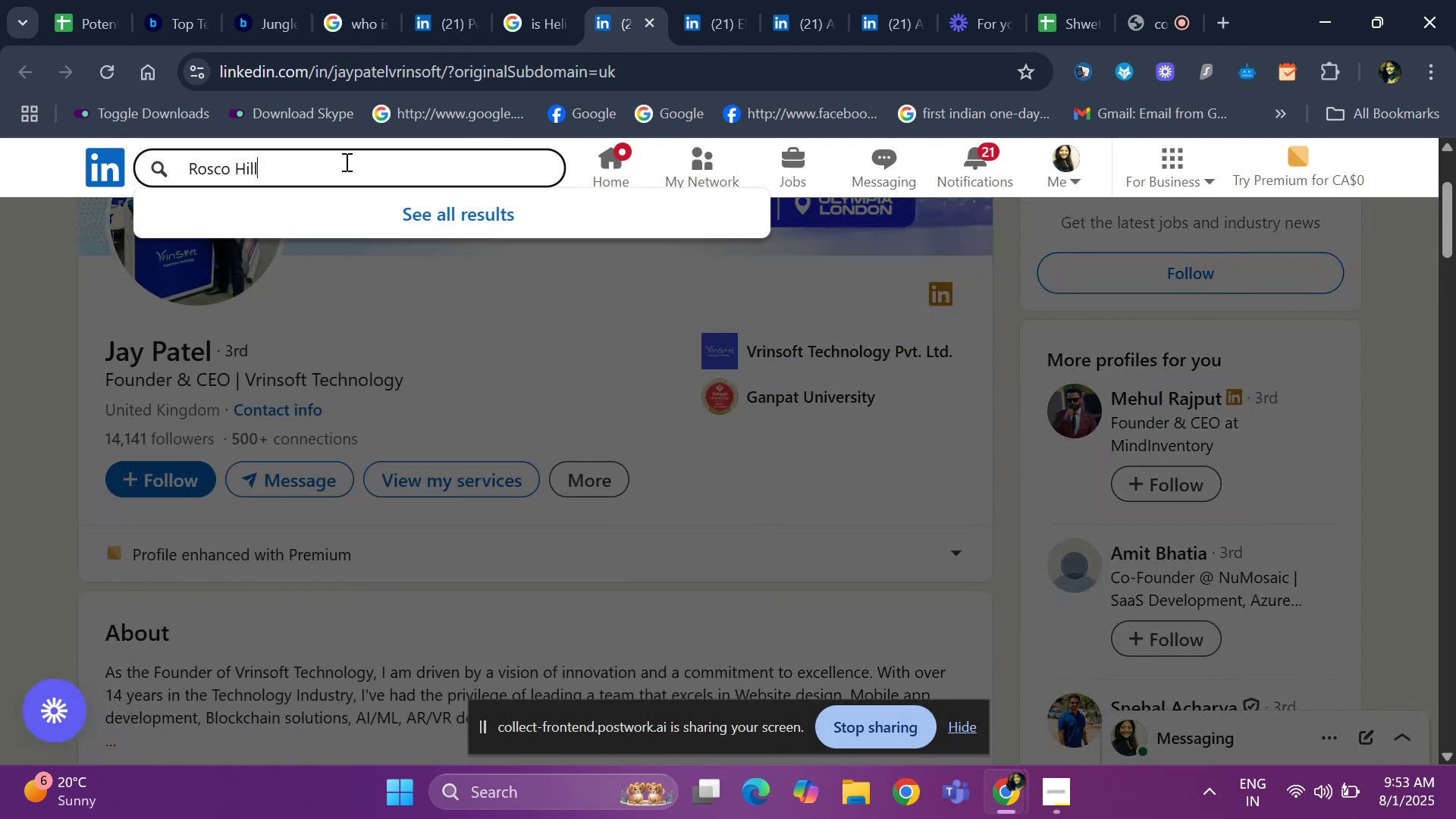 
key(Enter)
 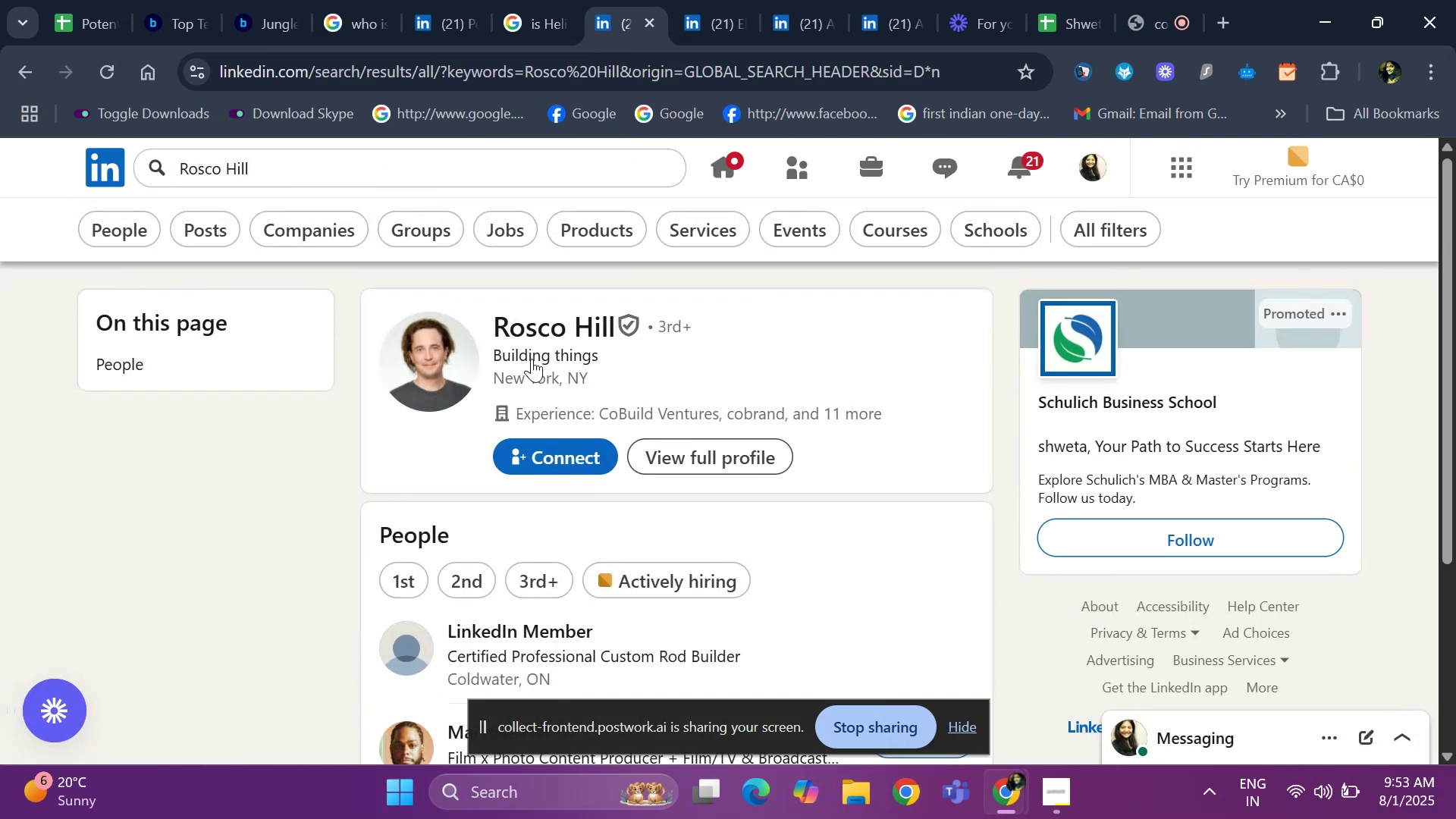 
left_click([532, 340])
 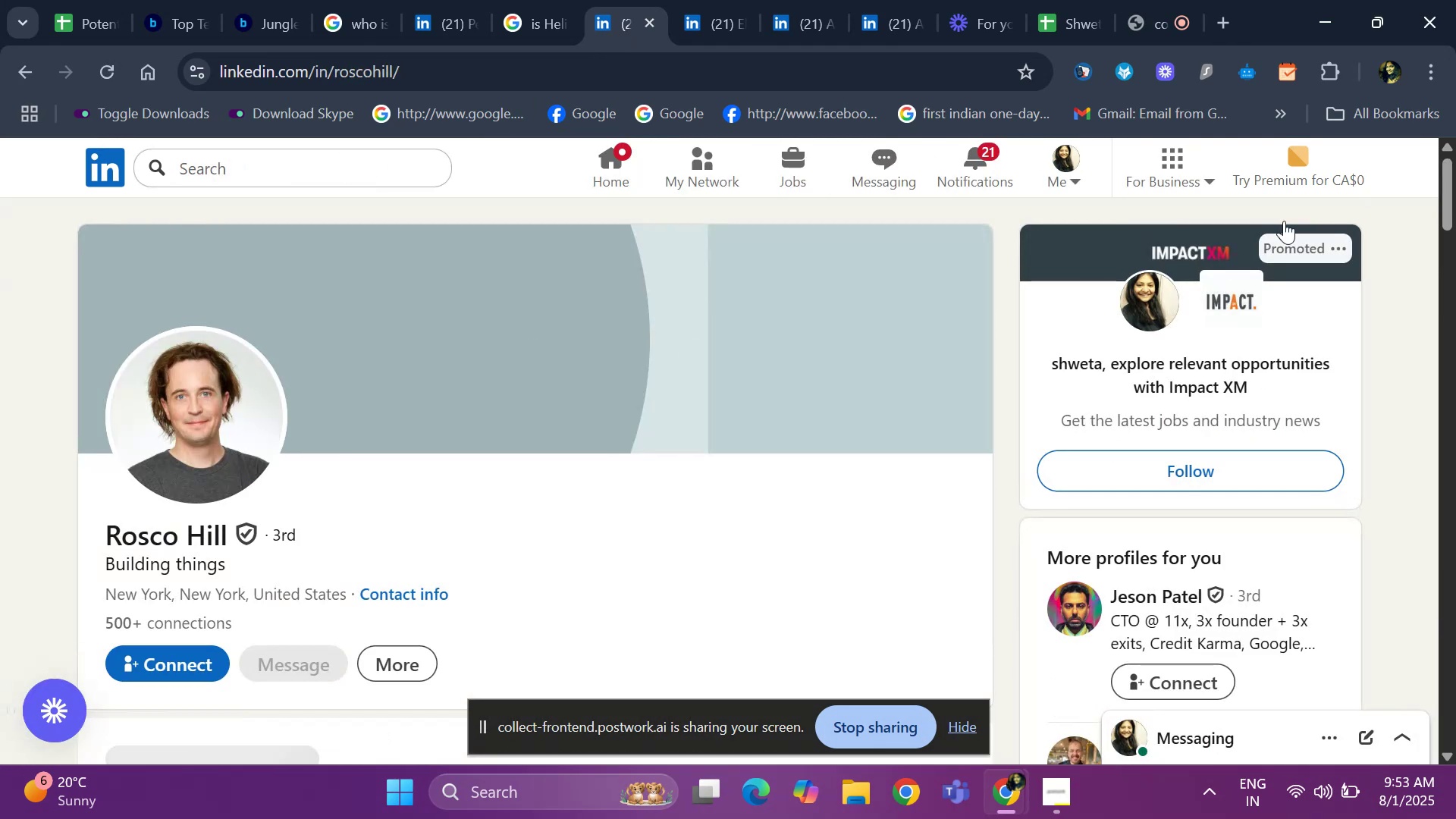 
left_click_drag(start_coordinate=[1455, 197], to_coordinate=[1455, 372])
 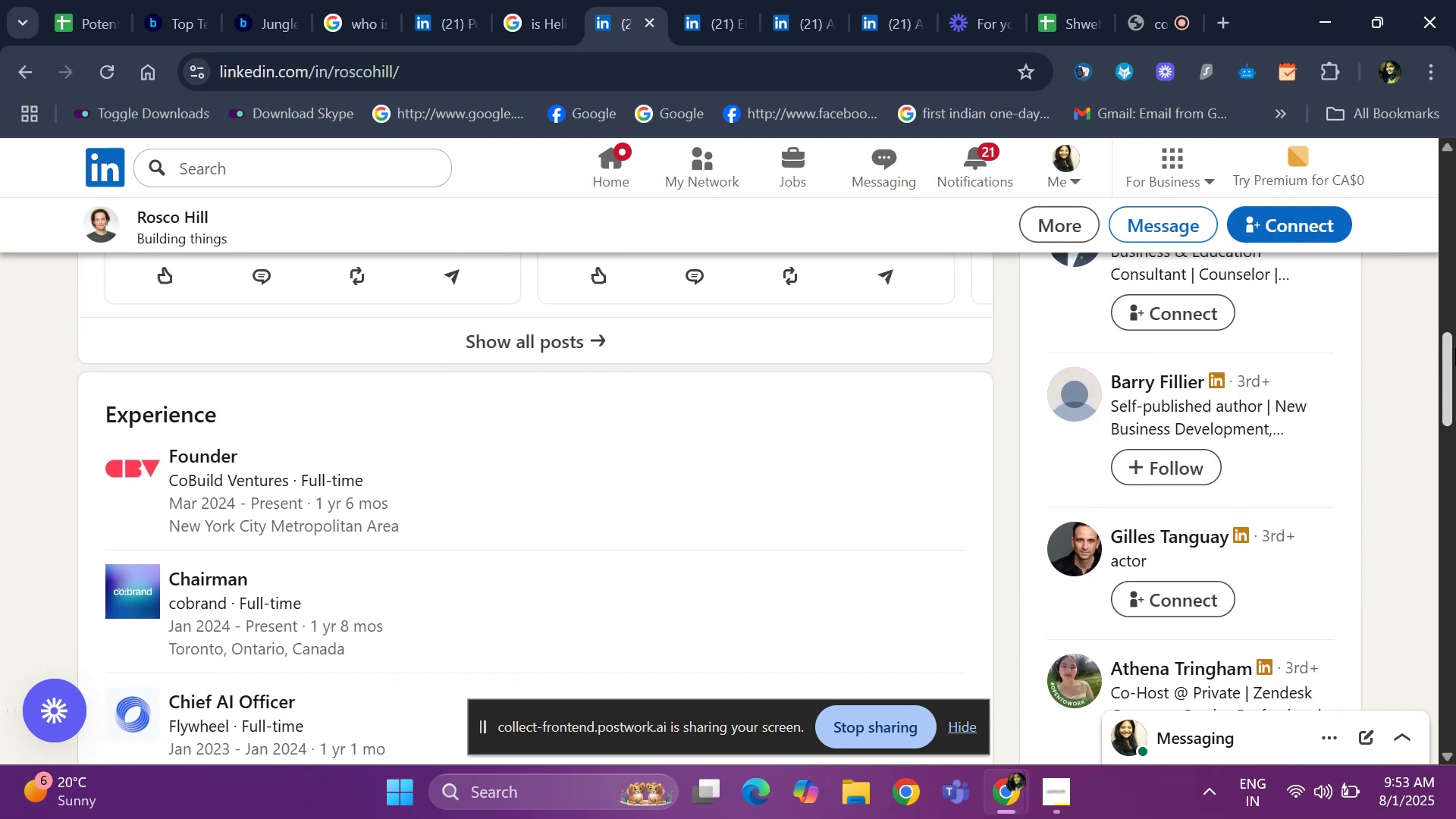 
left_click_drag(start_coordinate=[1455, 347], to_coordinate=[1455, 327])
 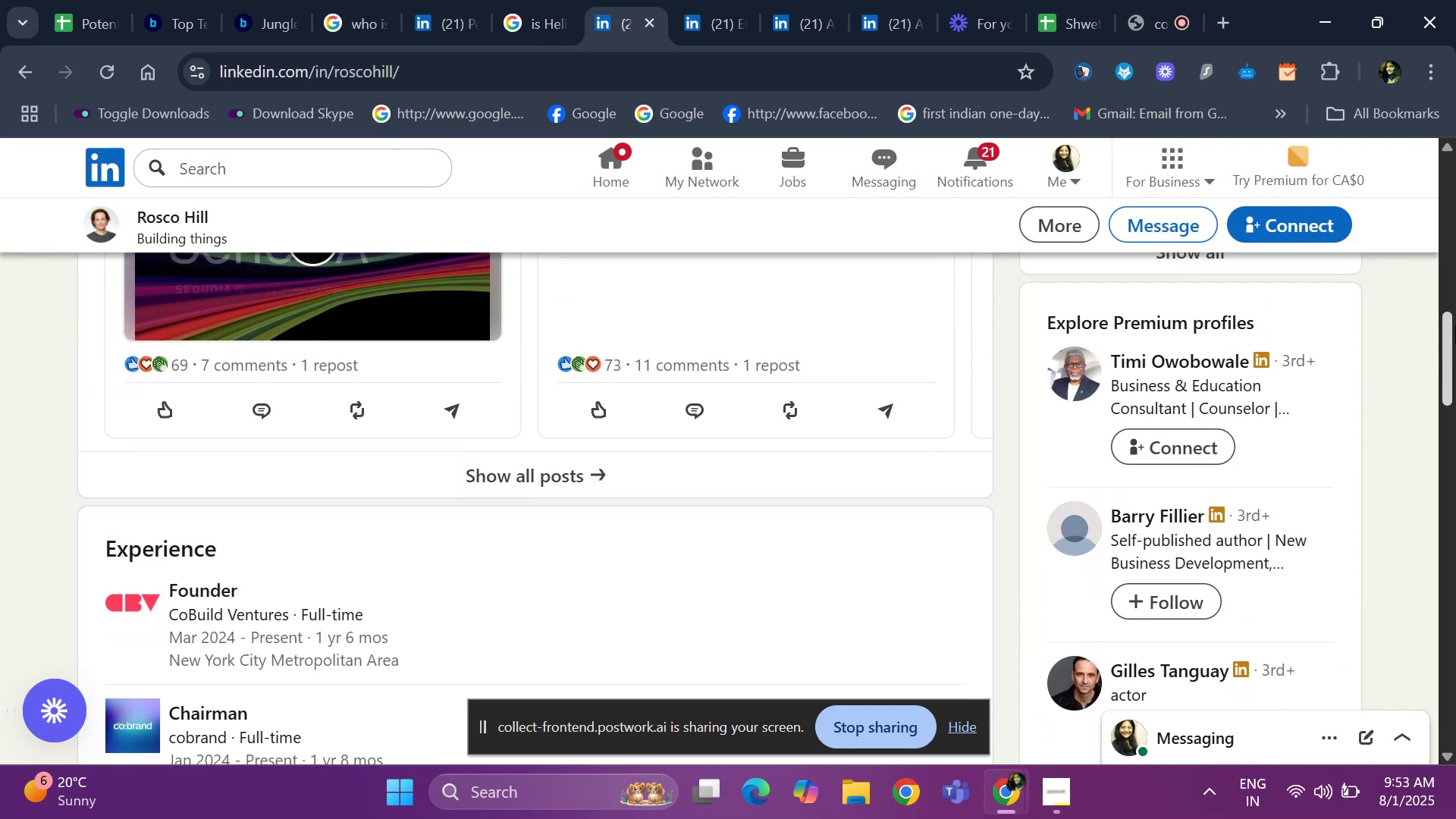 
left_click_drag(start_coordinate=[1455, 324], to_coordinate=[1455, 184])
 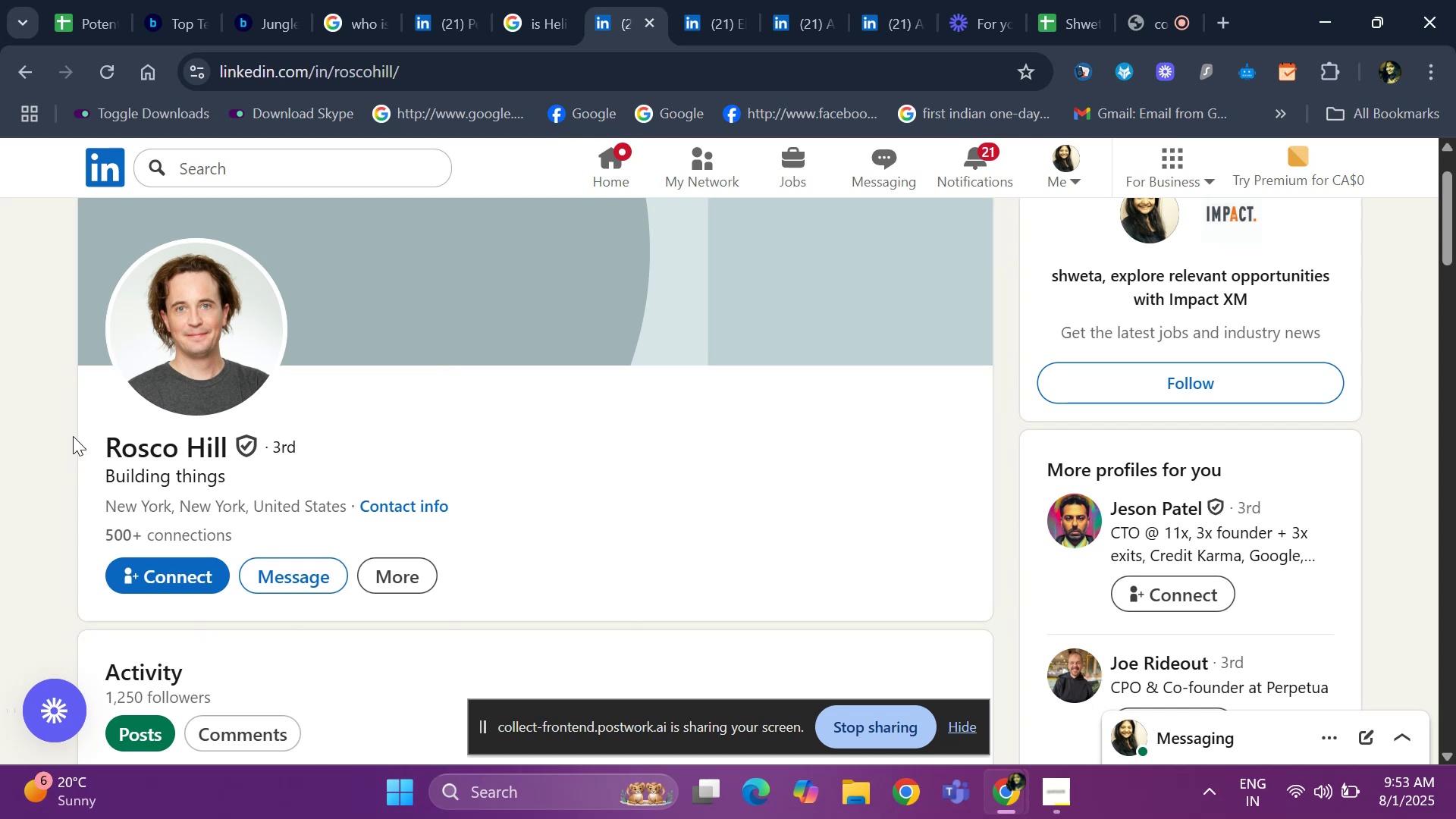 
left_click_drag(start_coordinate=[77, 435], to_coordinate=[226, 444])
 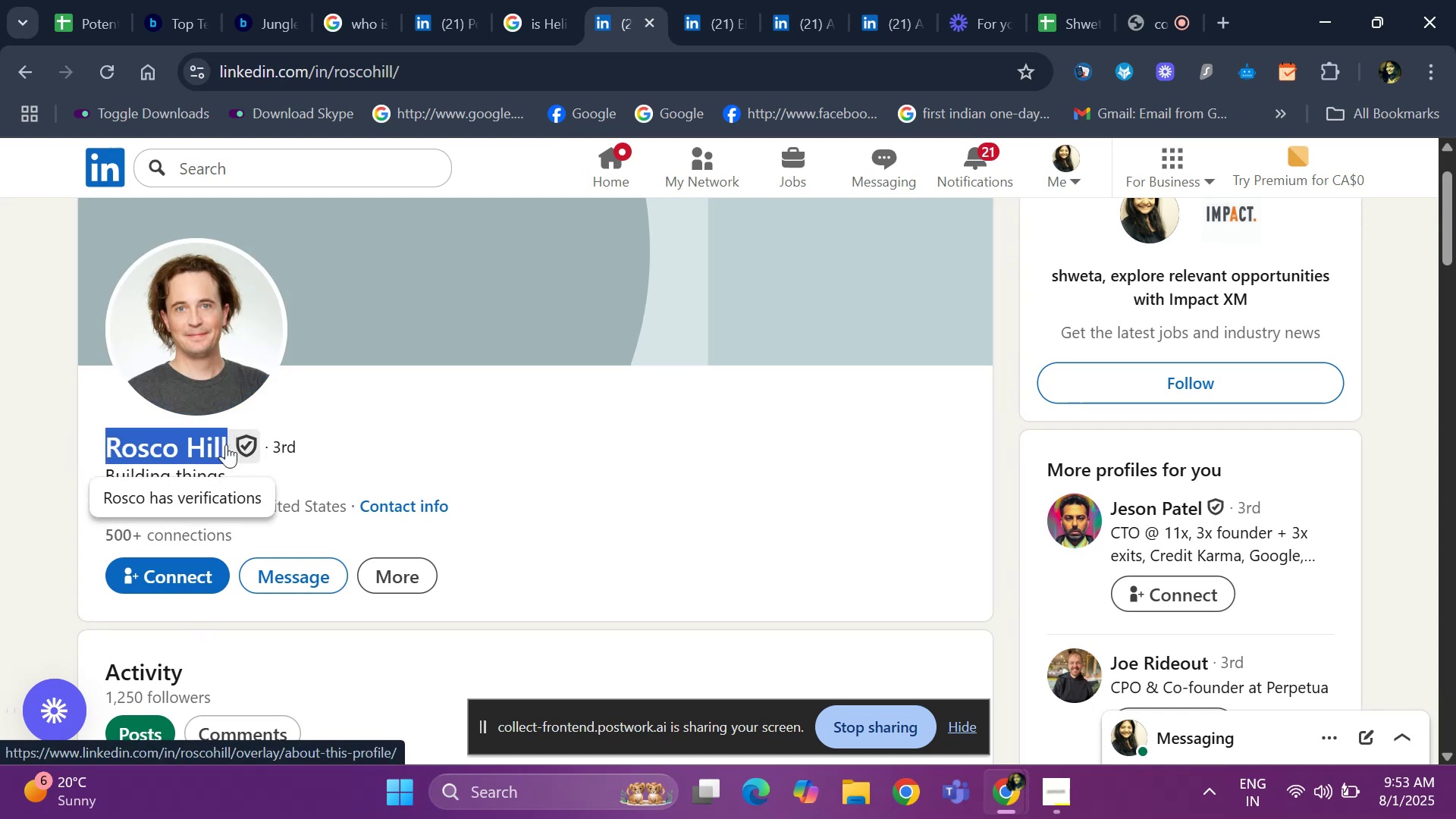 
key(Control+ControlLeft)
 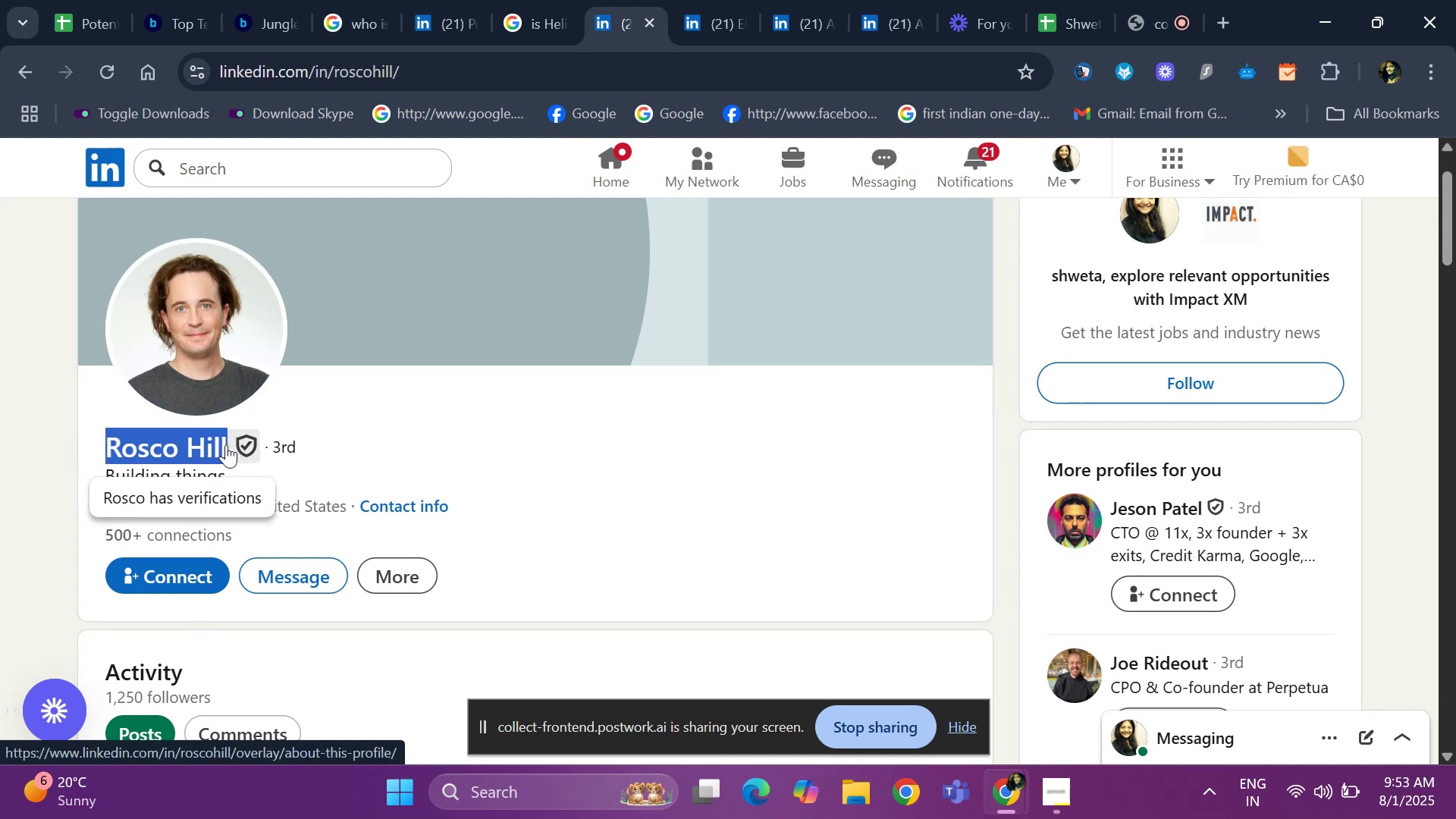 
key(Control+C)
 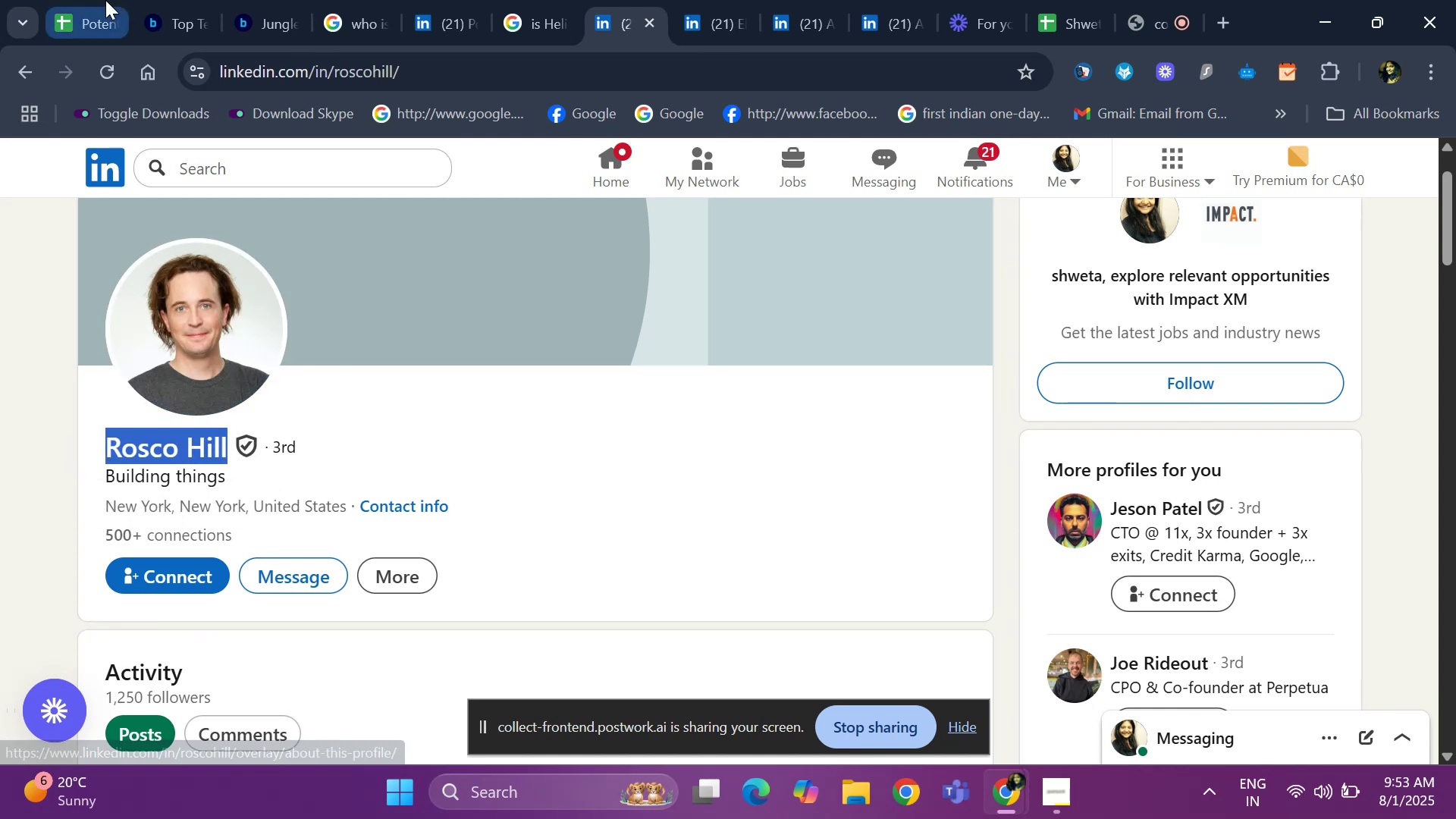 
left_click([105, 0])
 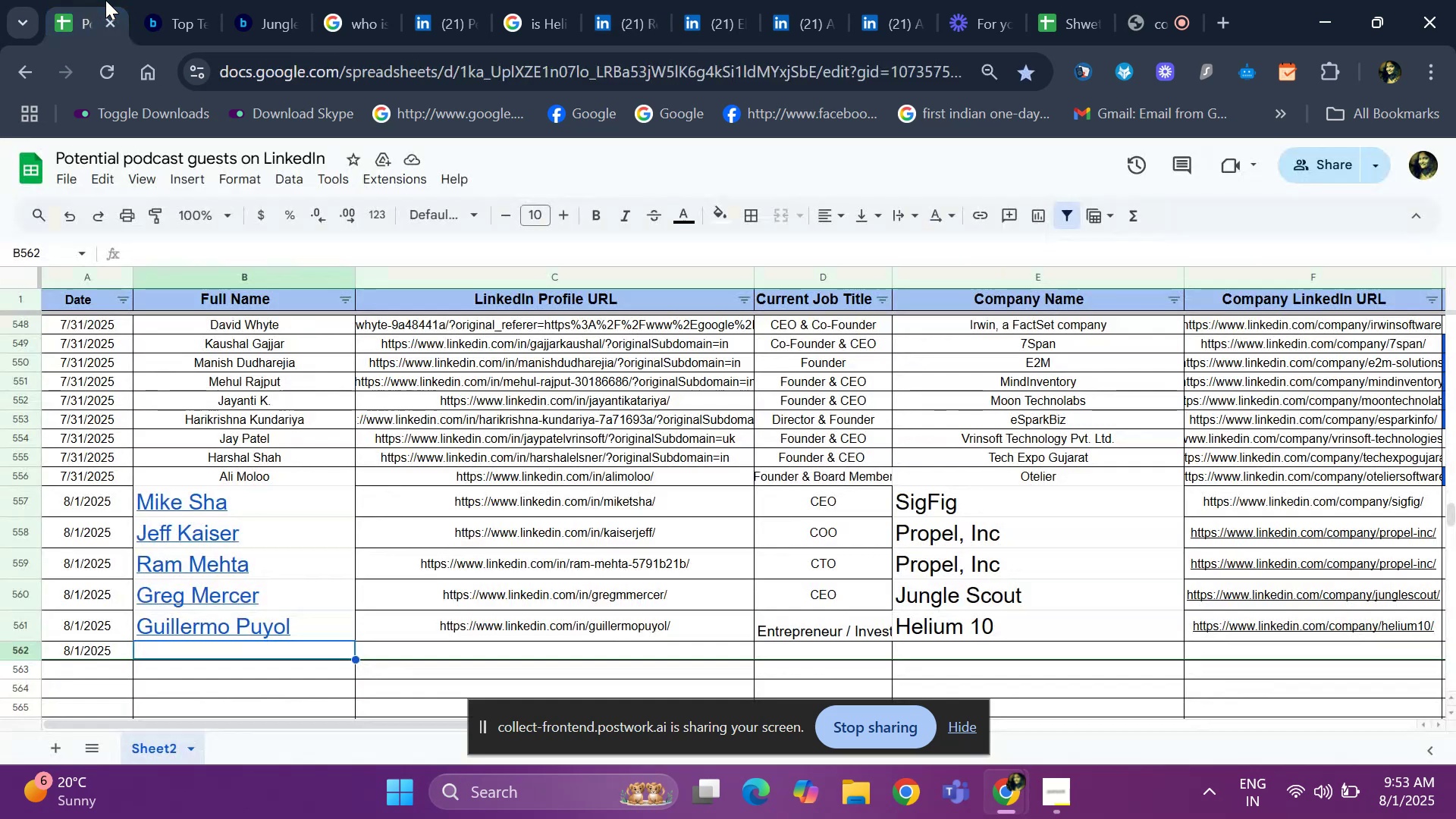 
key(Control+ControlLeft)
 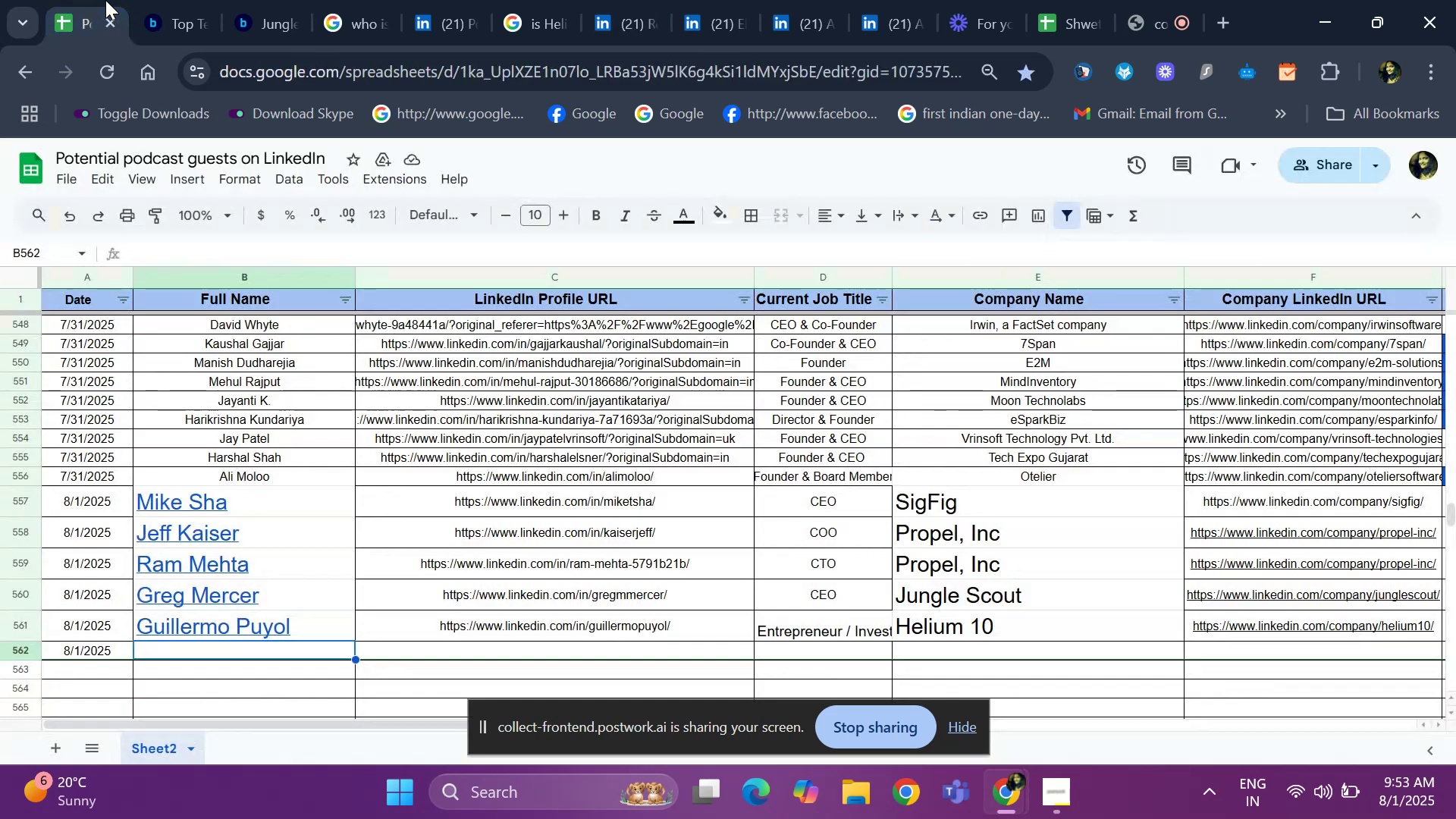 
key(Control+V)
 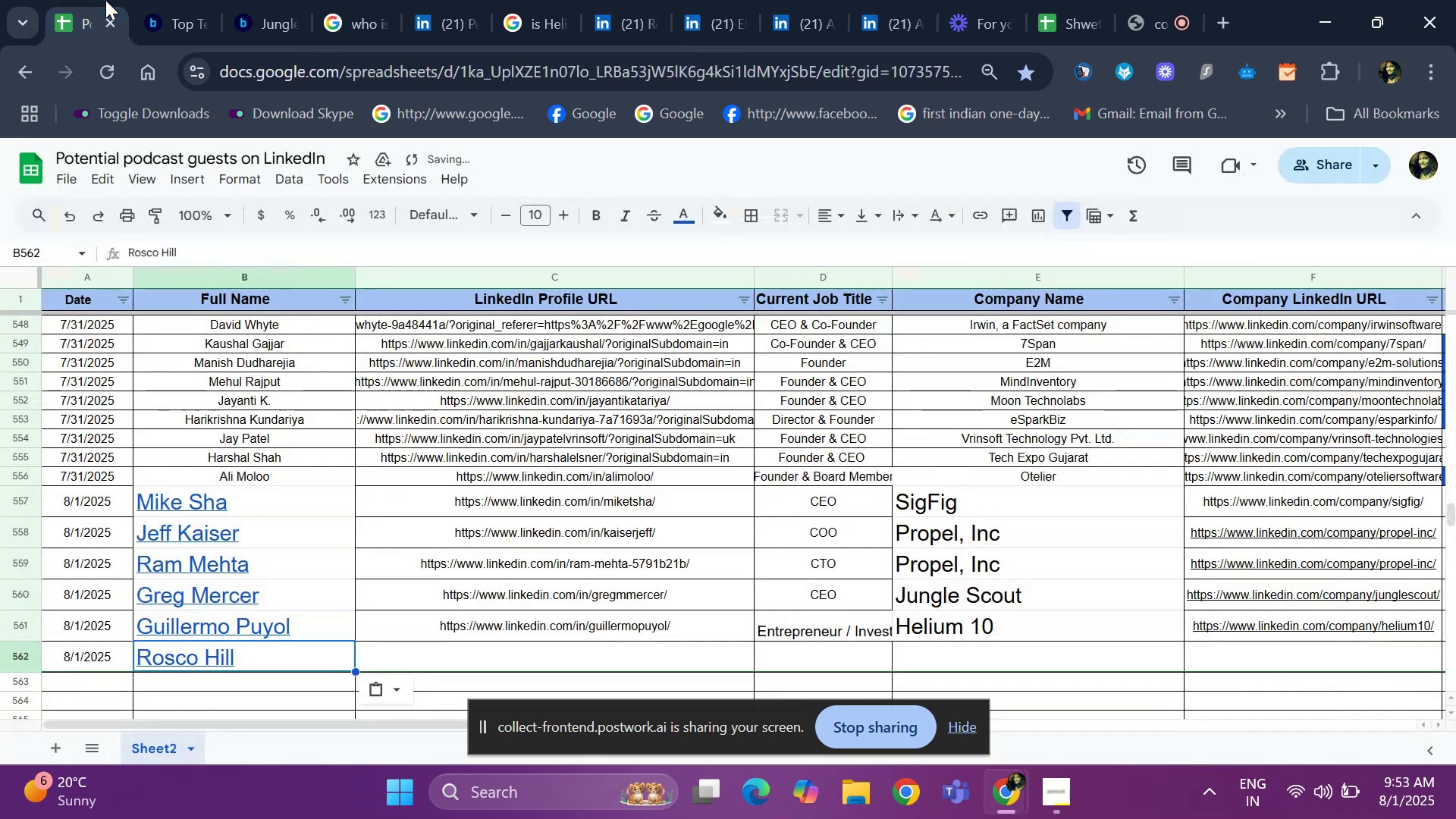 
key(ArrowRight)
 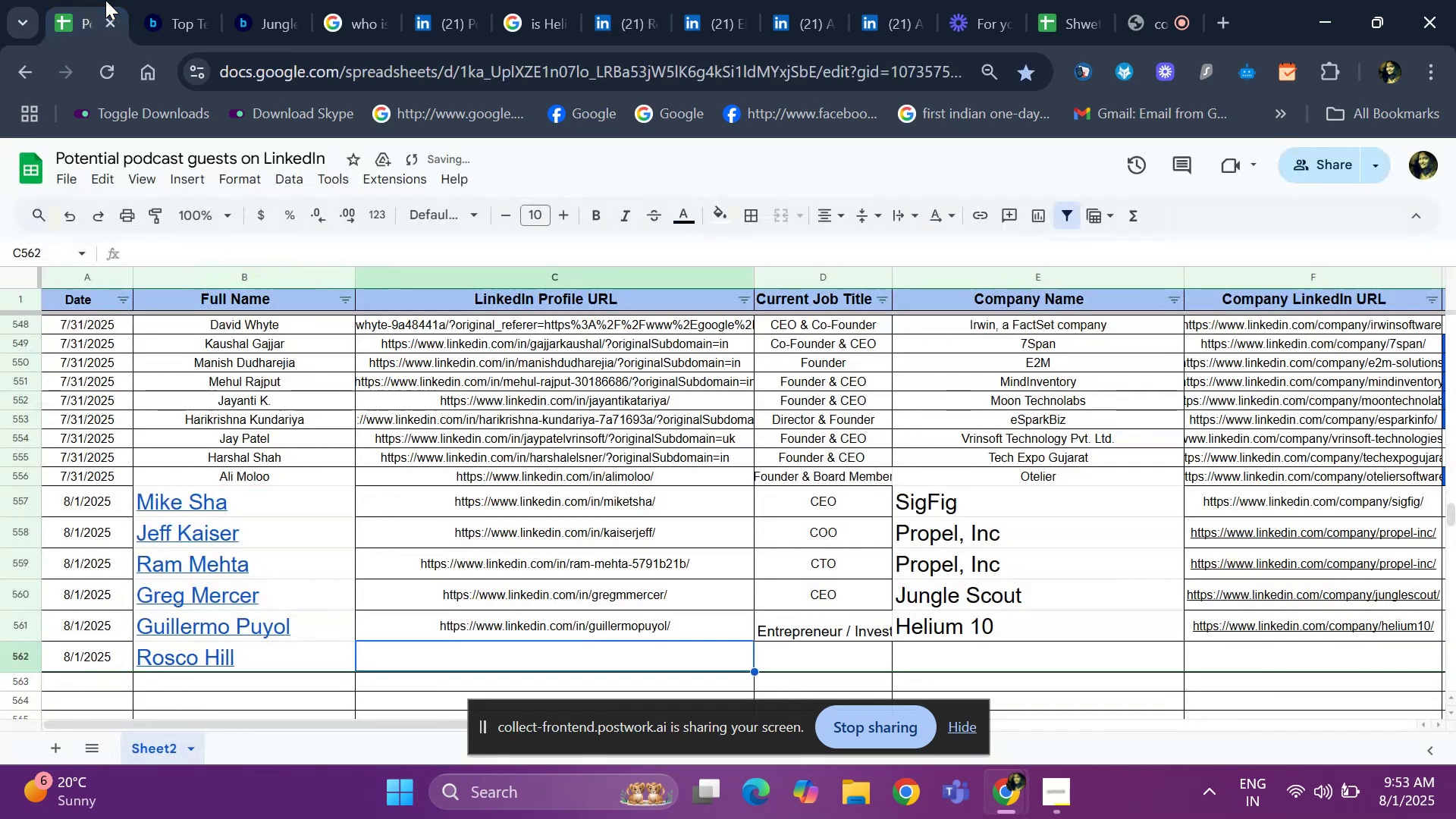 
hold_key(key=ControlLeft, duration=0.36)
 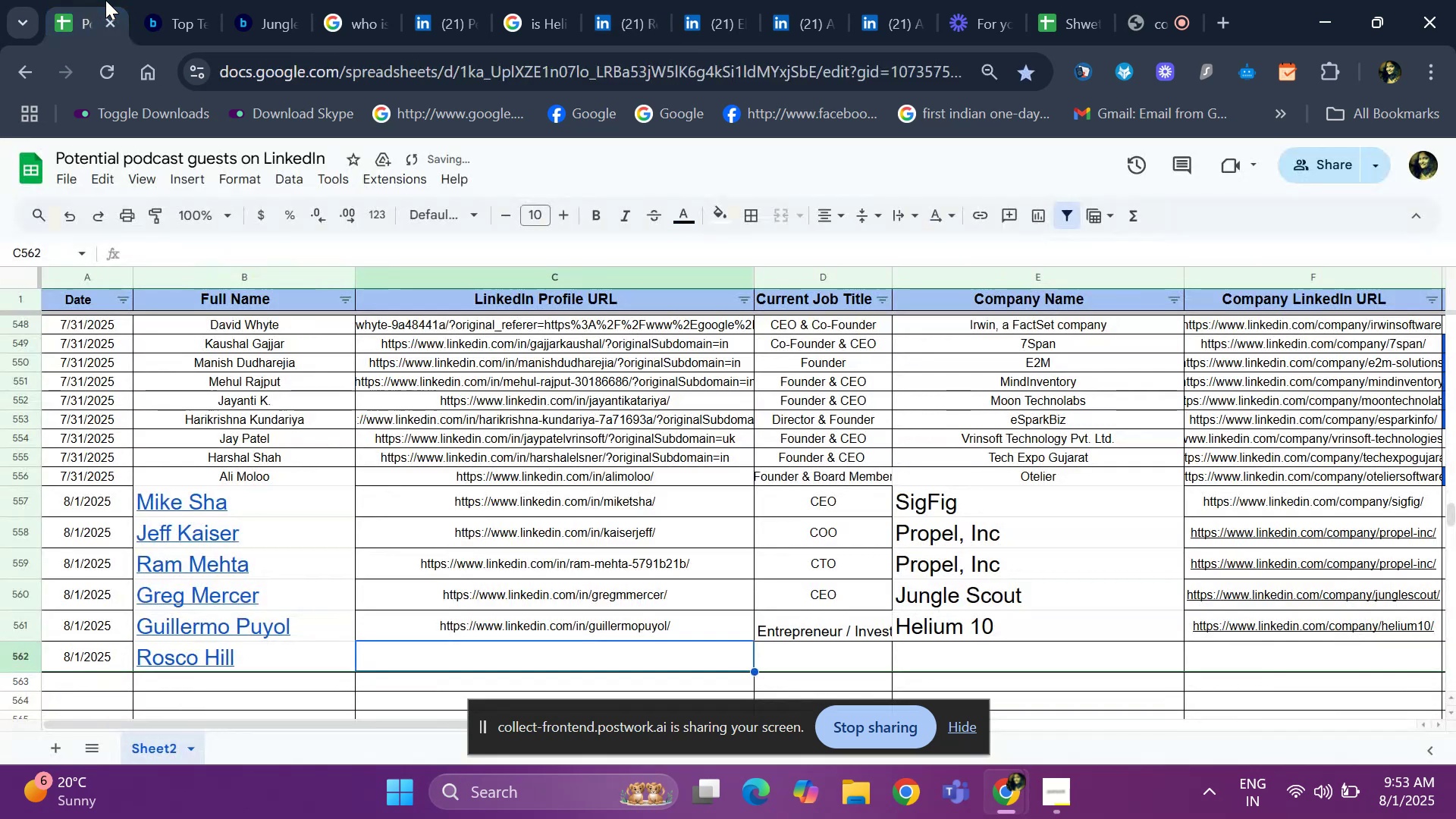 
key(Control+ControlLeft)
 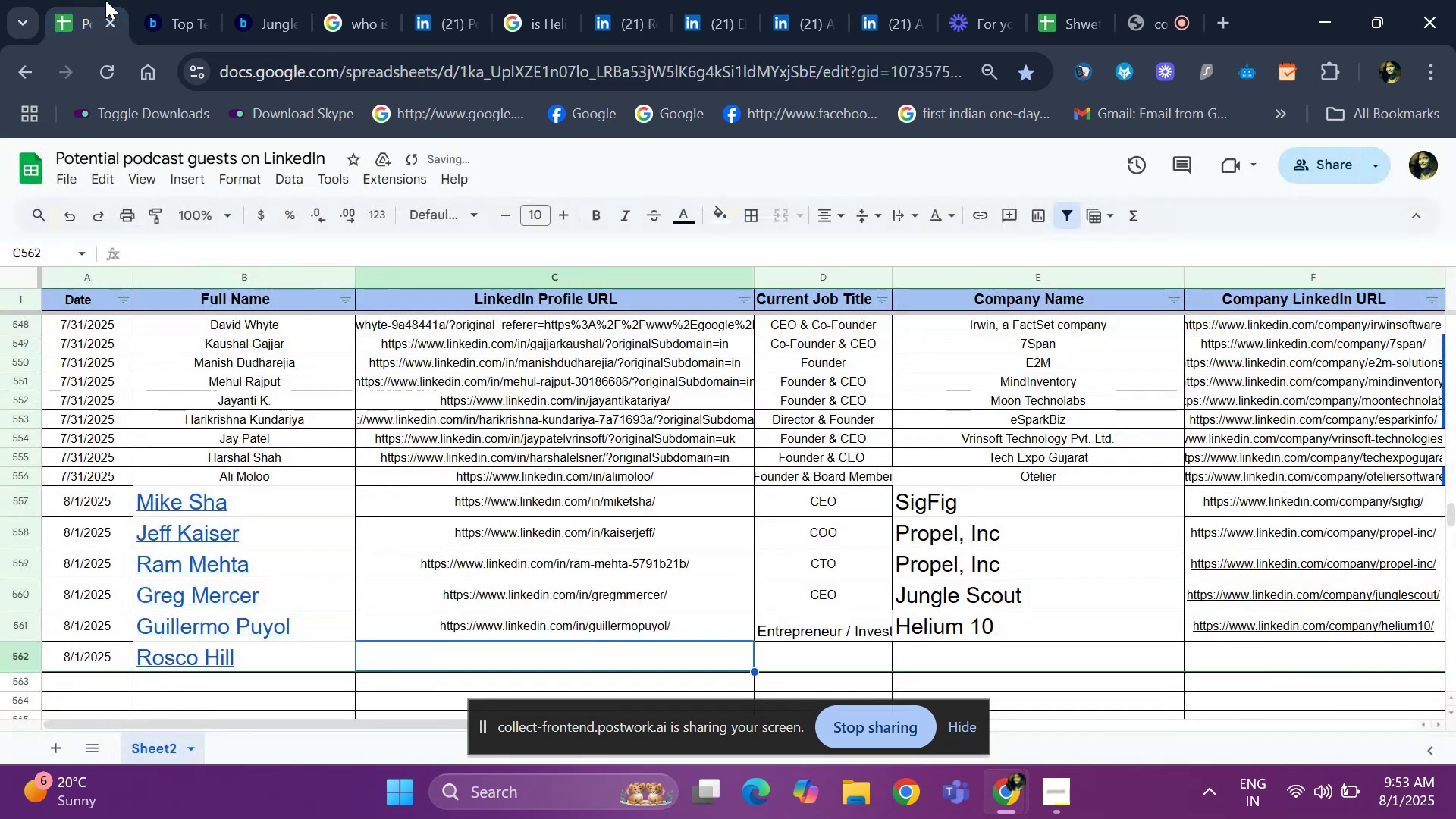 
key(Control+ControlLeft)
 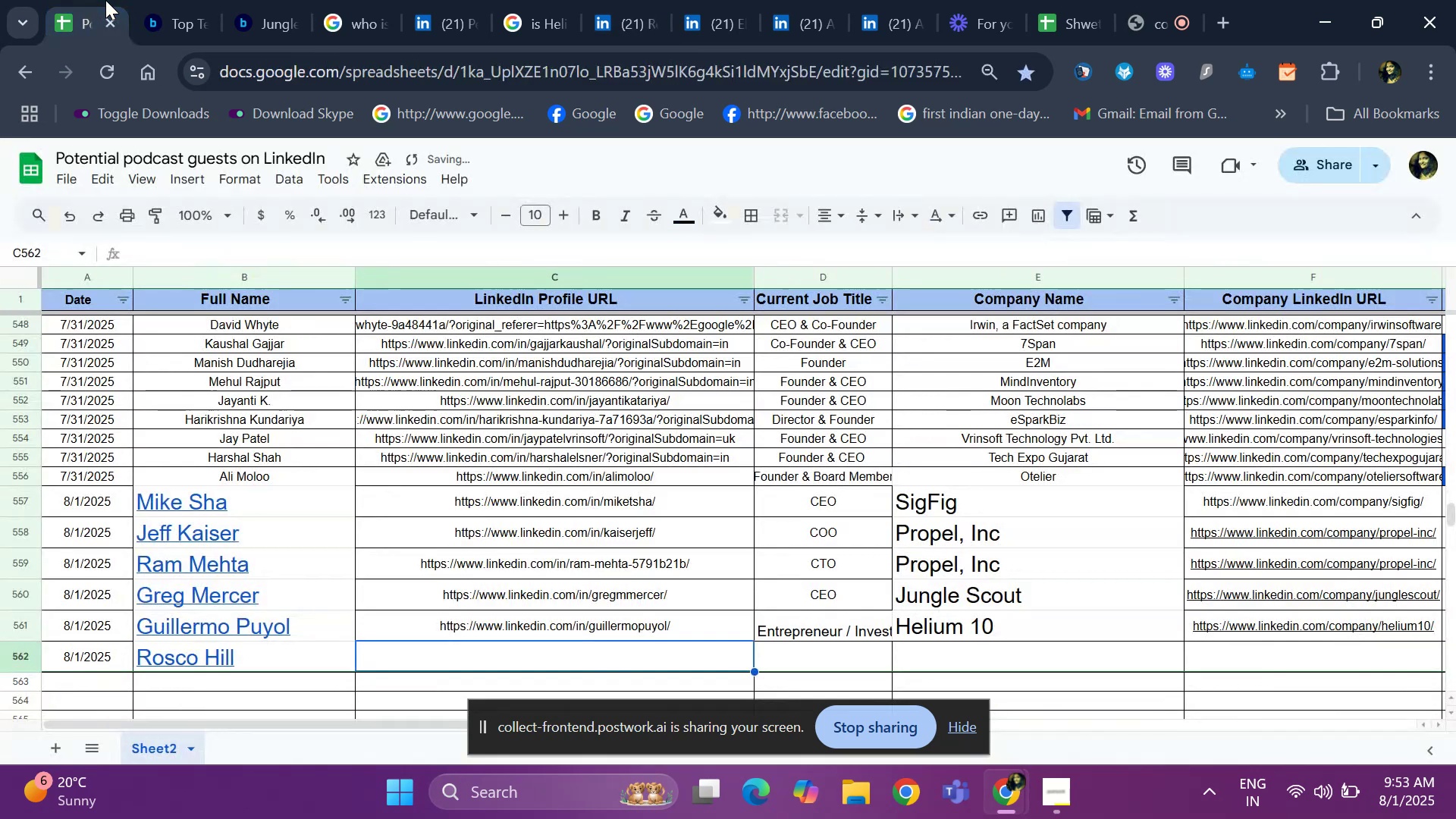 
key(Control+D)
 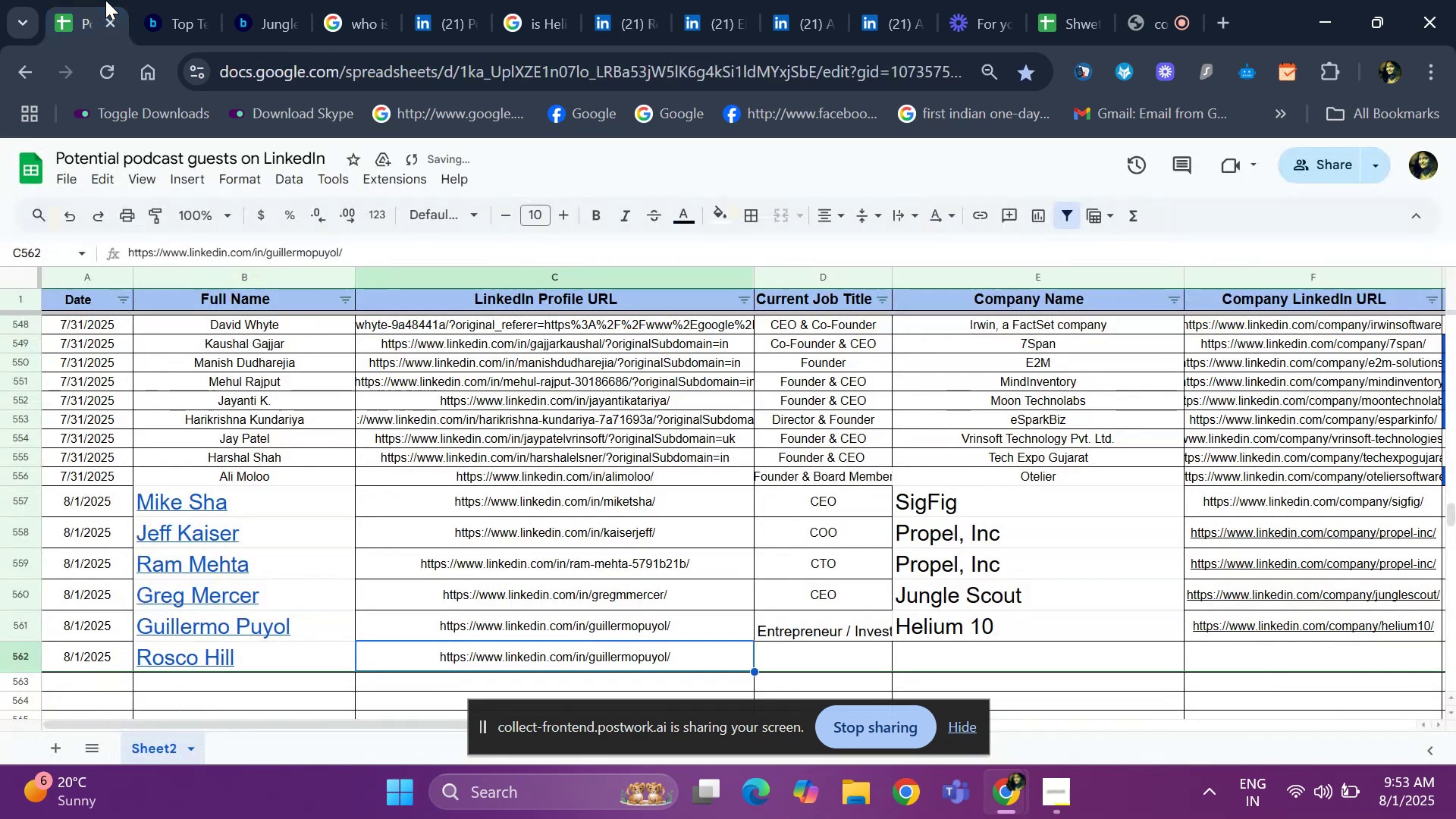 
key(Space)
 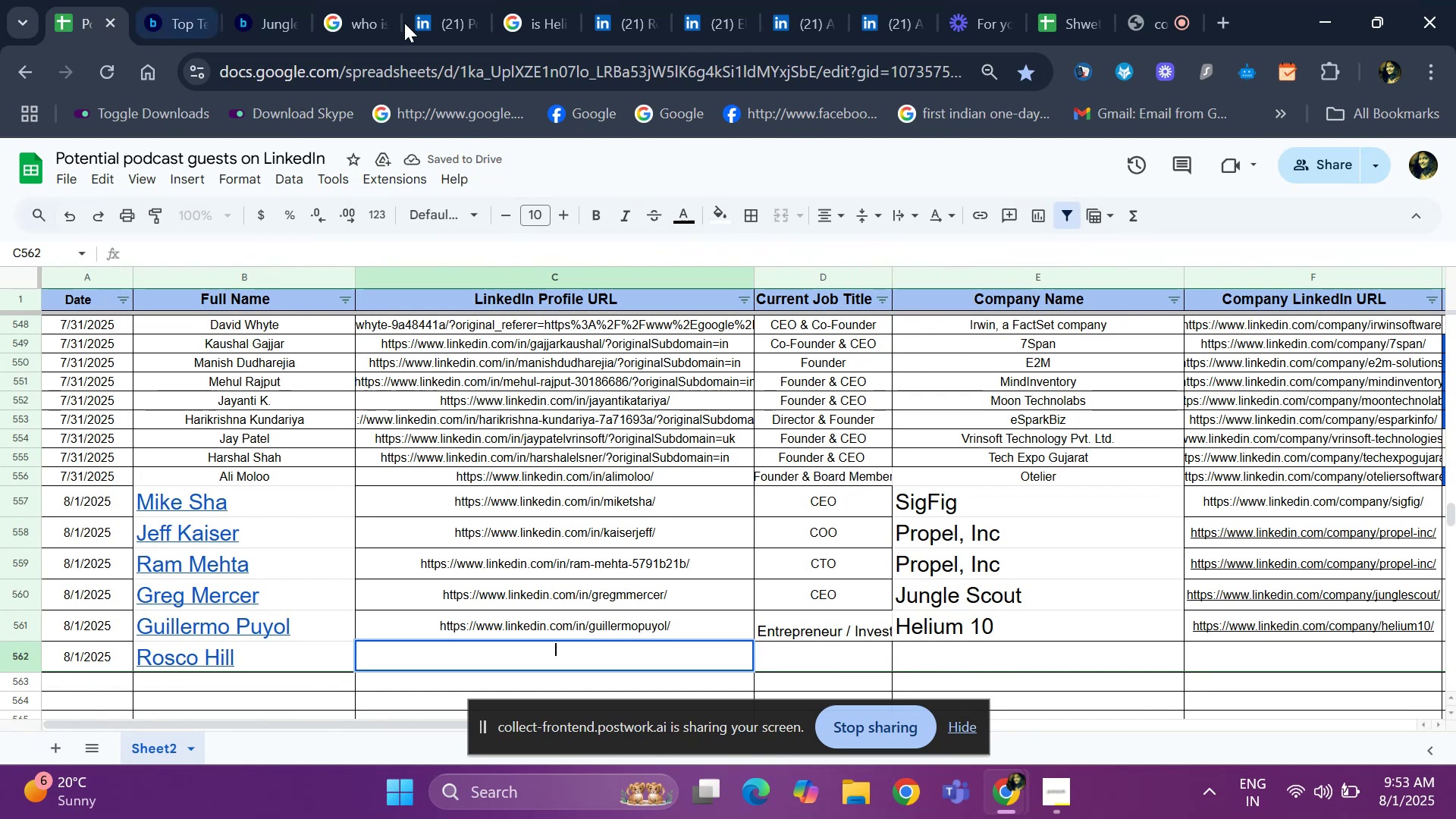 
left_click([434, 0])
 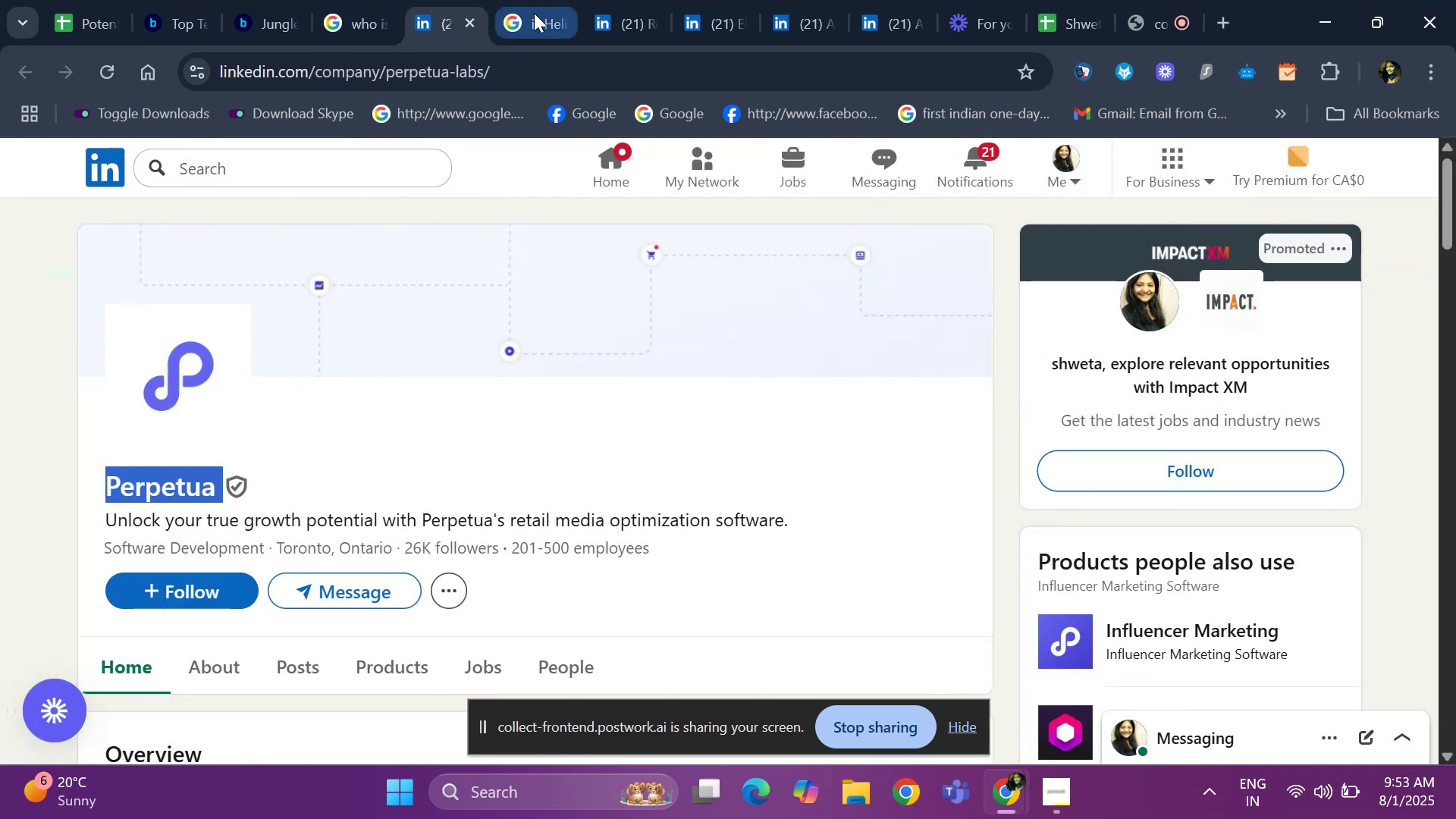 
left_click([616, 20])
 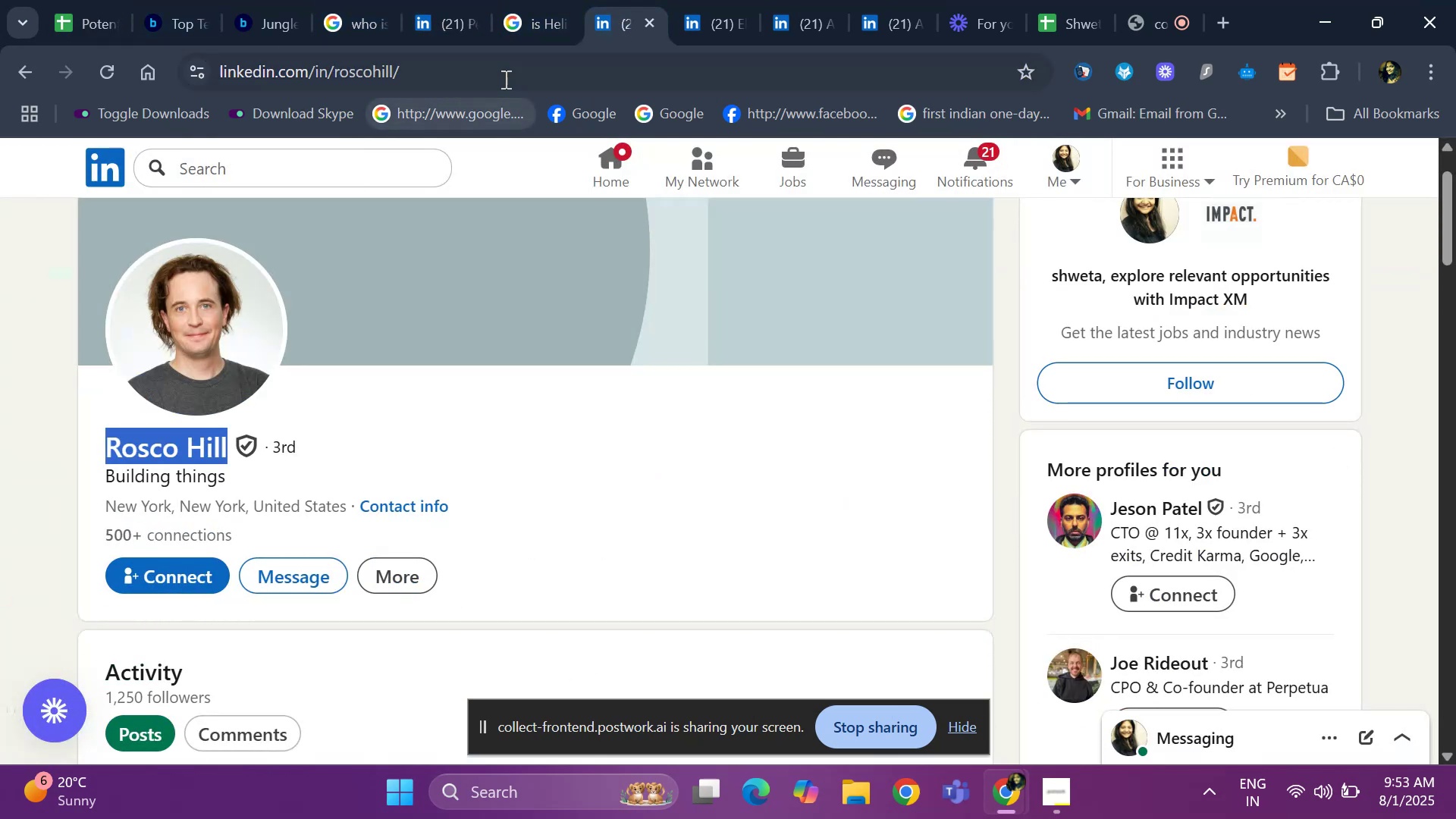 
left_click([504, 79])
 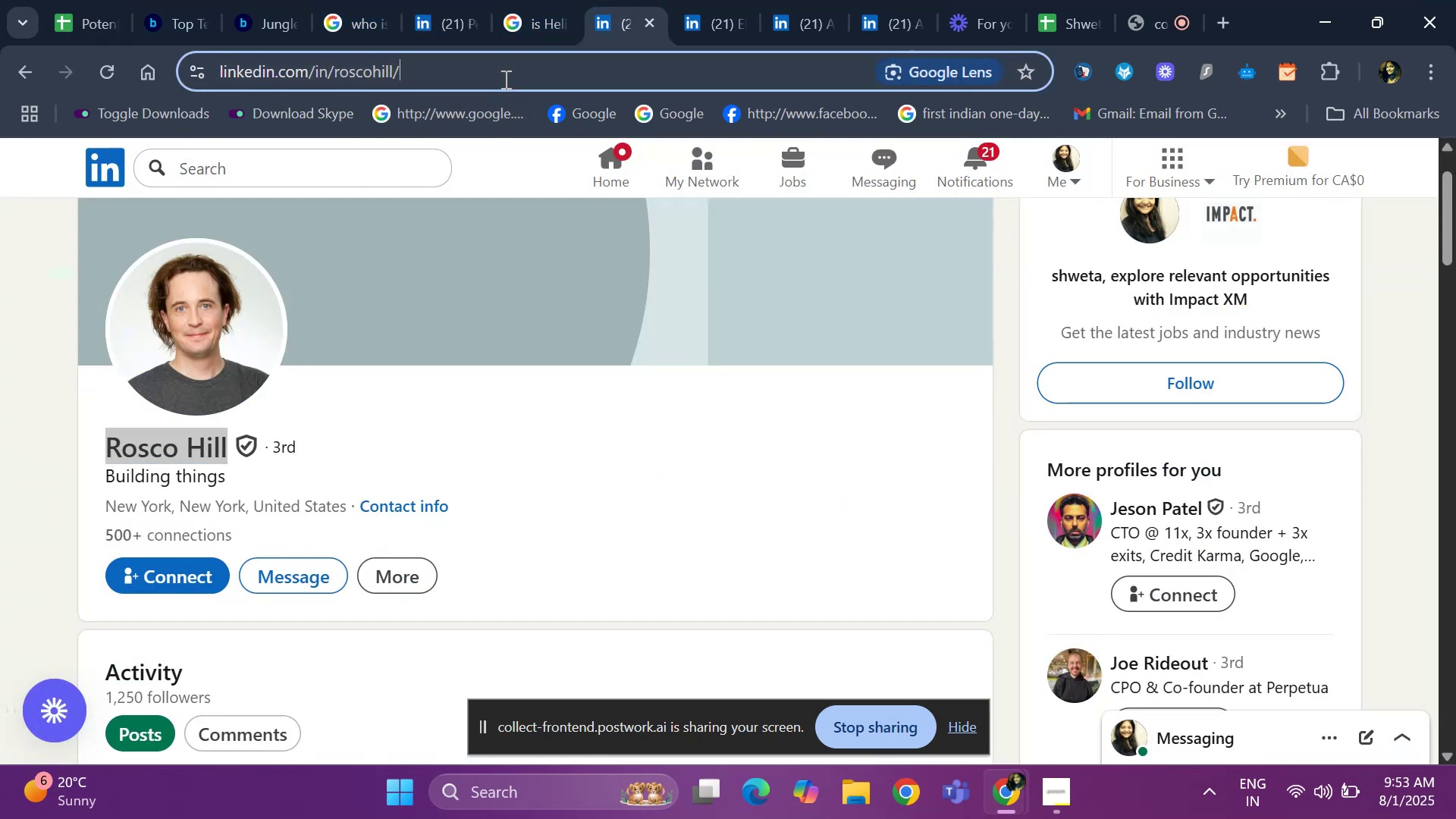 
key(Control+C)
 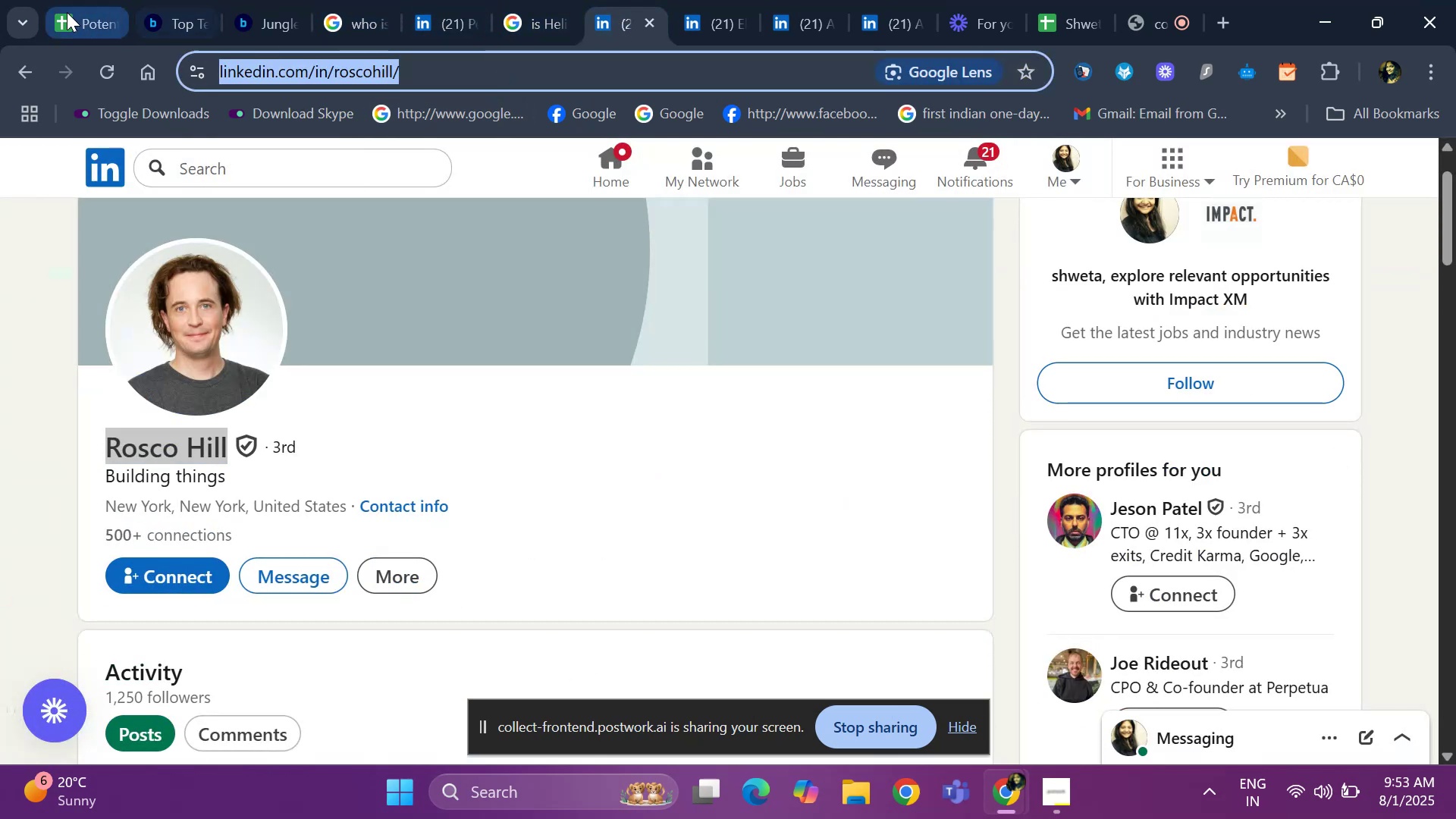 
left_click([67, 12])
 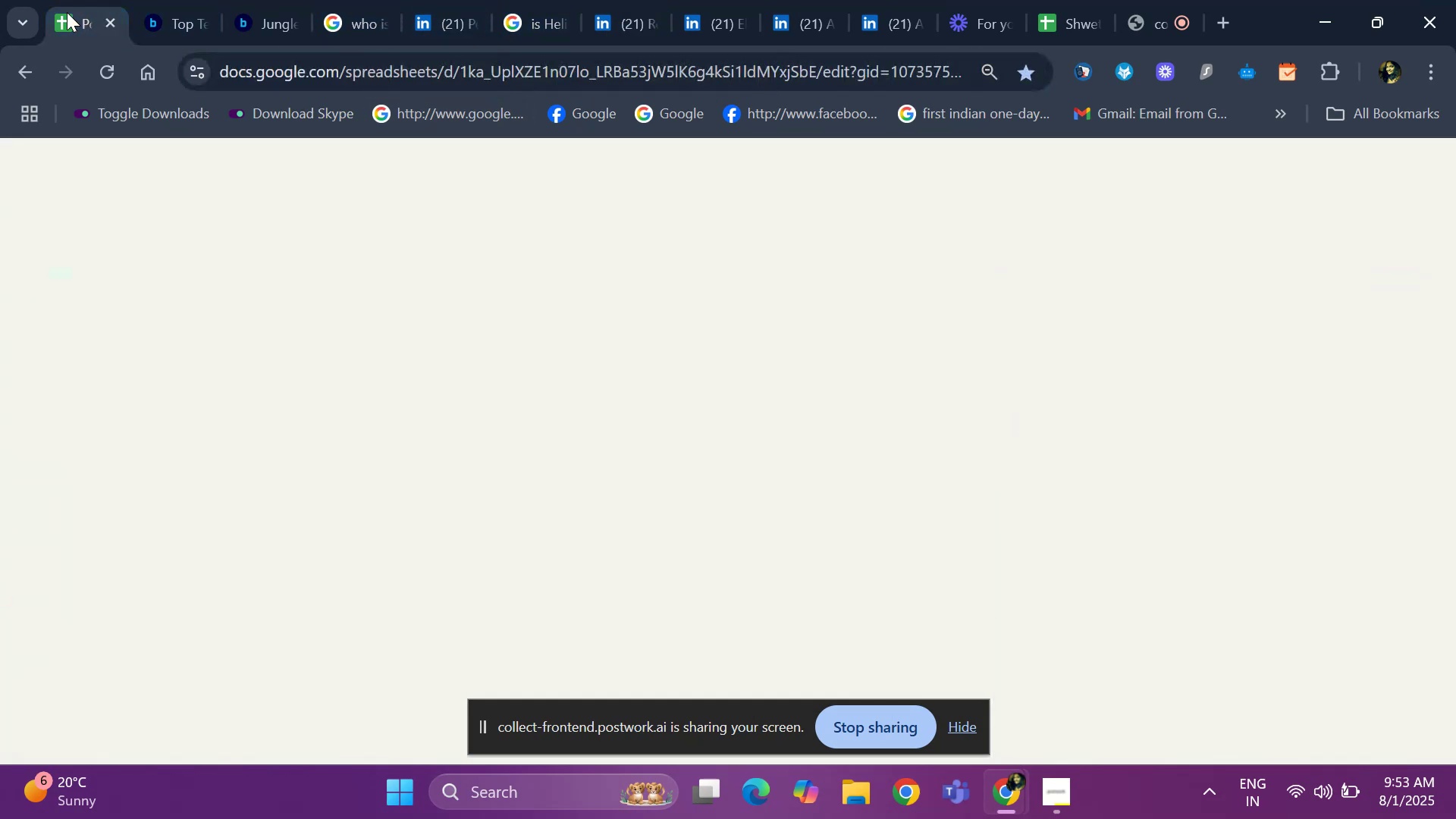 
key(Control+V)
 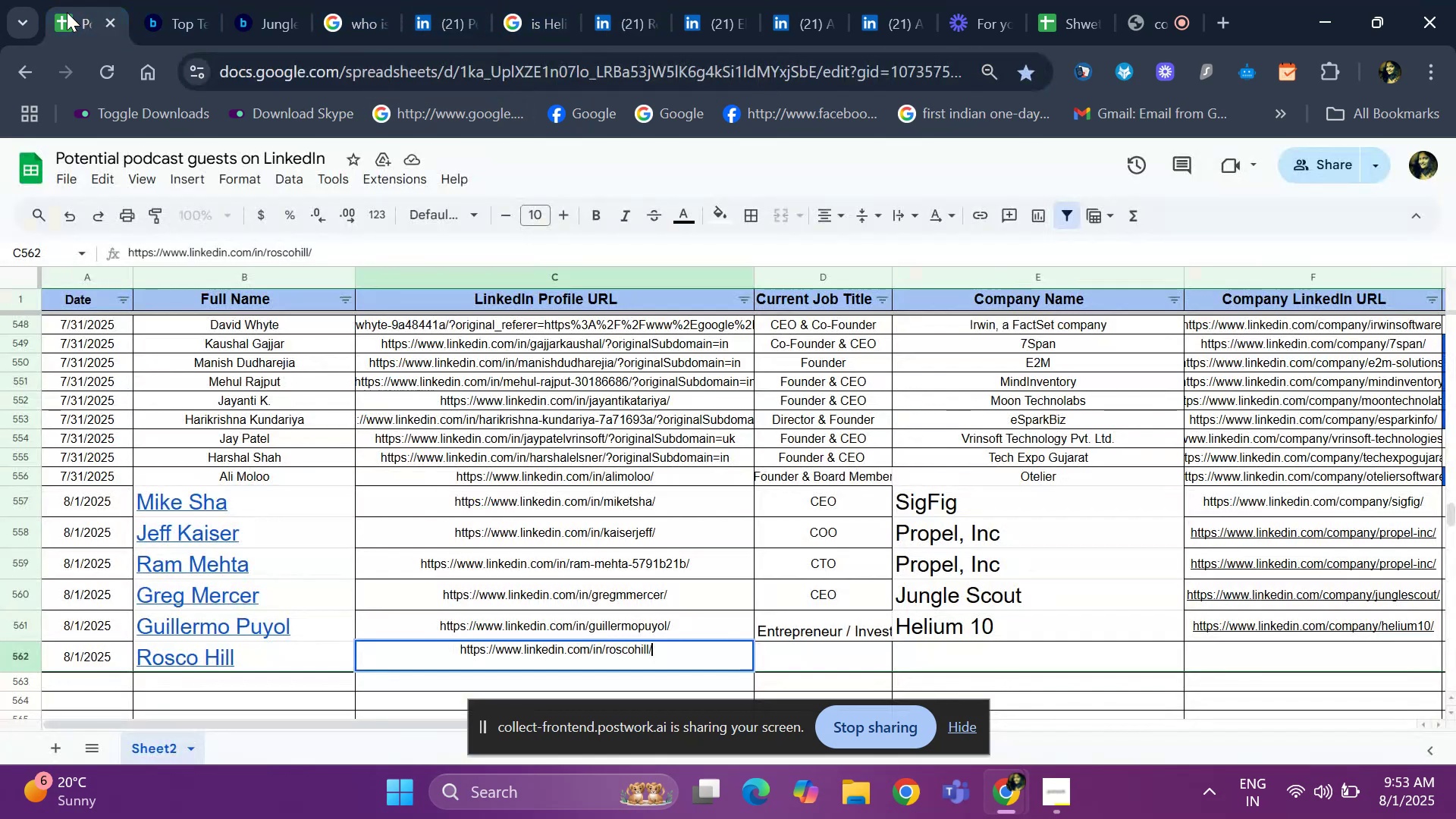 
key(ArrowRight)
 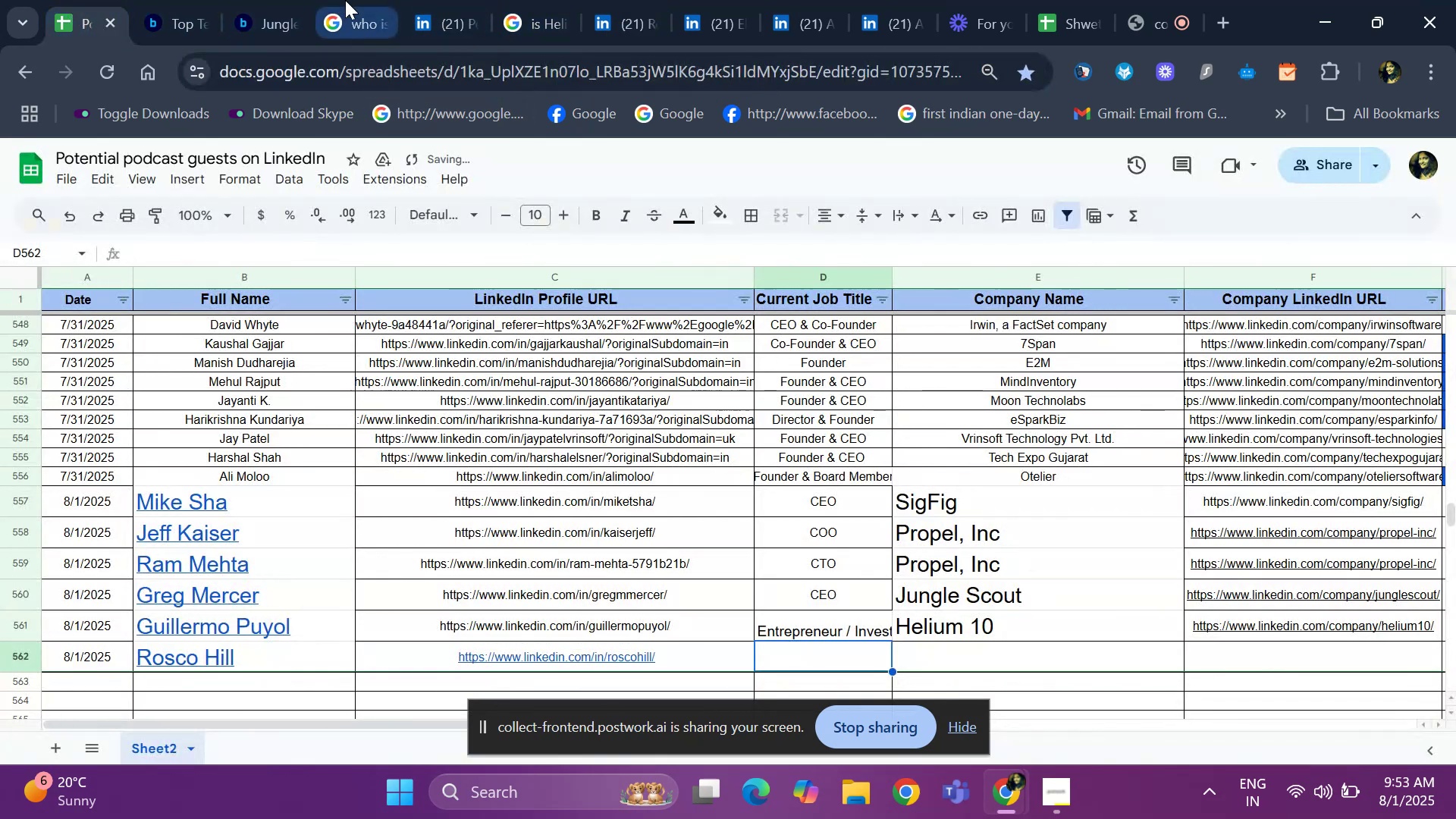 
left_click([424, 5])
 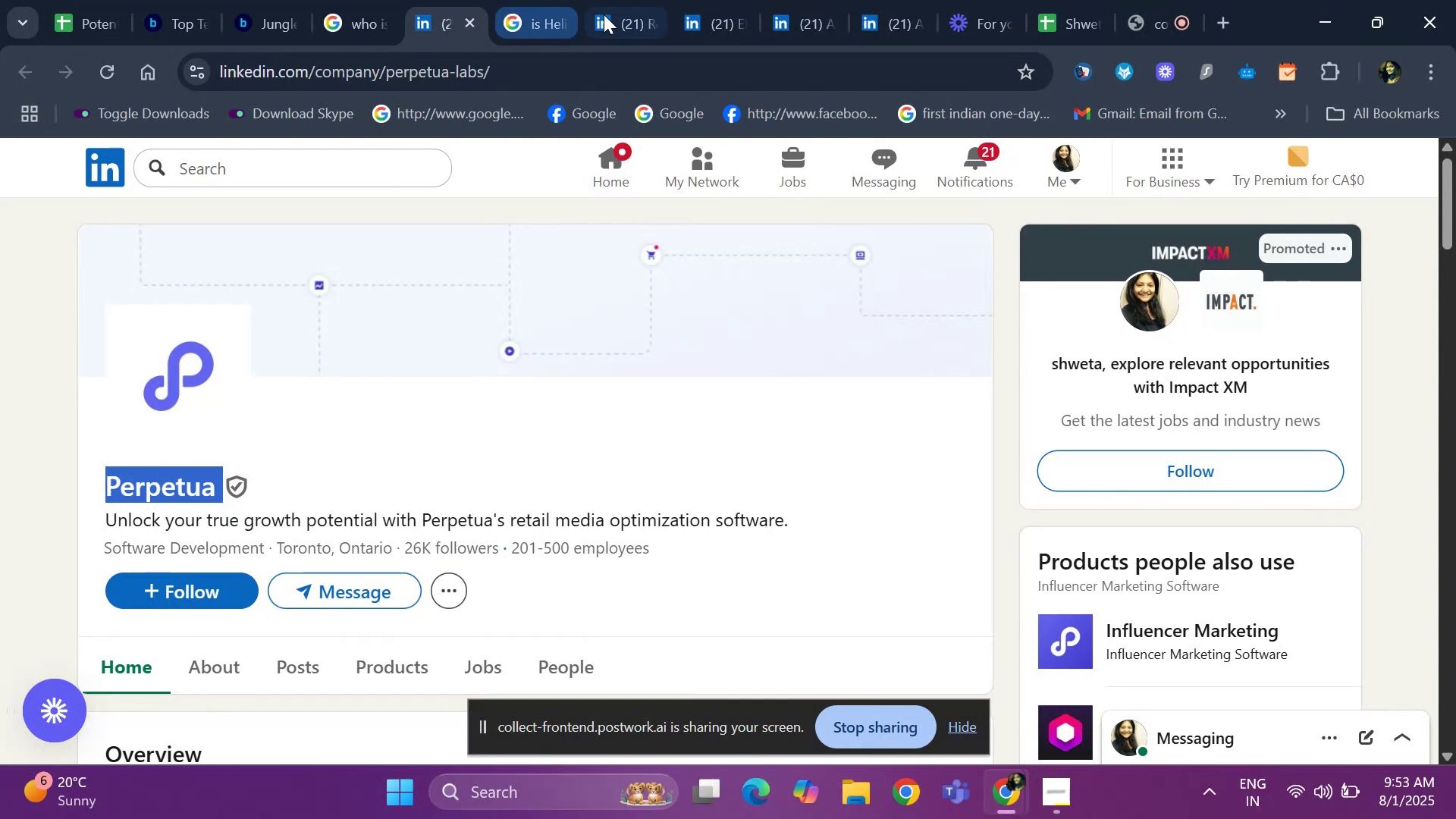 
left_click([608, 14])
 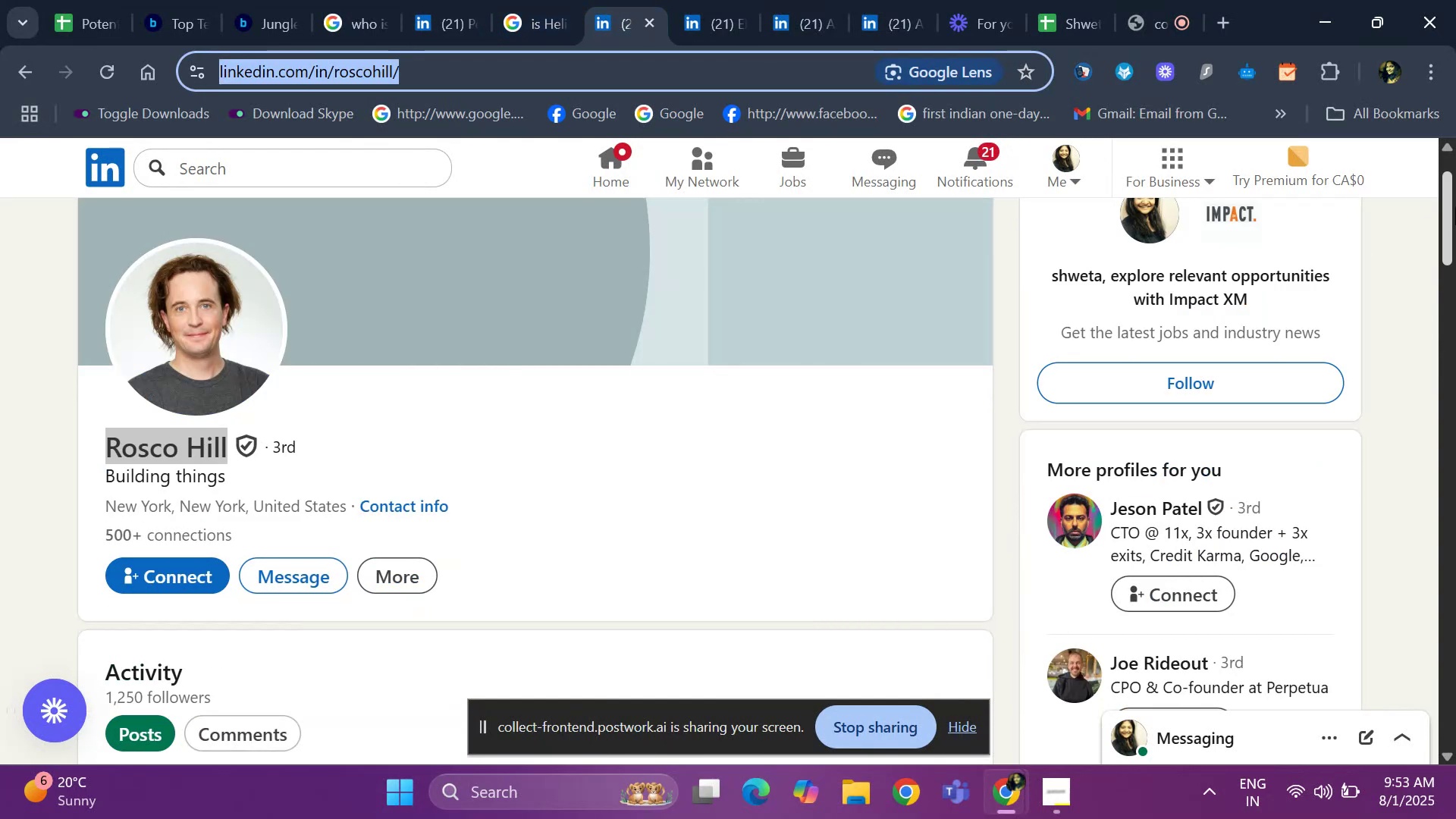 
left_click_drag(start_coordinate=[1455, 207], to_coordinate=[1455, 410])
 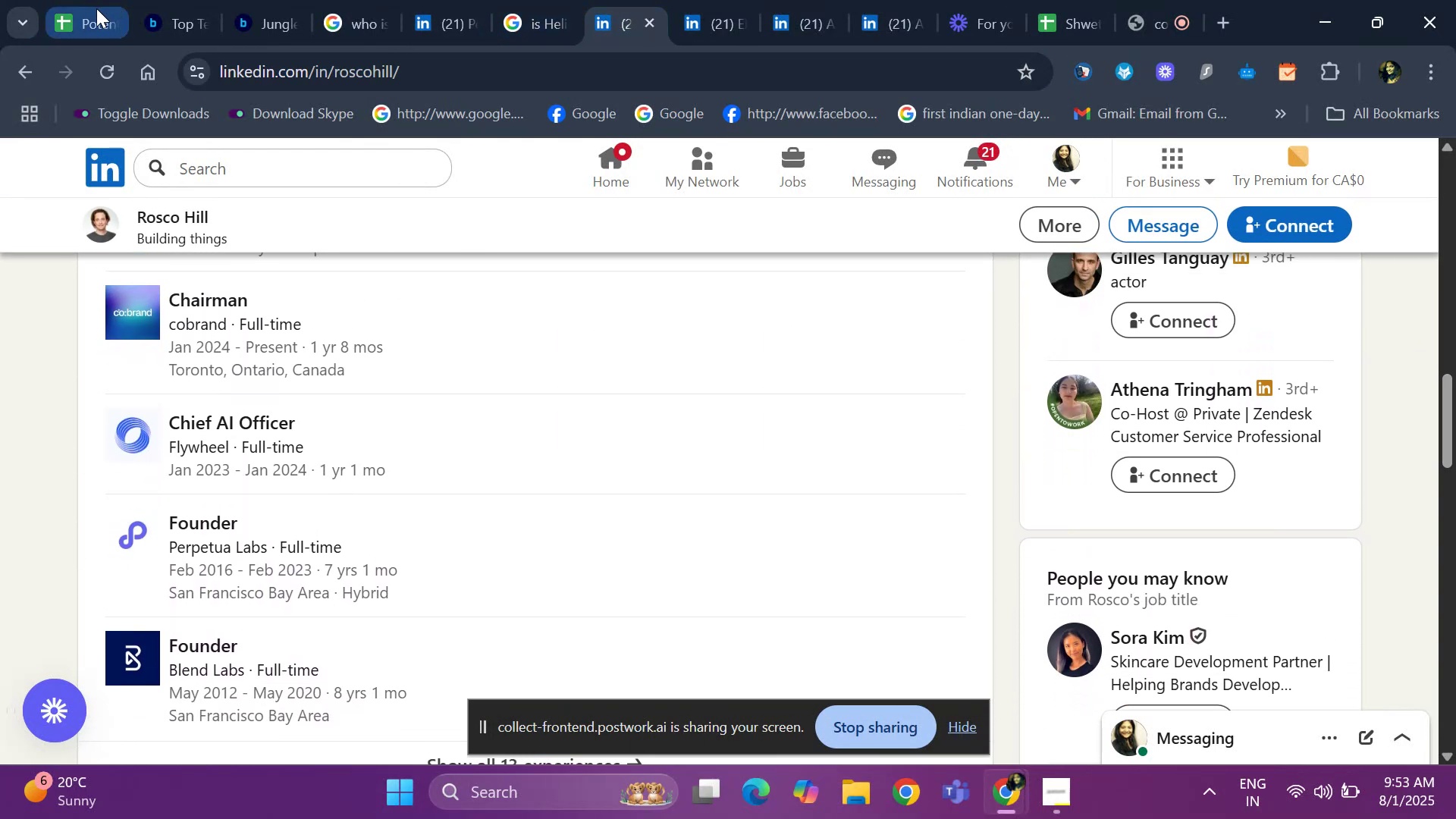 
left_click([96, 8])
 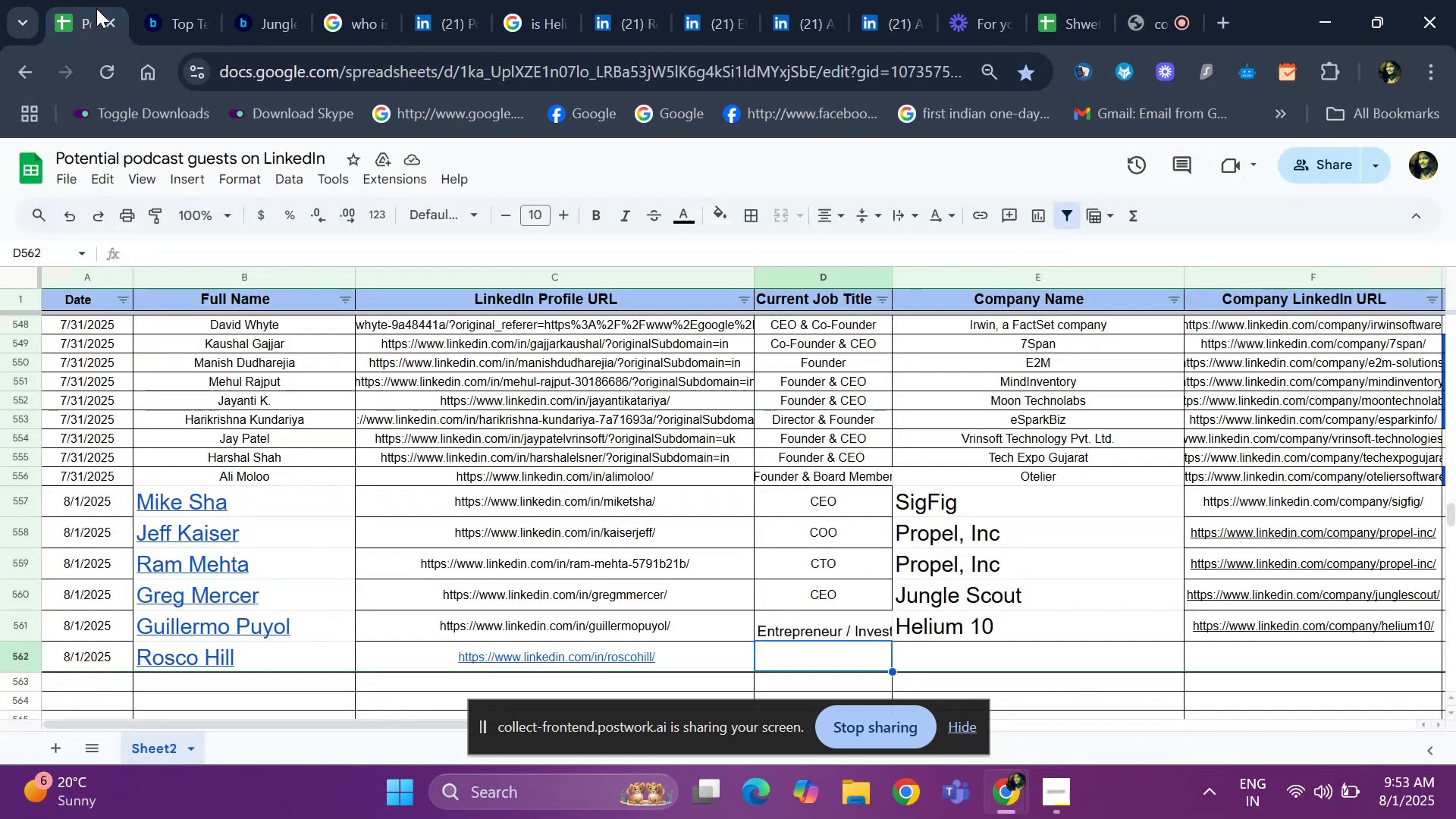 
type(Founder)
 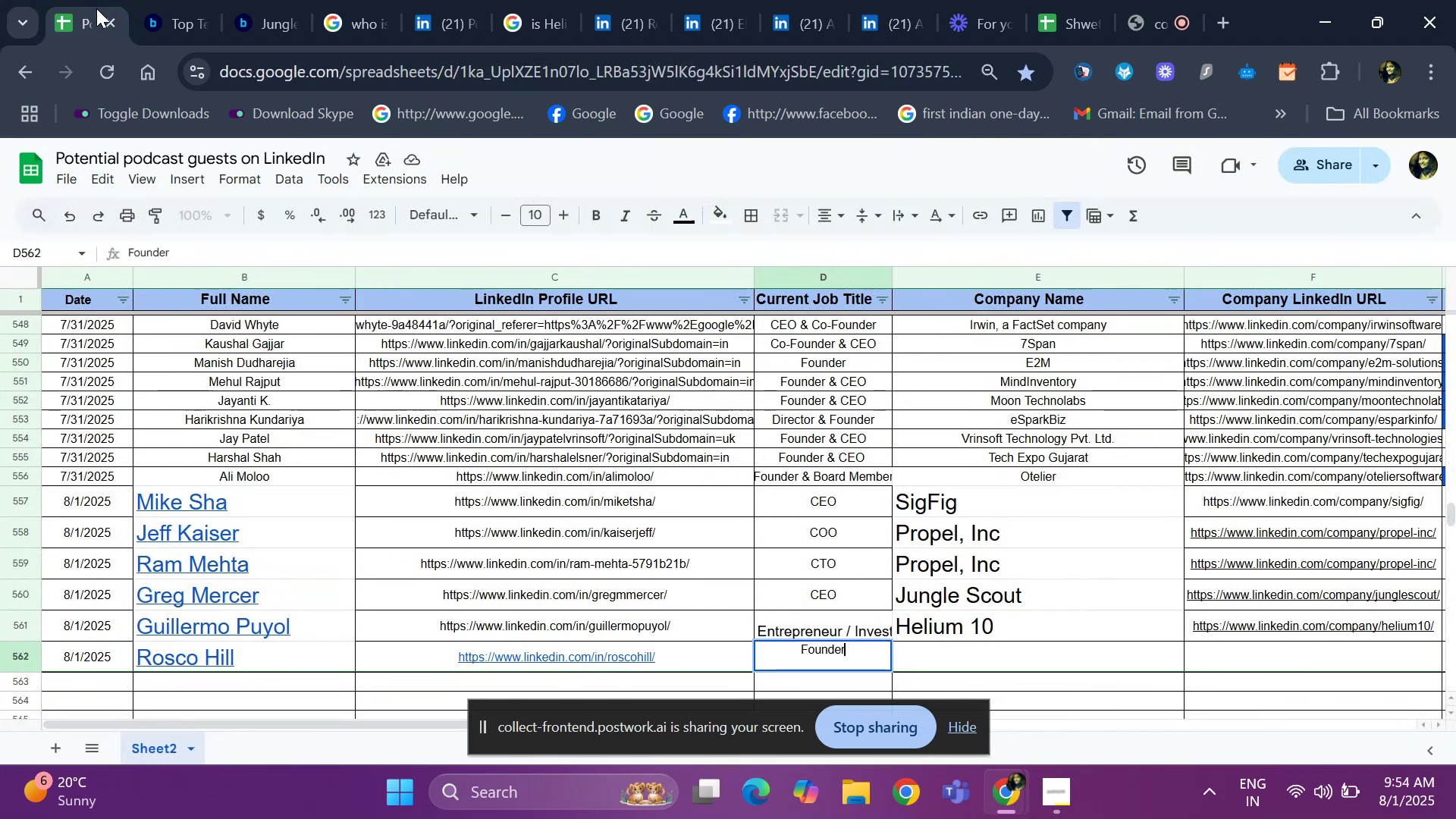 
key(Enter)
 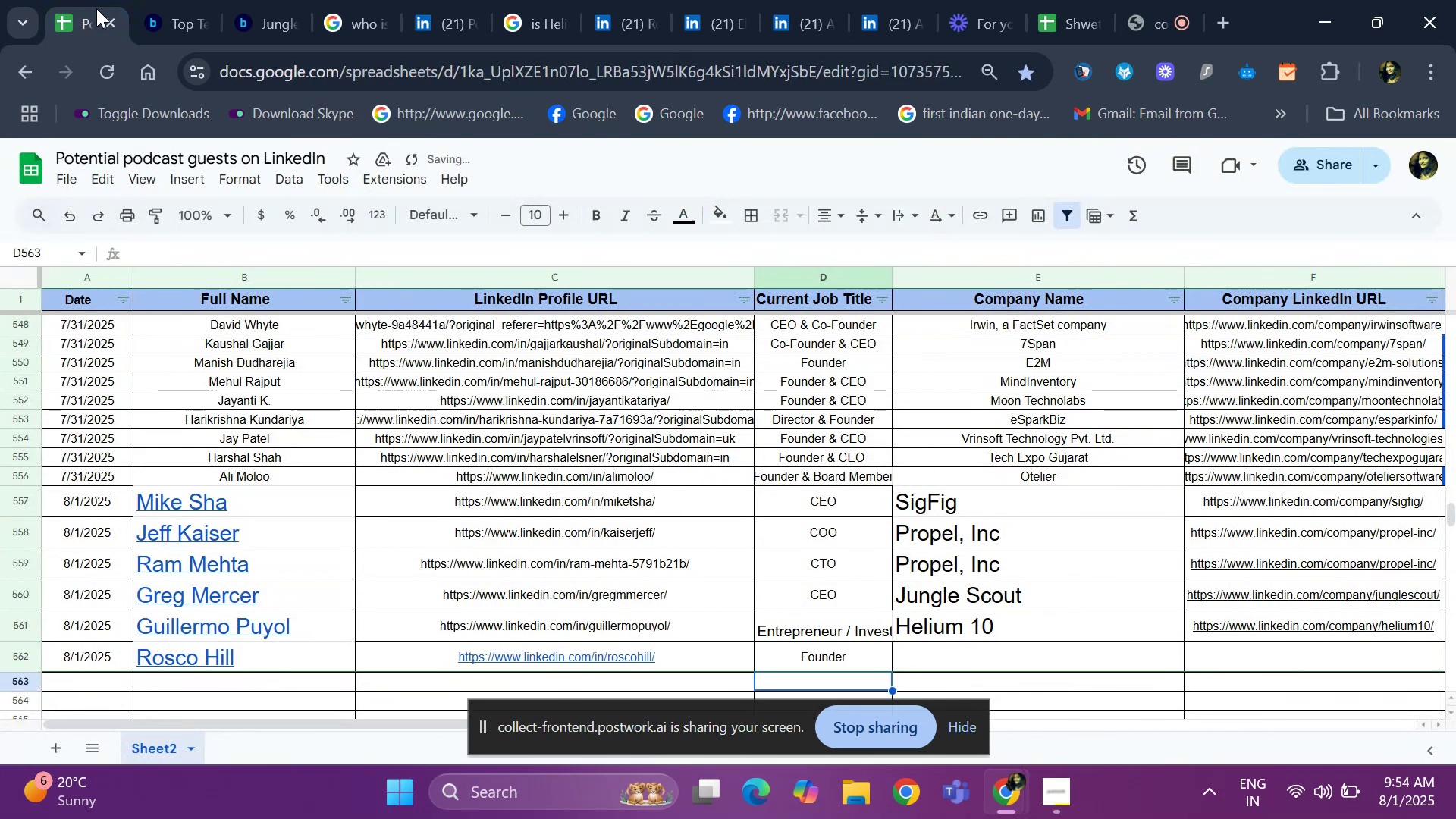 
key(ArrowUp)
 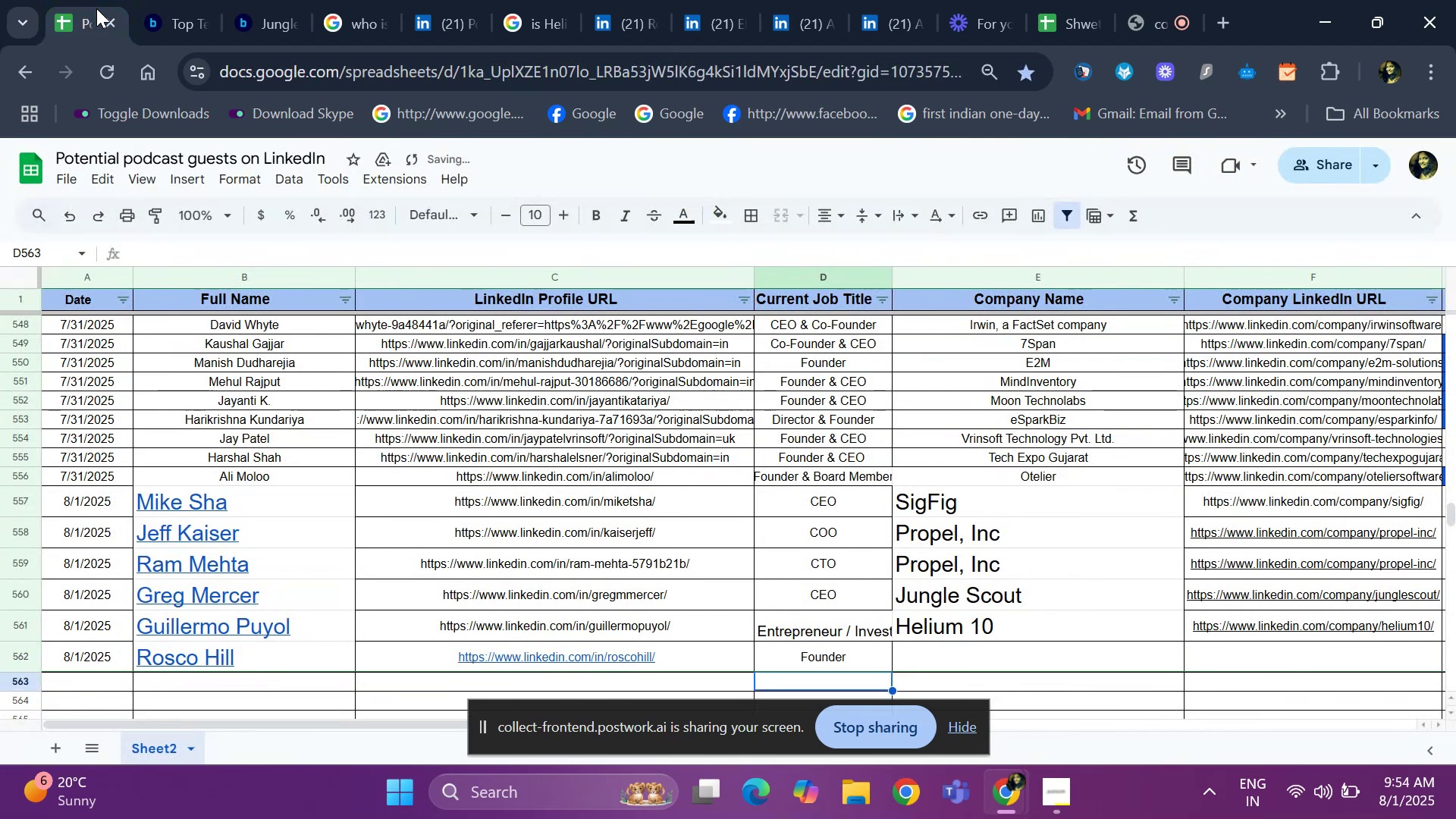 
key(ArrowRight)
 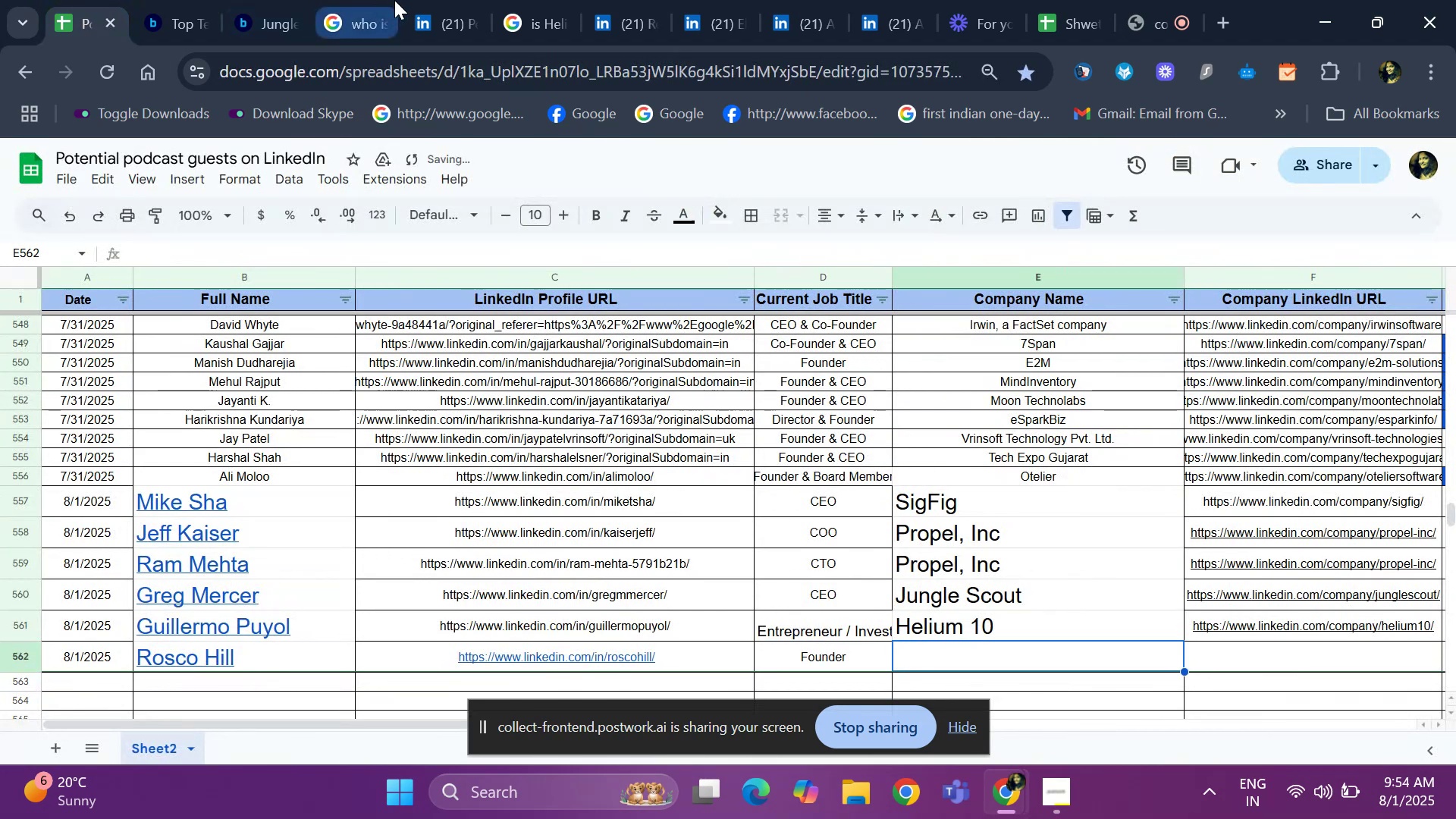 
left_click([432, 2])
 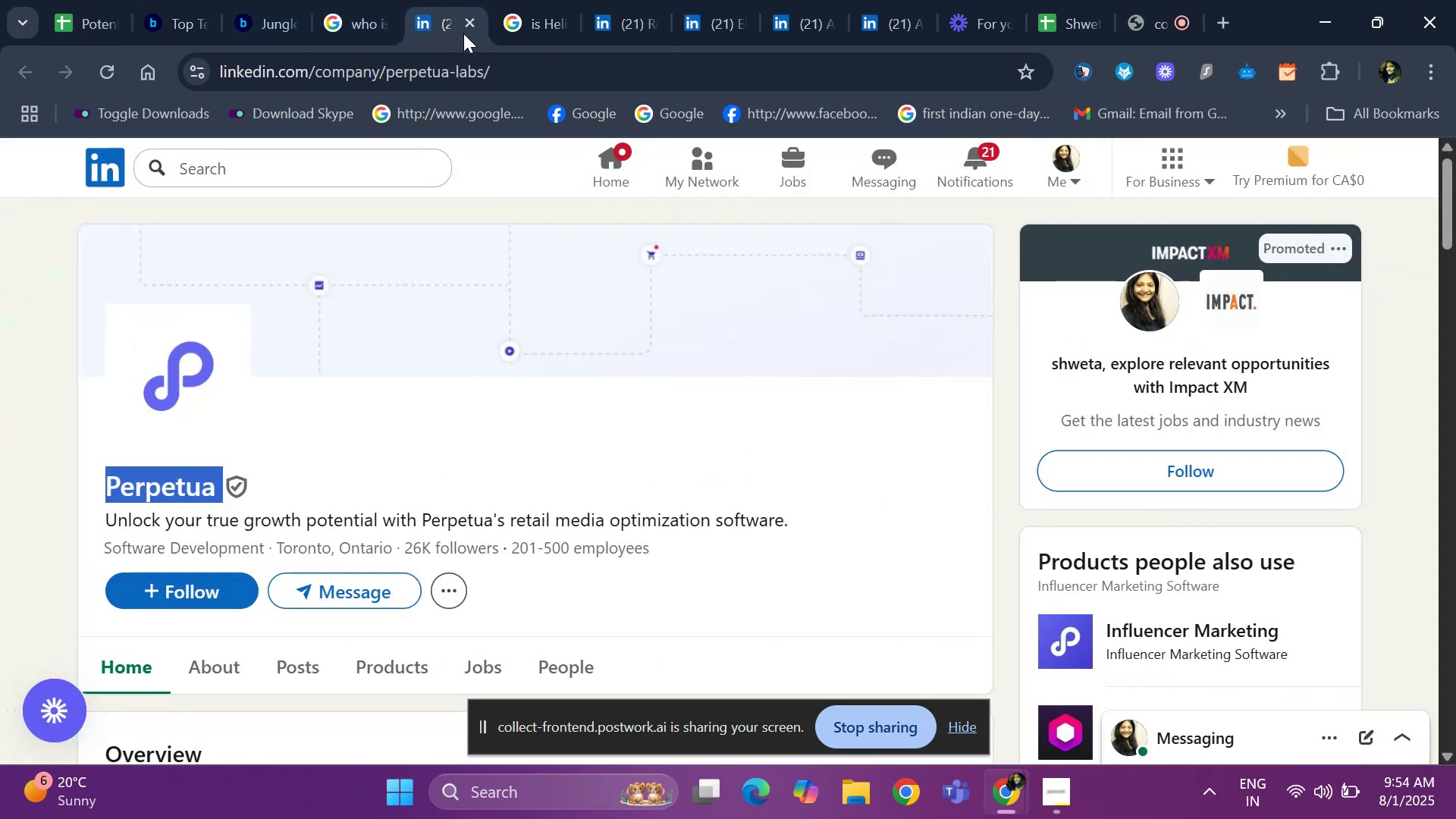 
key(Control+ControlLeft)
 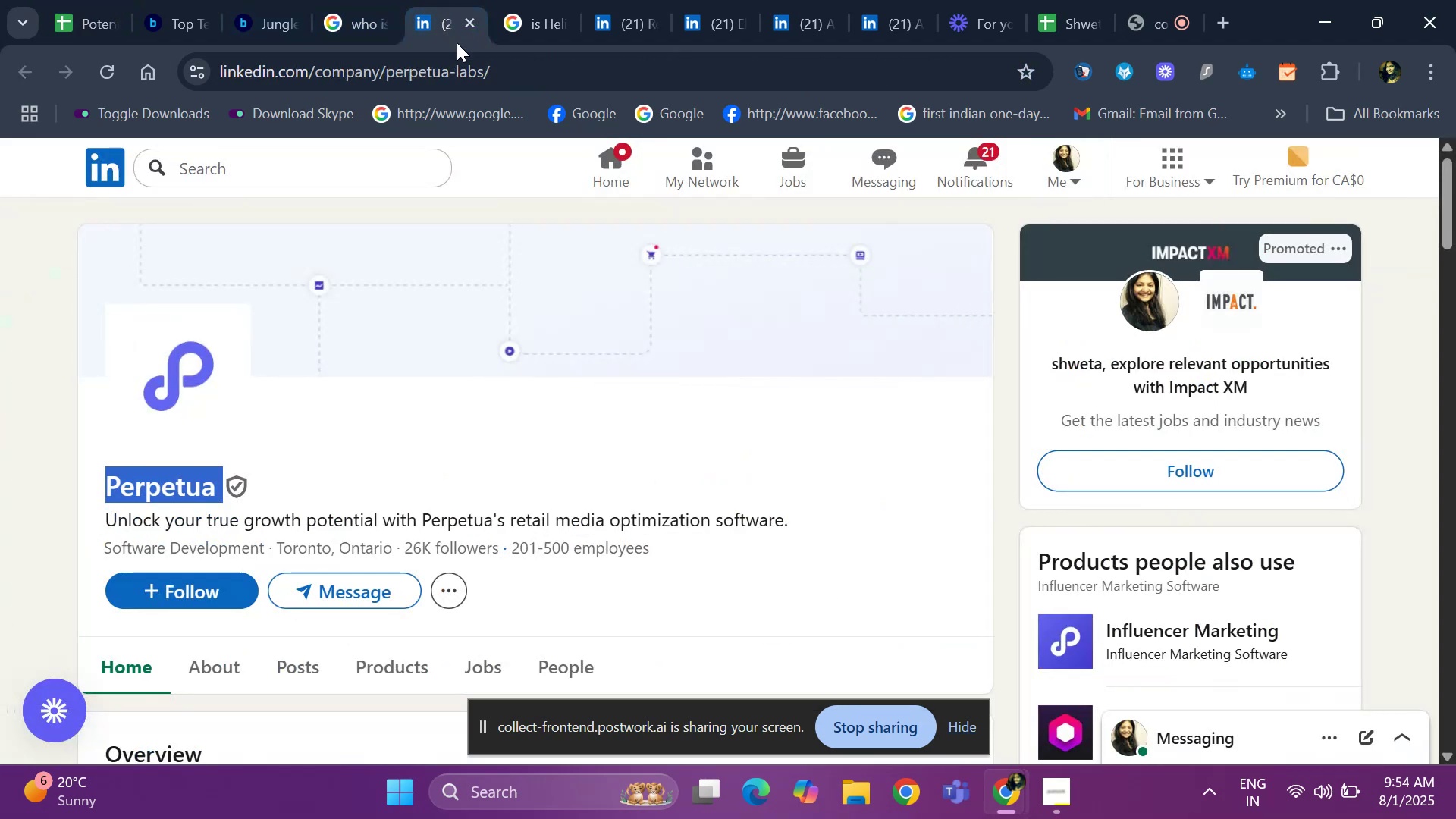 
key(Control+C)
 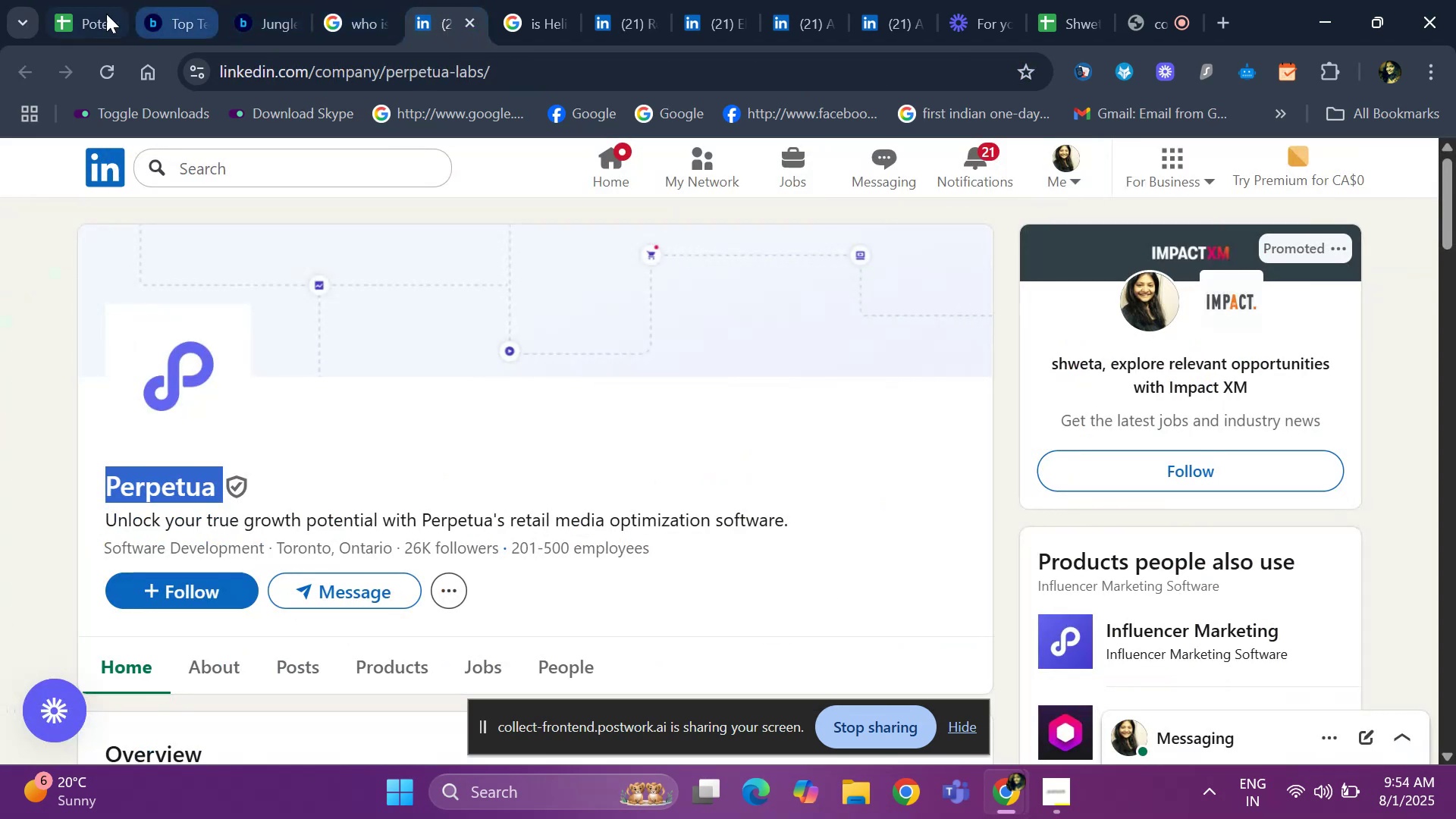 
left_click([105, 14])
 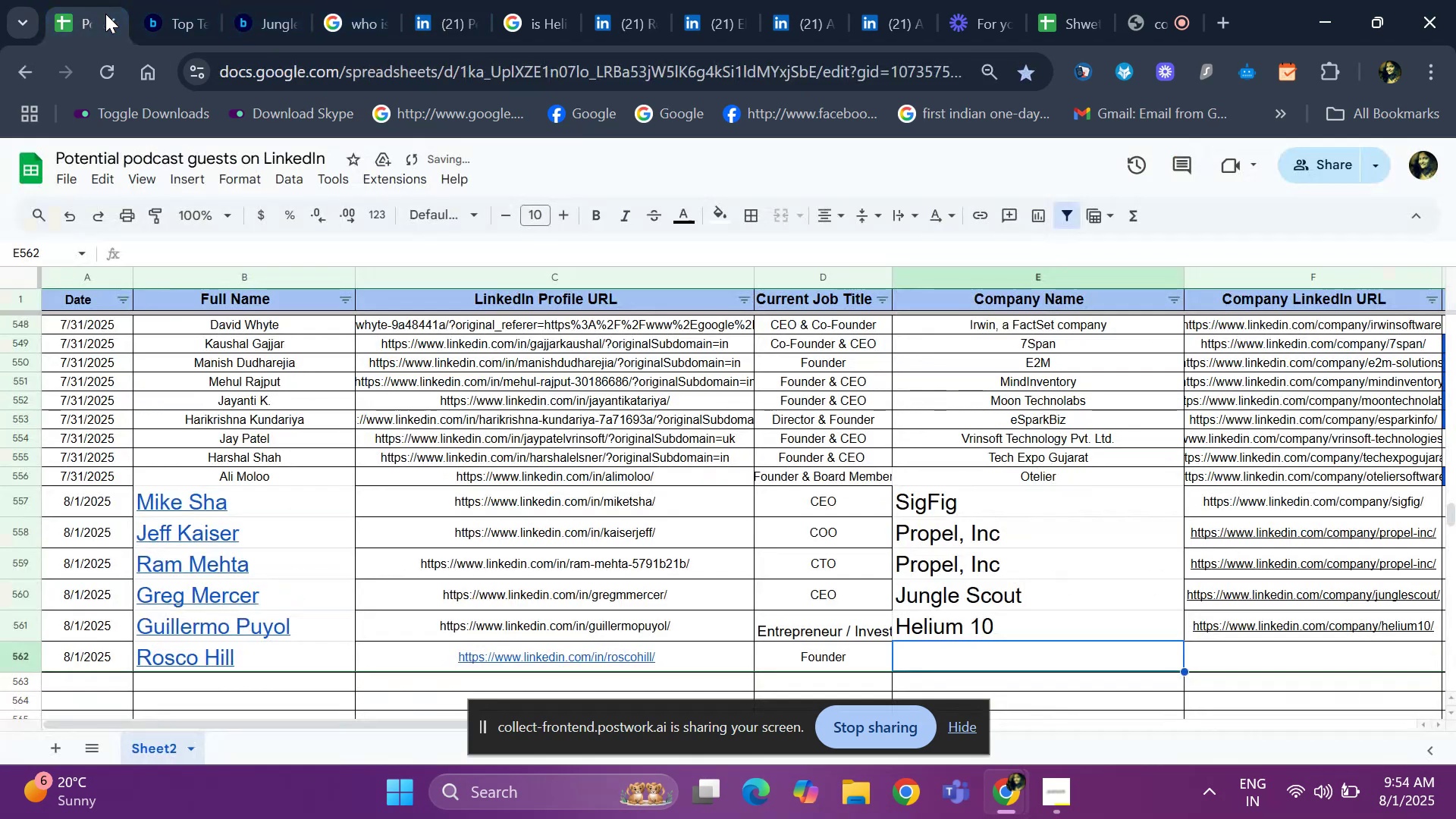 
key(Control+V)
 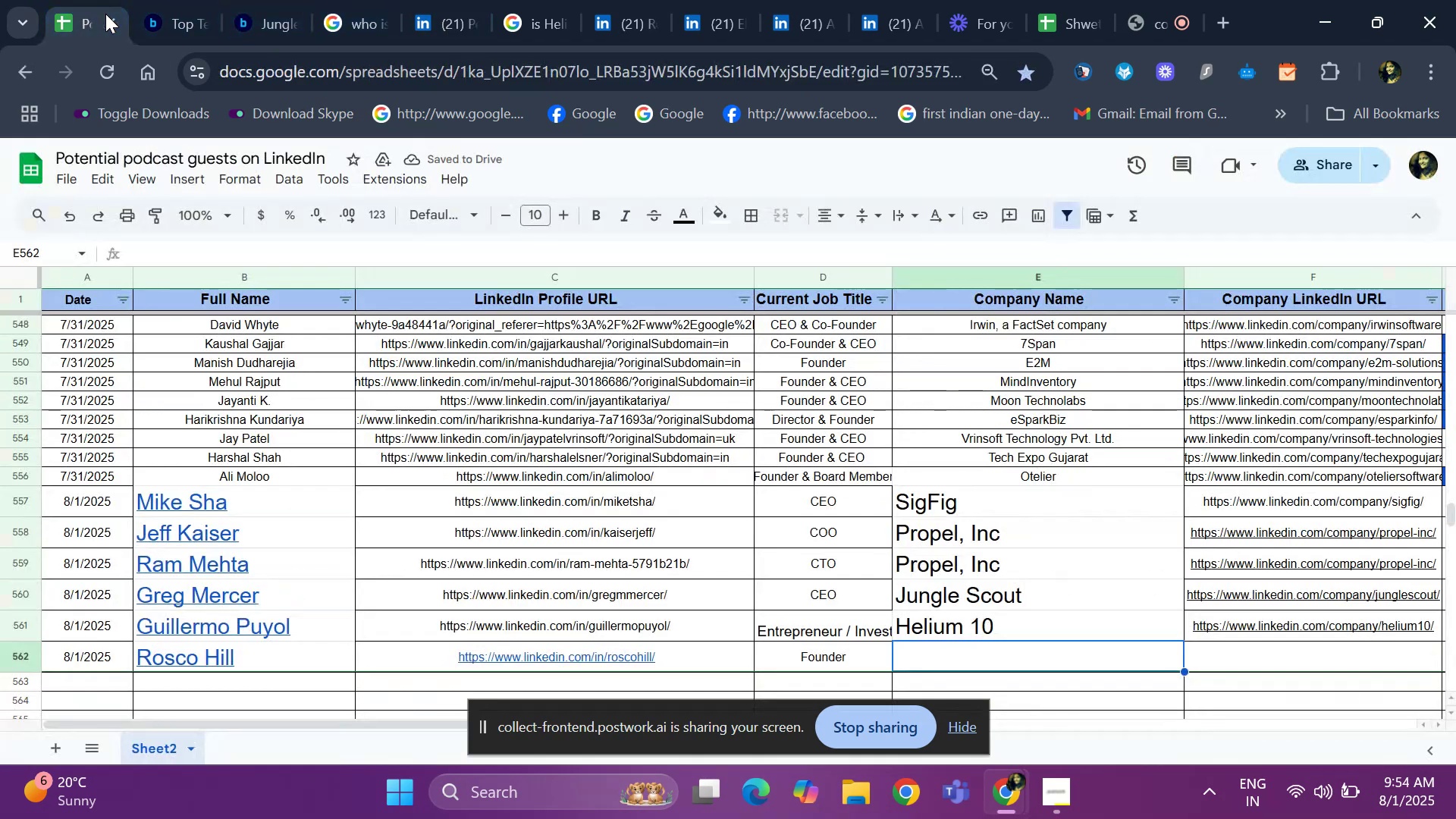 
key(ArrowRight)
 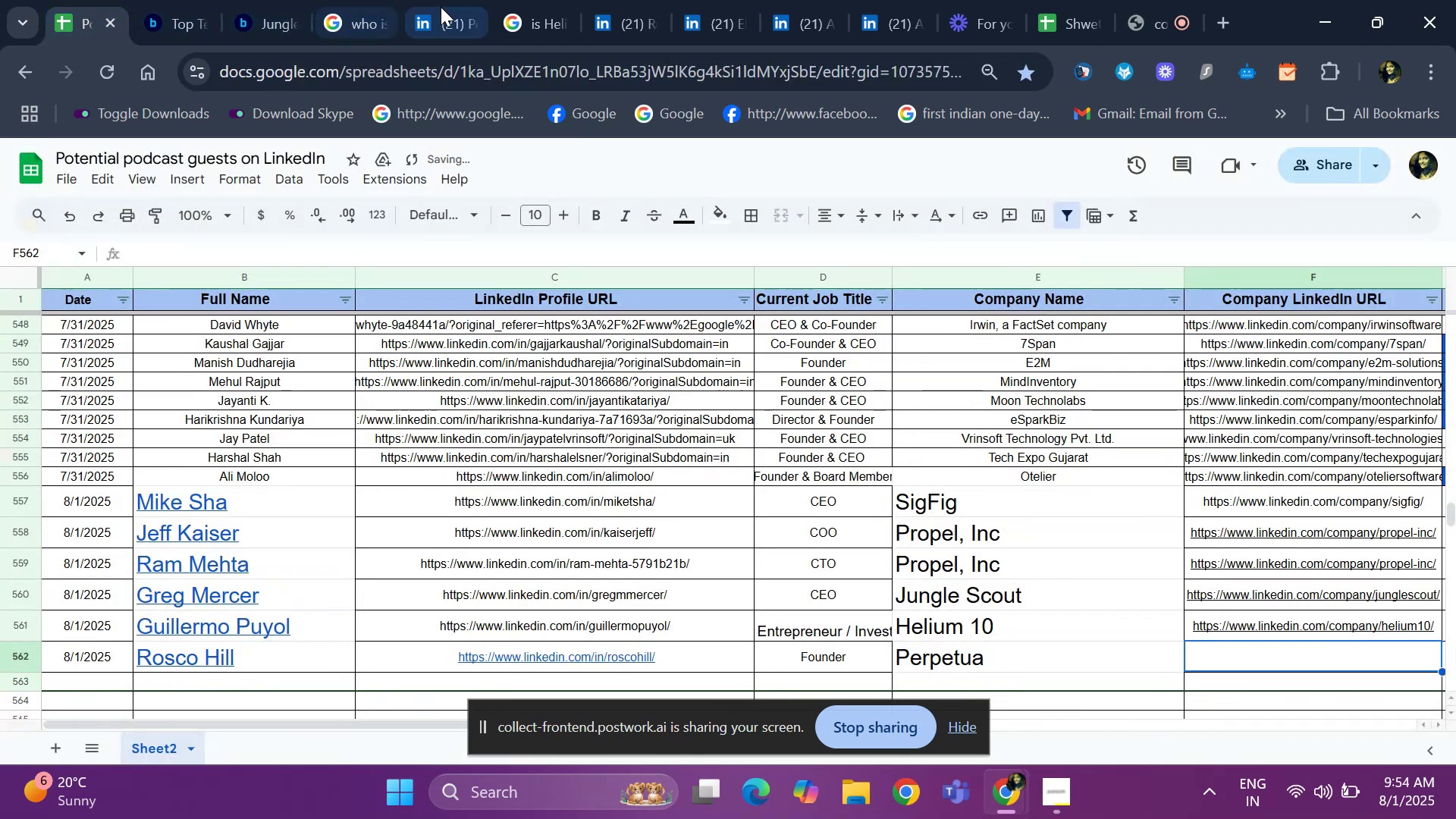 
left_click([601, 5])
 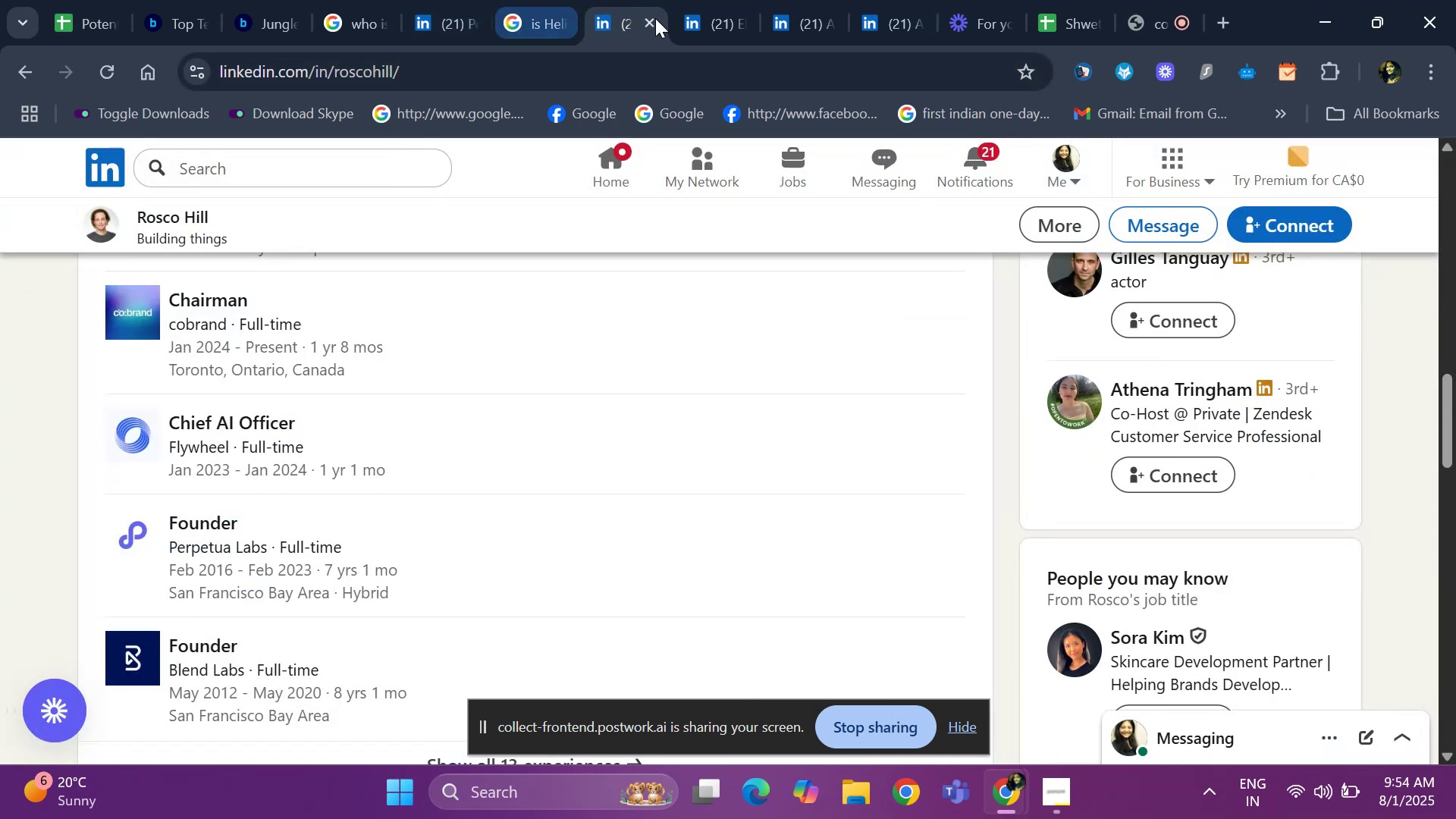 
left_click([689, 19])
 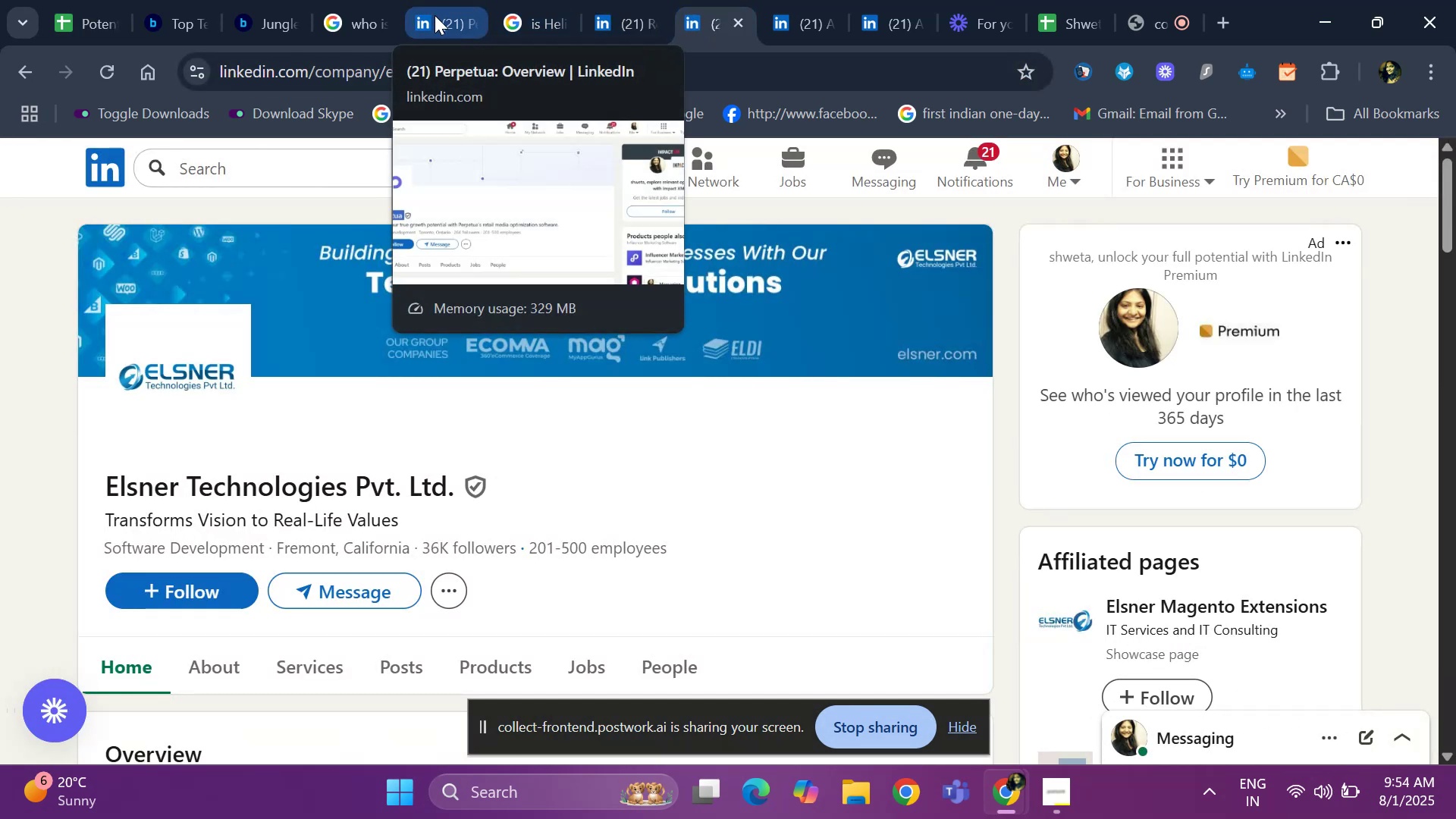 
wait(5.61)
 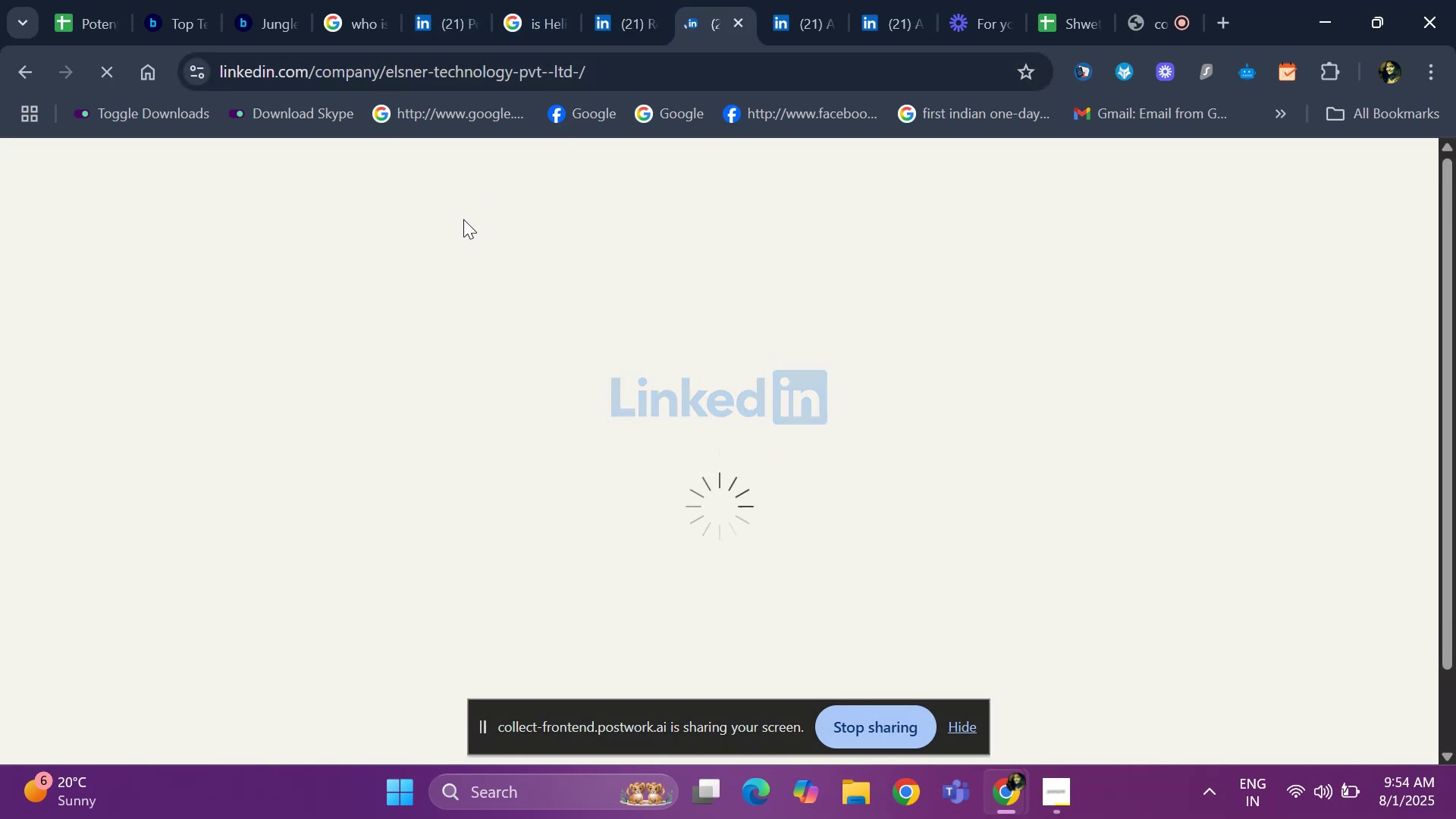 
left_click([435, 15])
 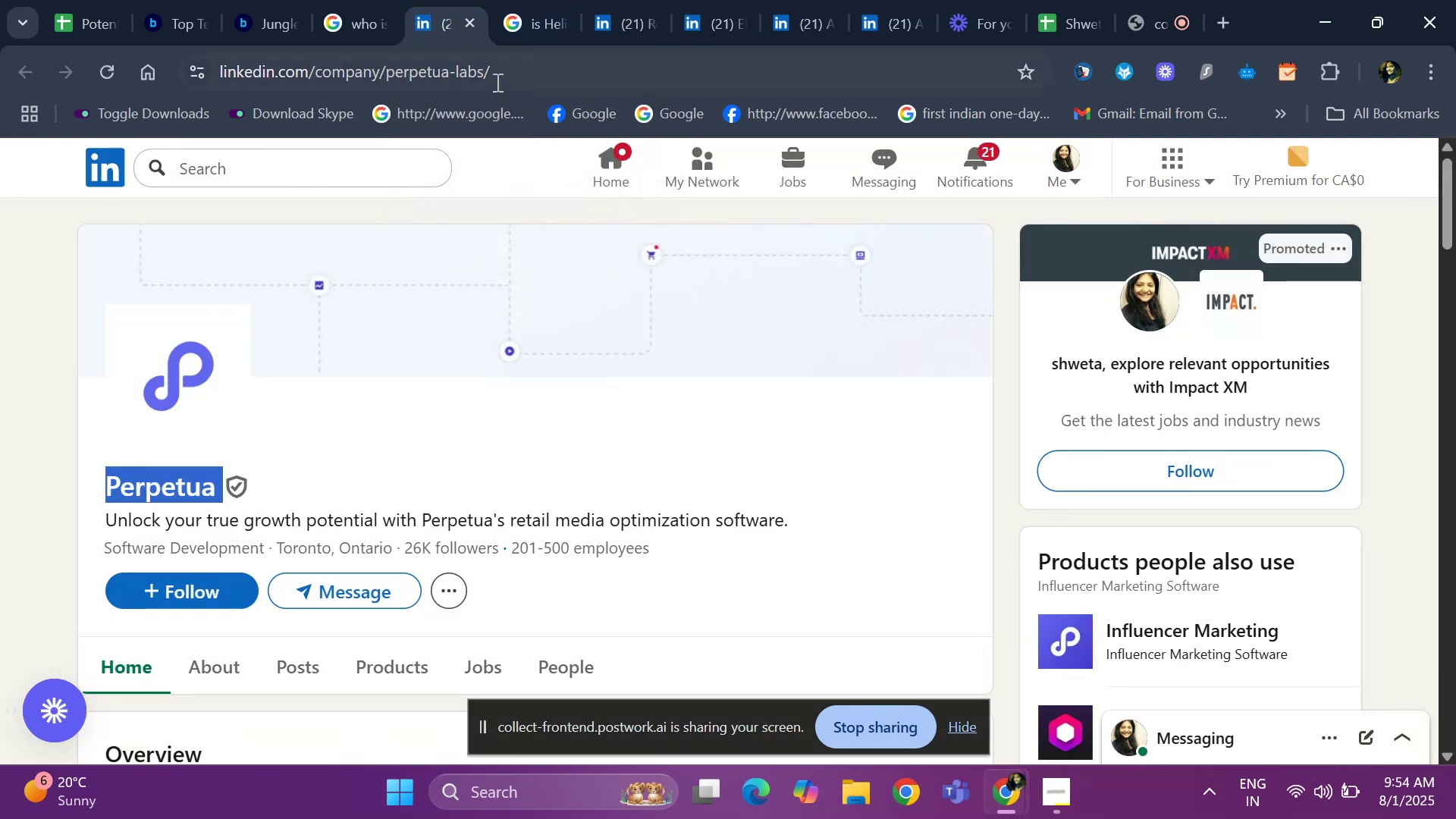 
left_click([494, 83])
 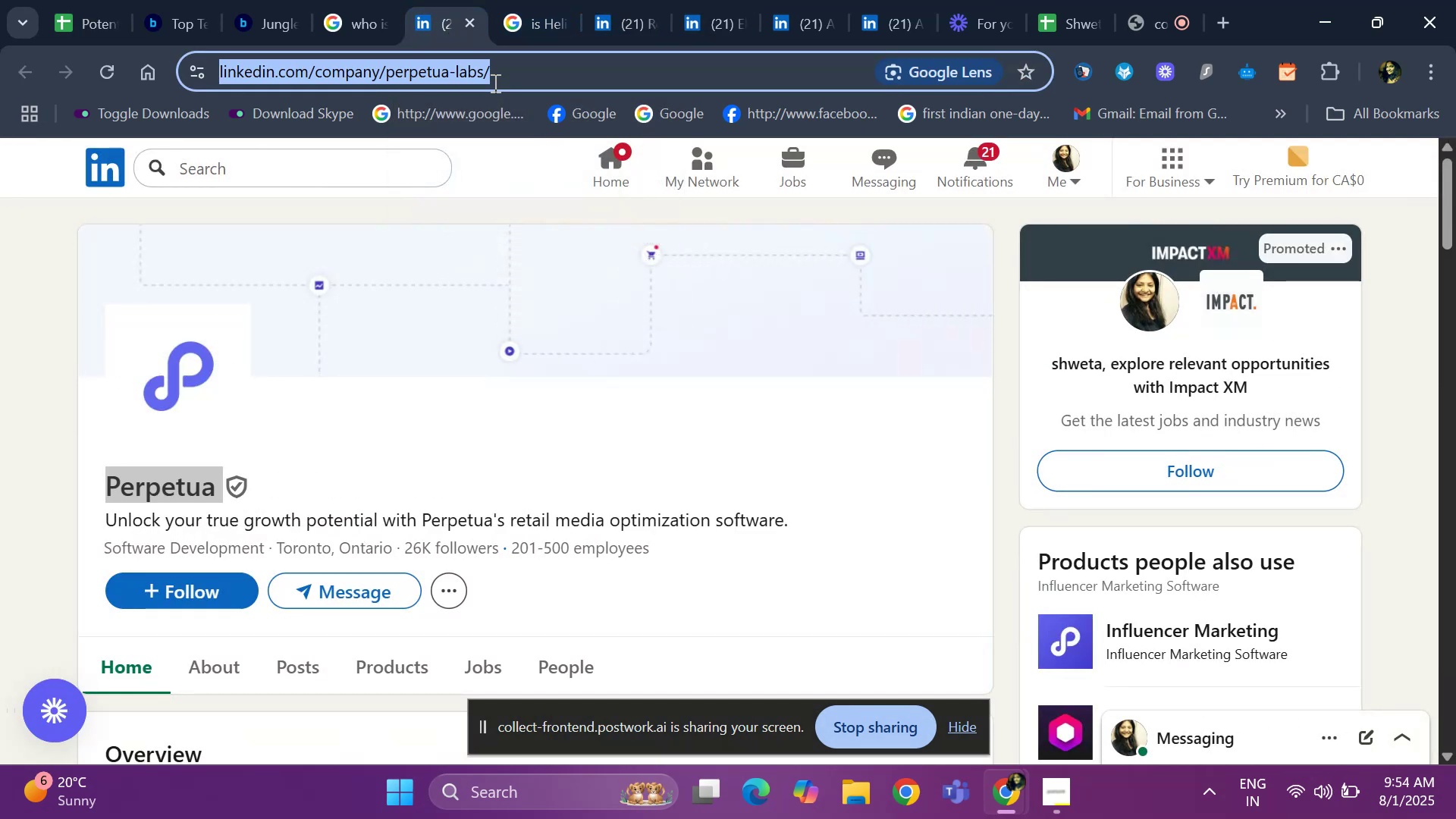 
key(Control+C)
 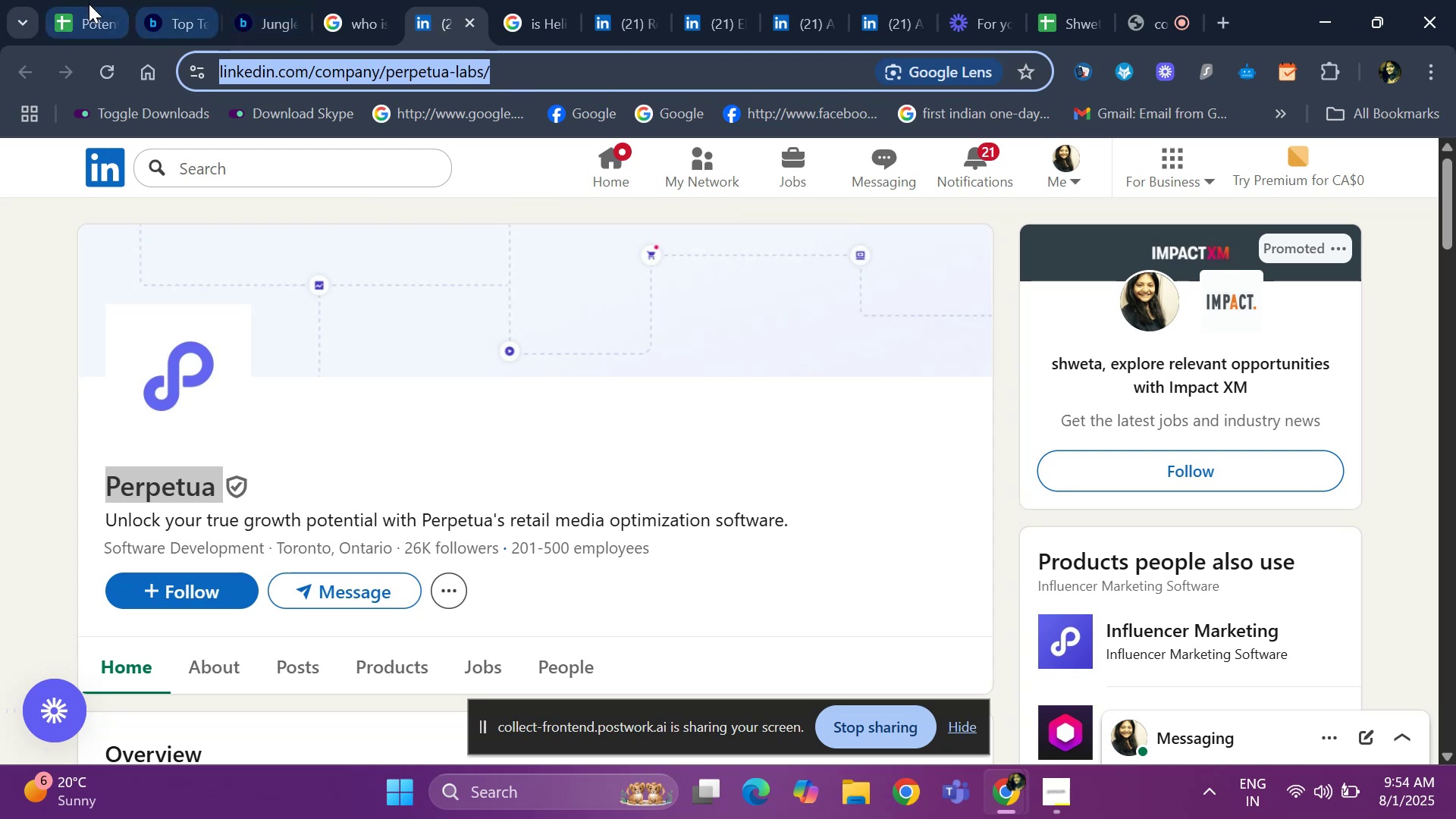 
left_click([89, 4])
 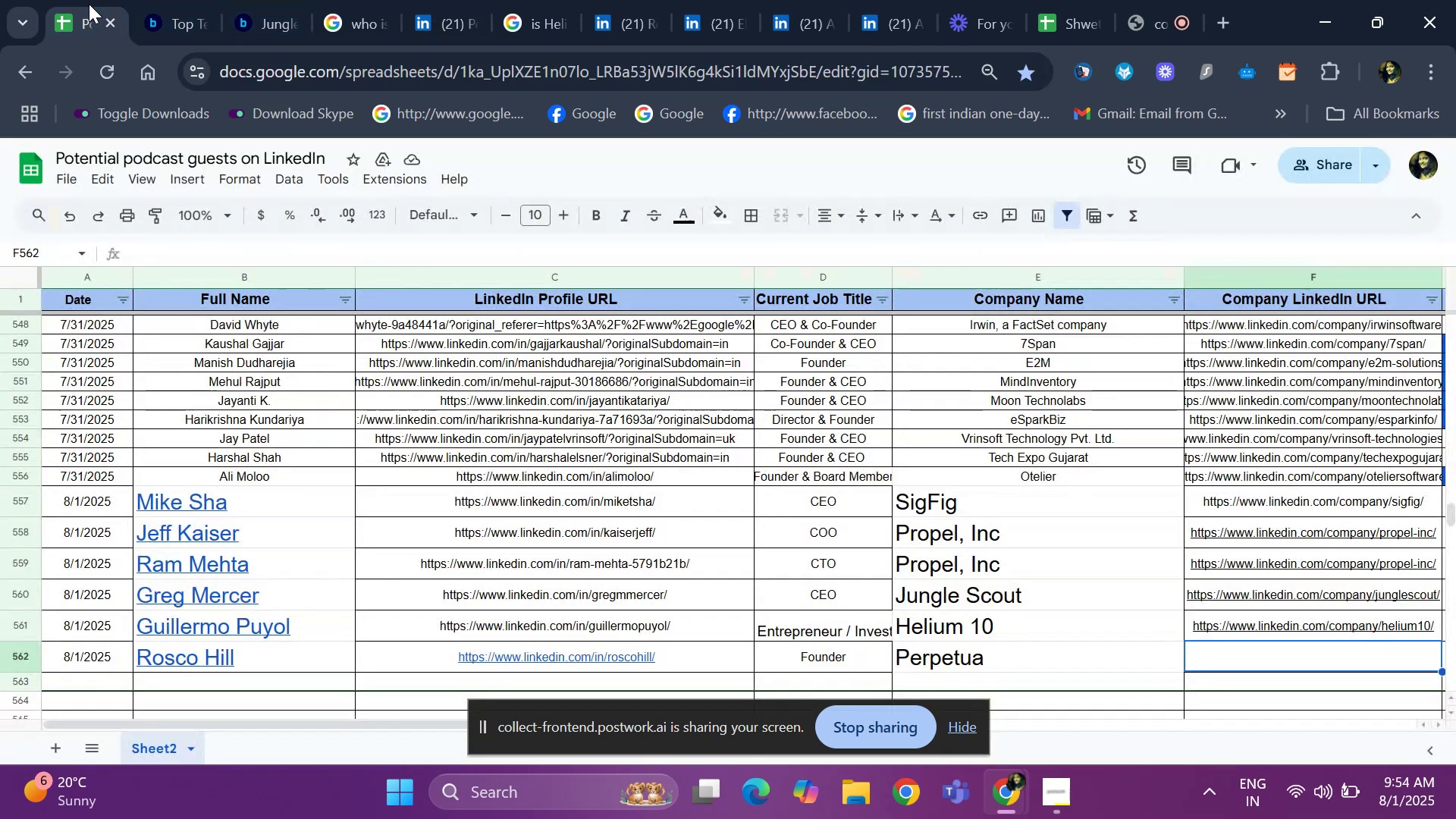 
key(Control+V)
 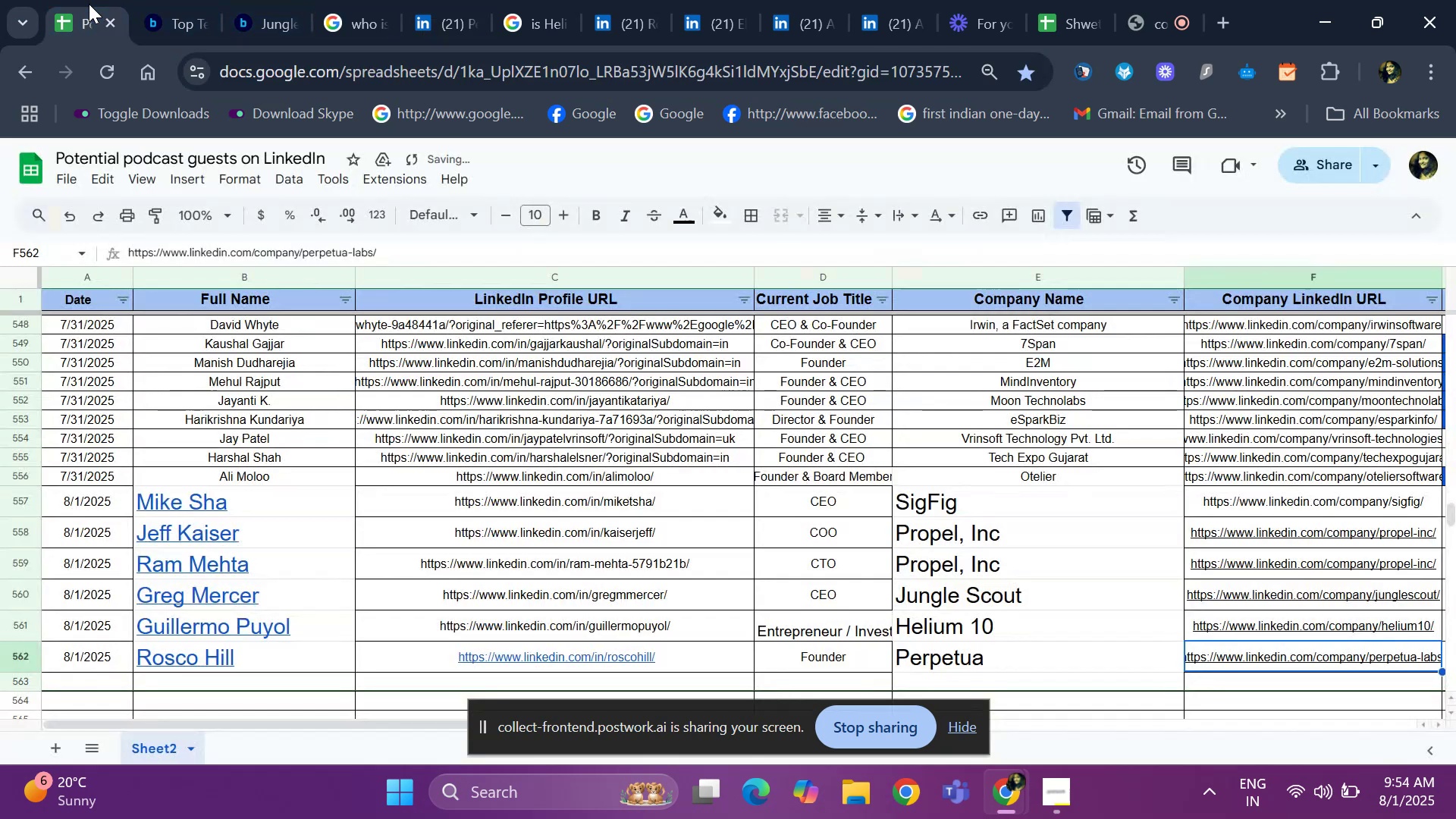 
key(ArrowRight)
 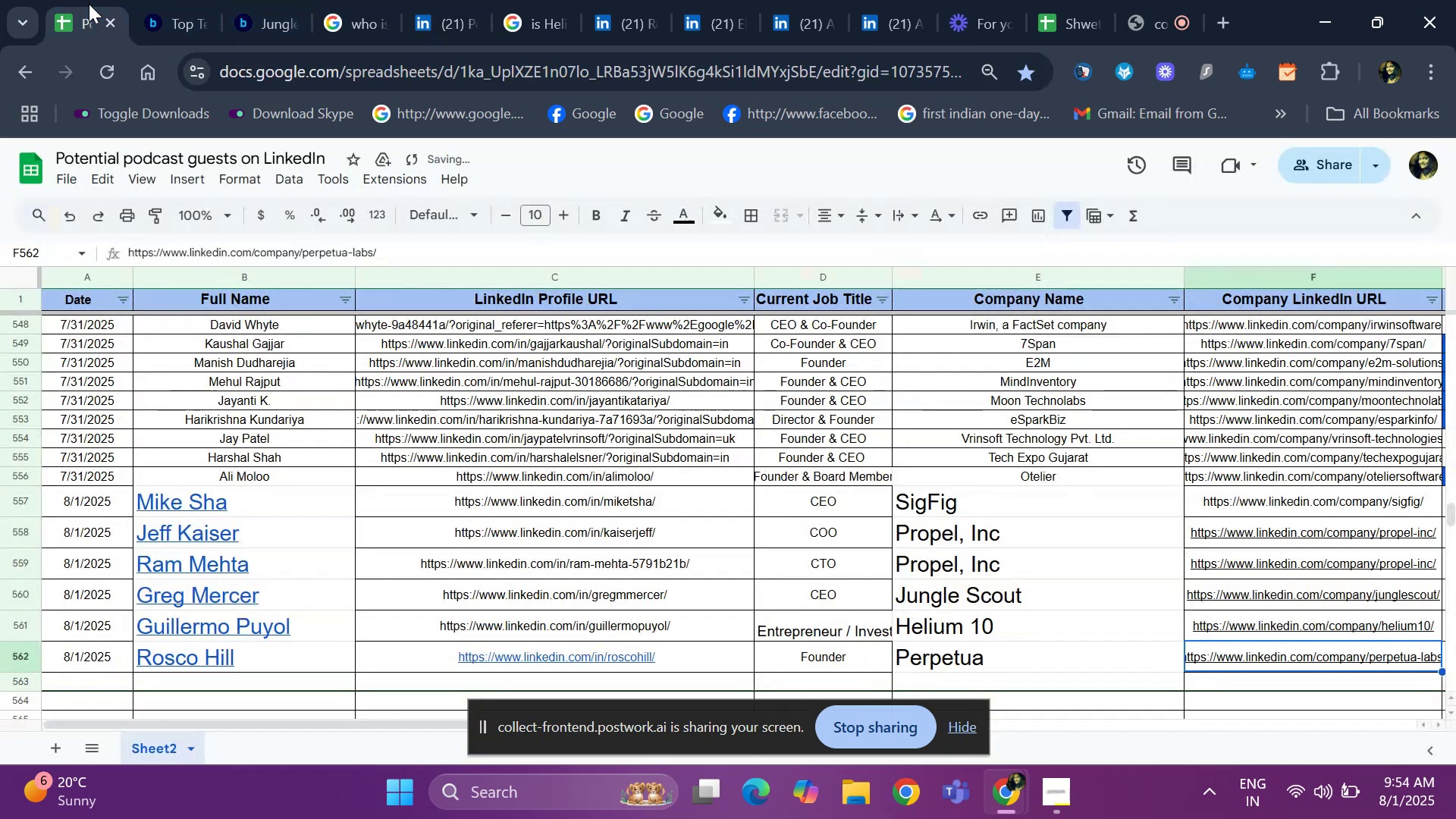 
key(ArrowRight)
 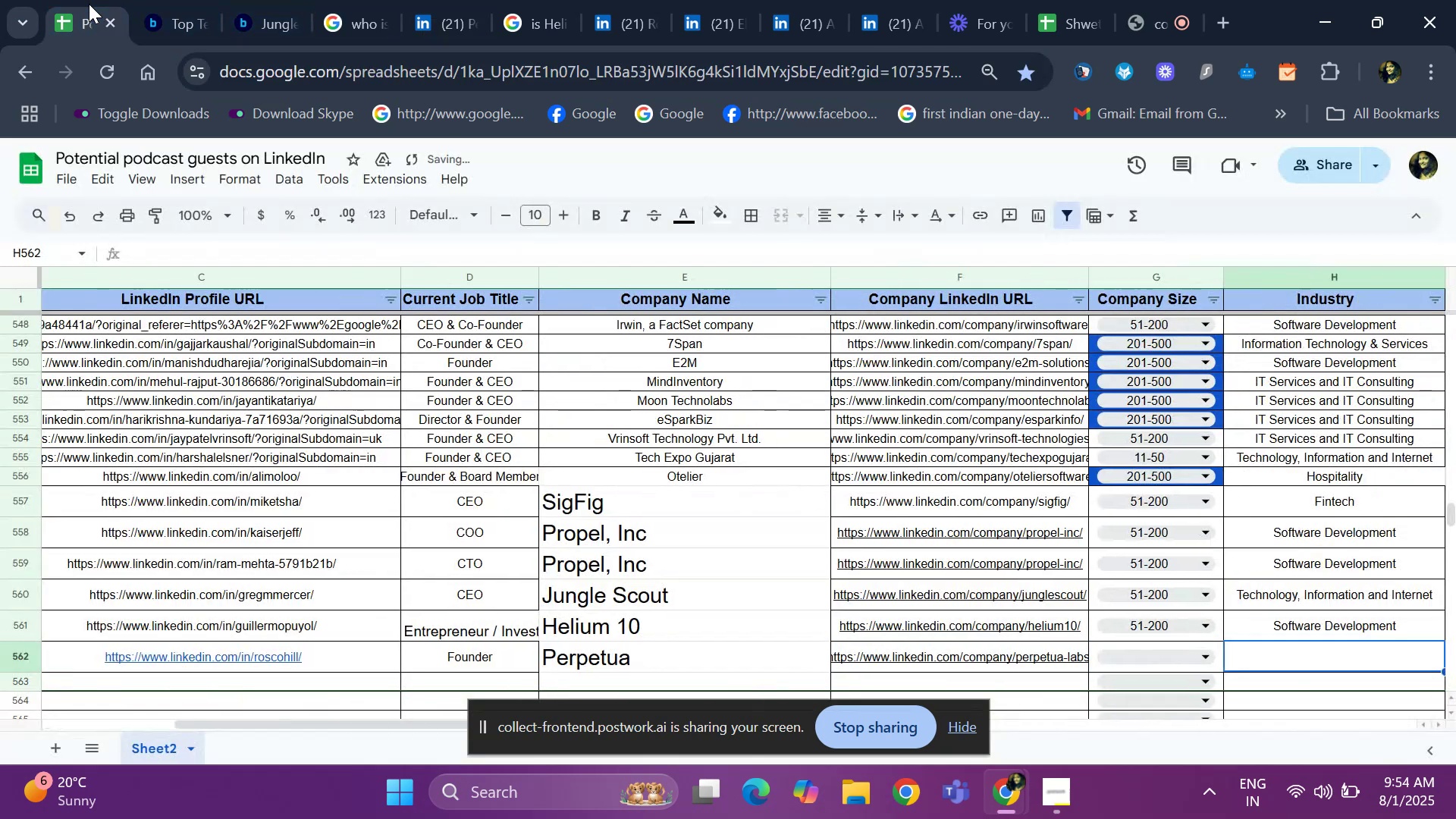 
key(ArrowRight)
 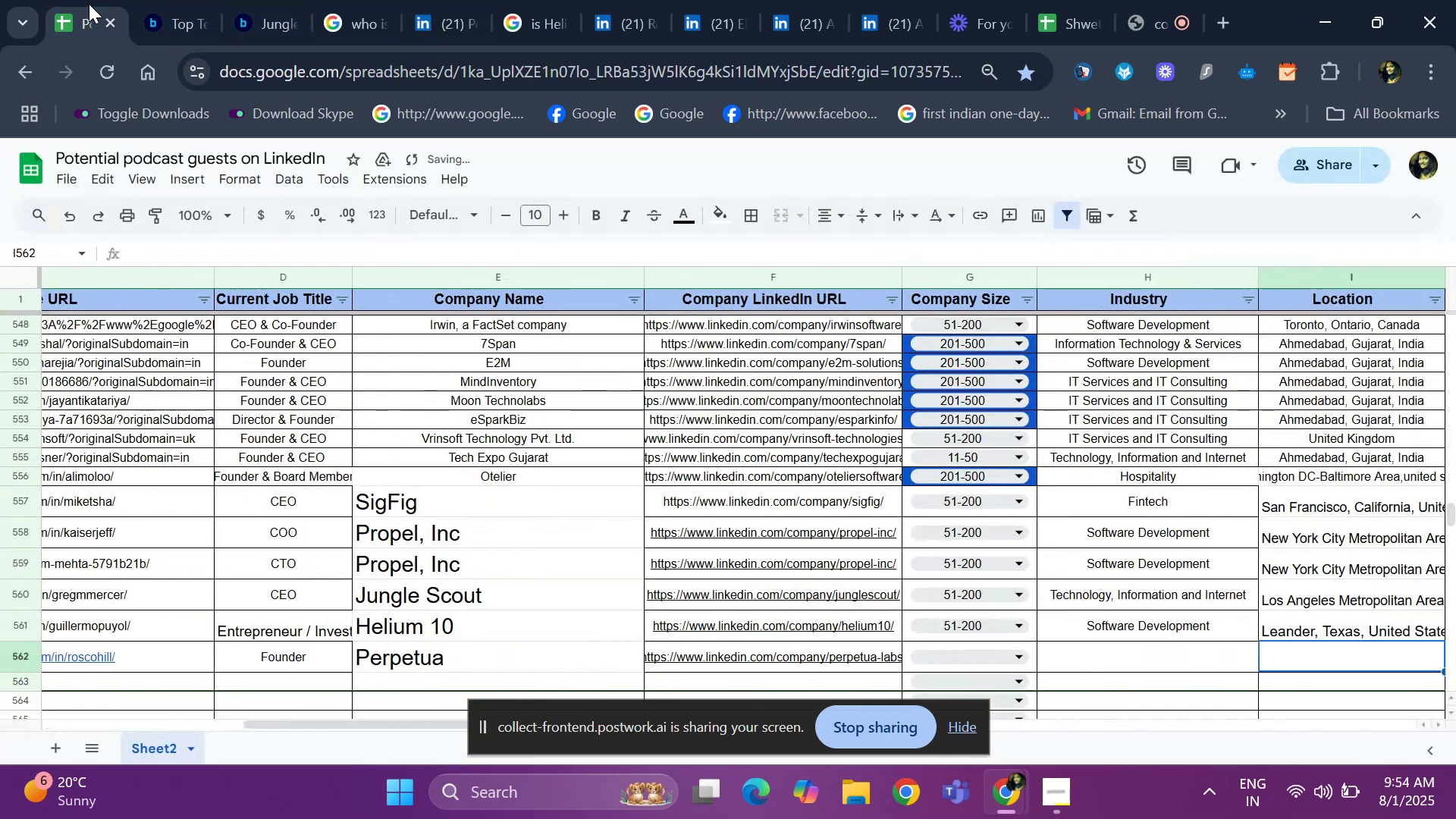 
key(ArrowLeft)
 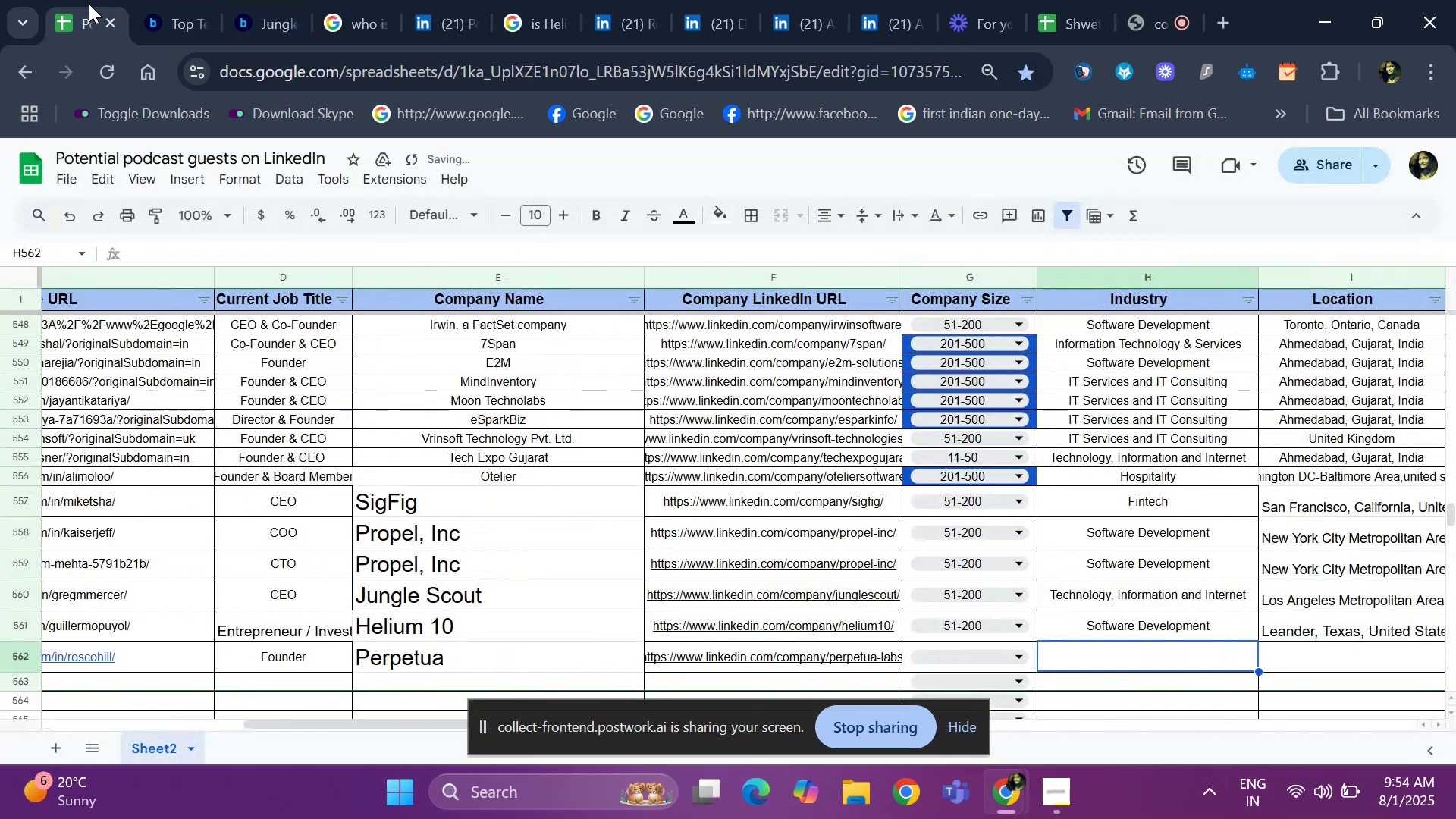 
key(ArrowLeft)
 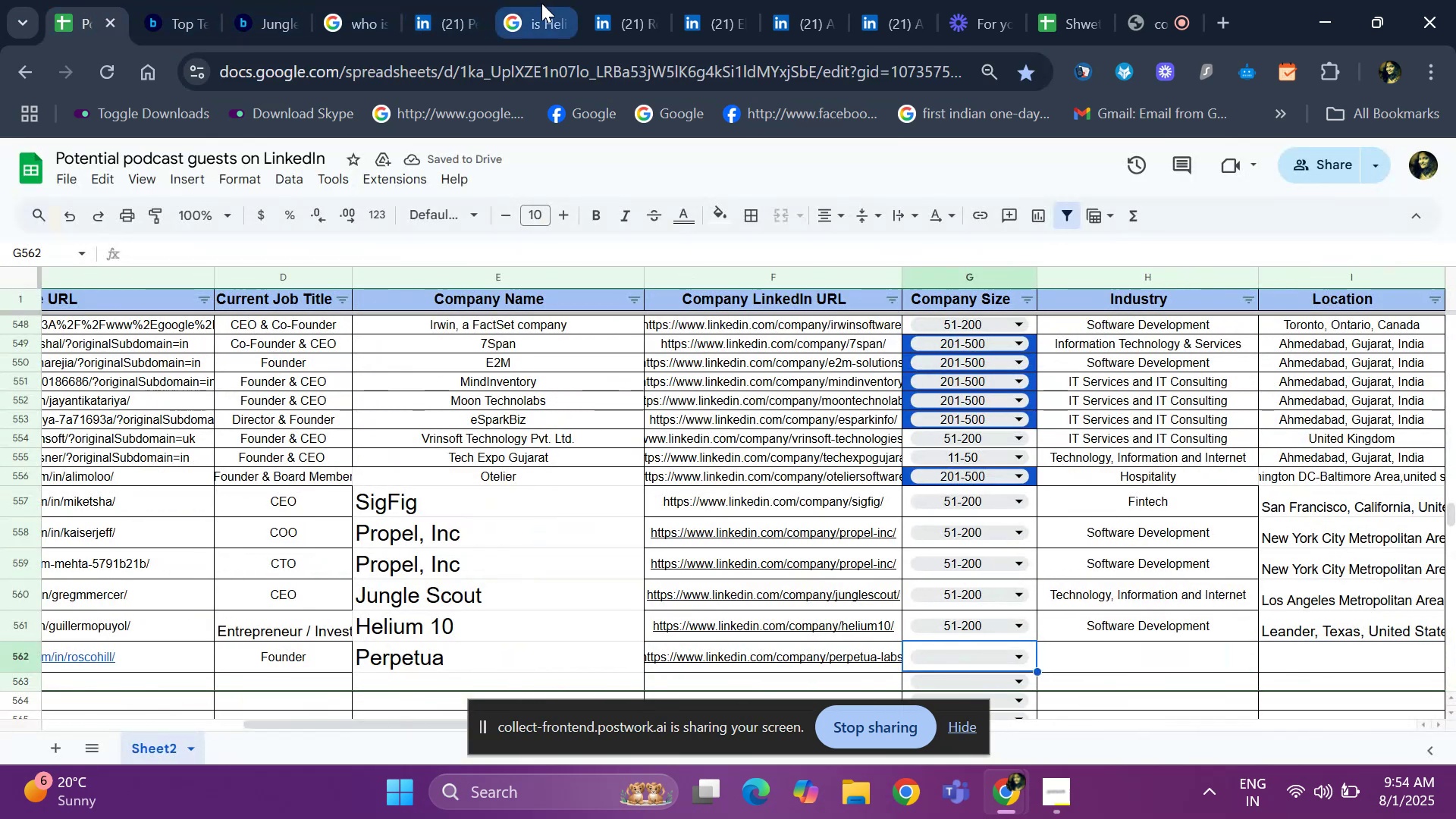 
left_click([599, 10])
 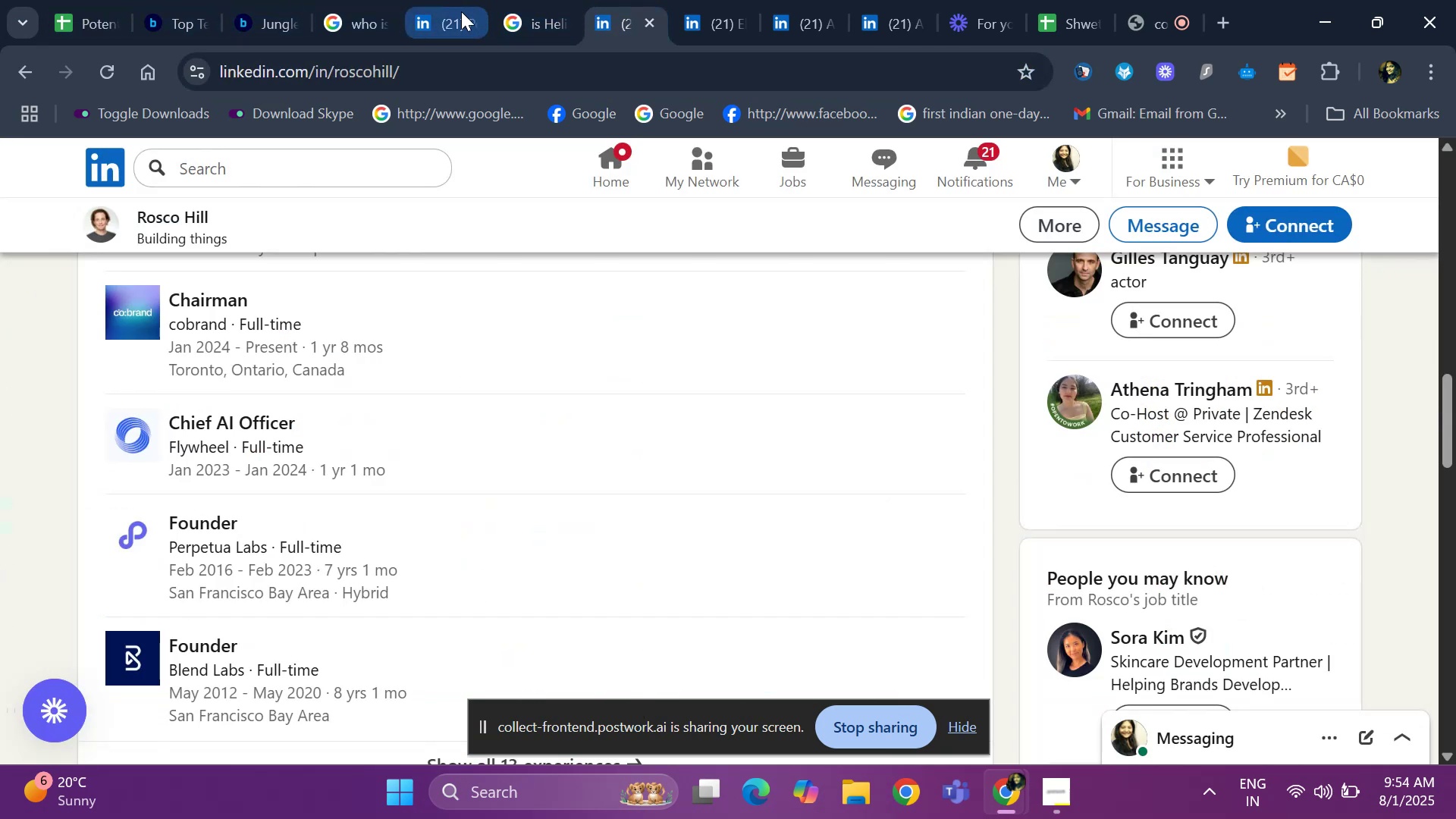 
left_click([455, 15])
 